 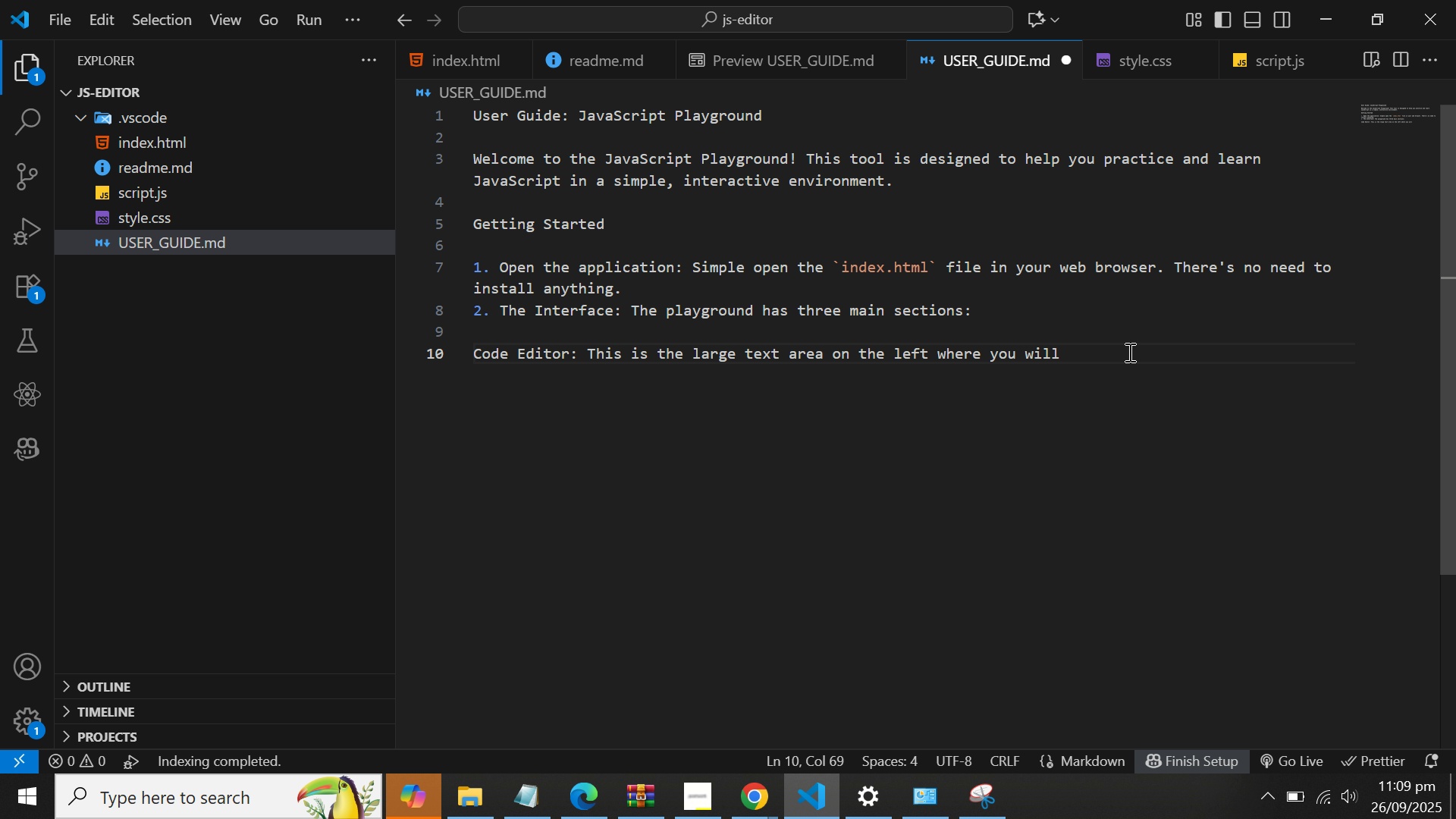 
type(writwe yto)
key(Backspace)
key(Backspace)
key(Backspace)
key(Backspace)
key(Backspace)
key(Backspace)
type(e your )
 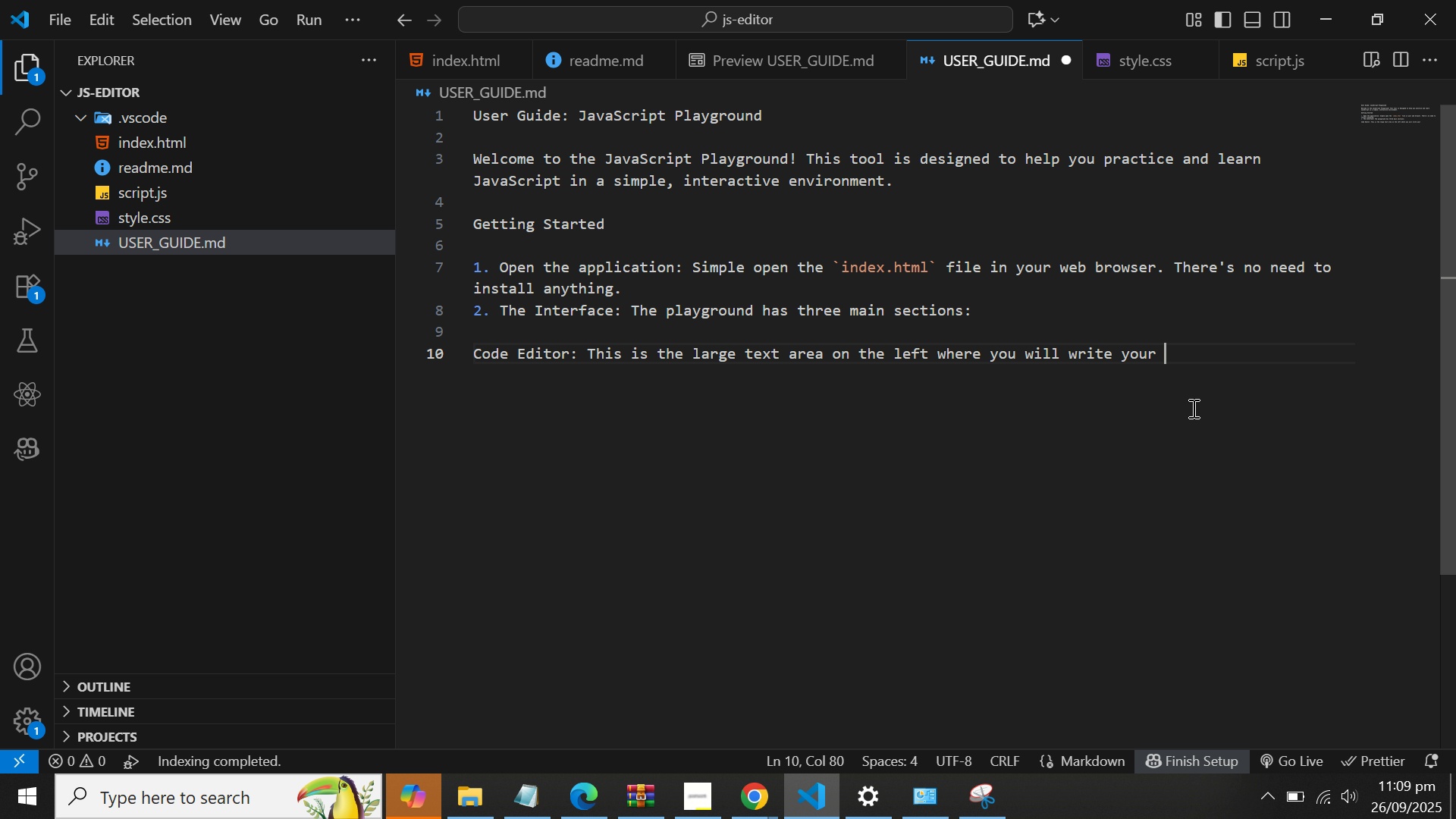 
wait(5.06)
 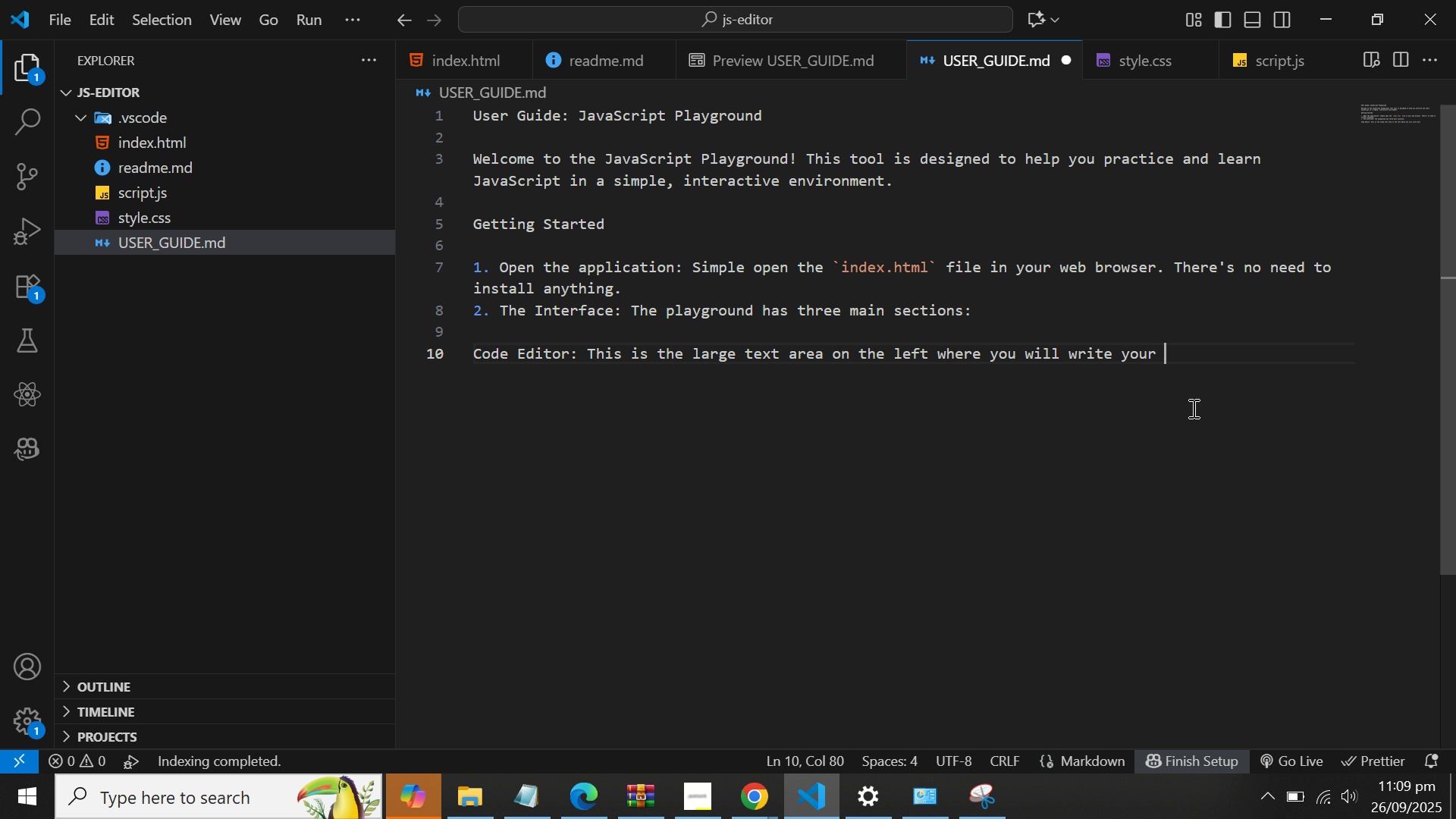 
type(JavaScript code.)
 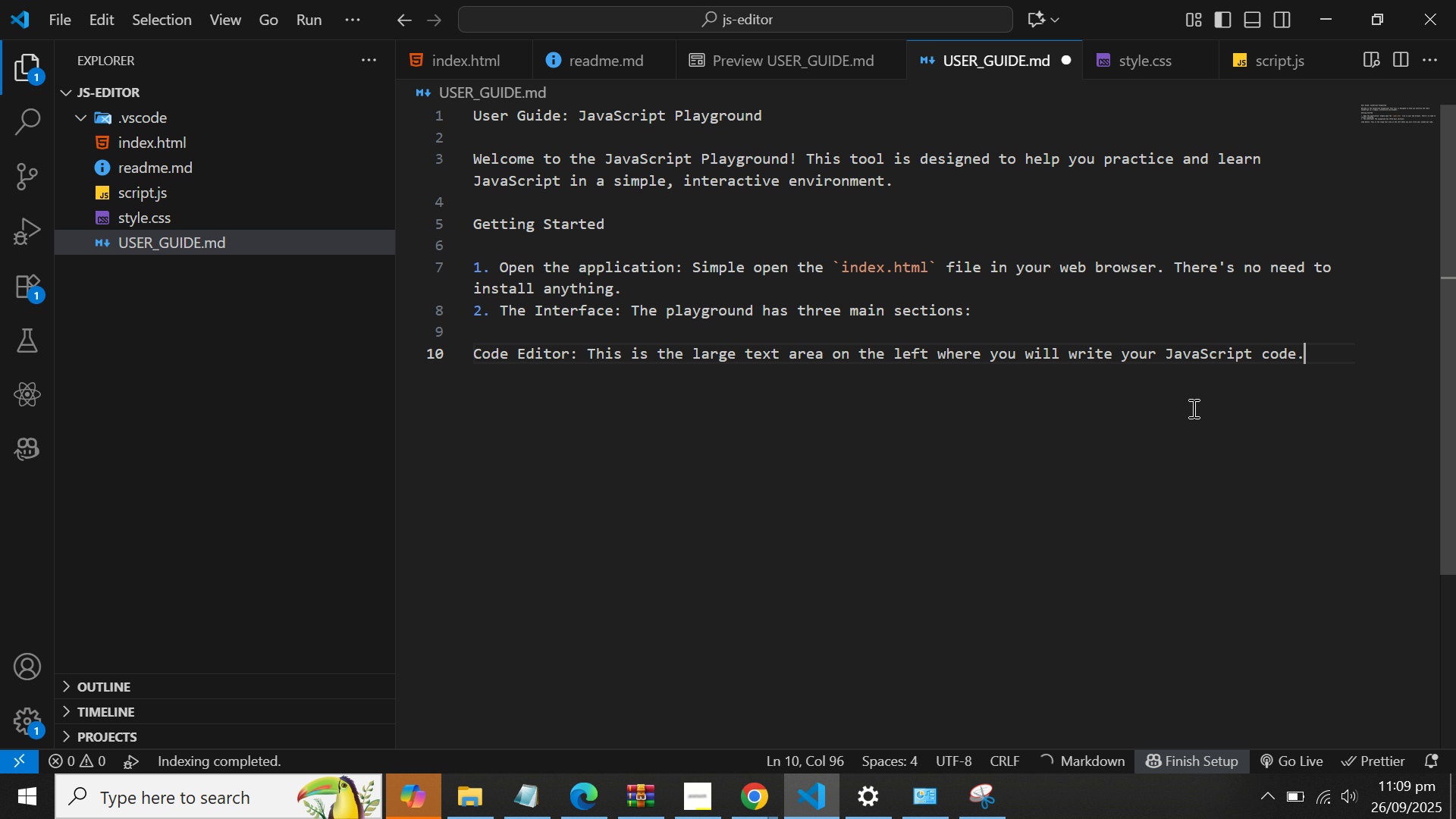 
key(Enter)
 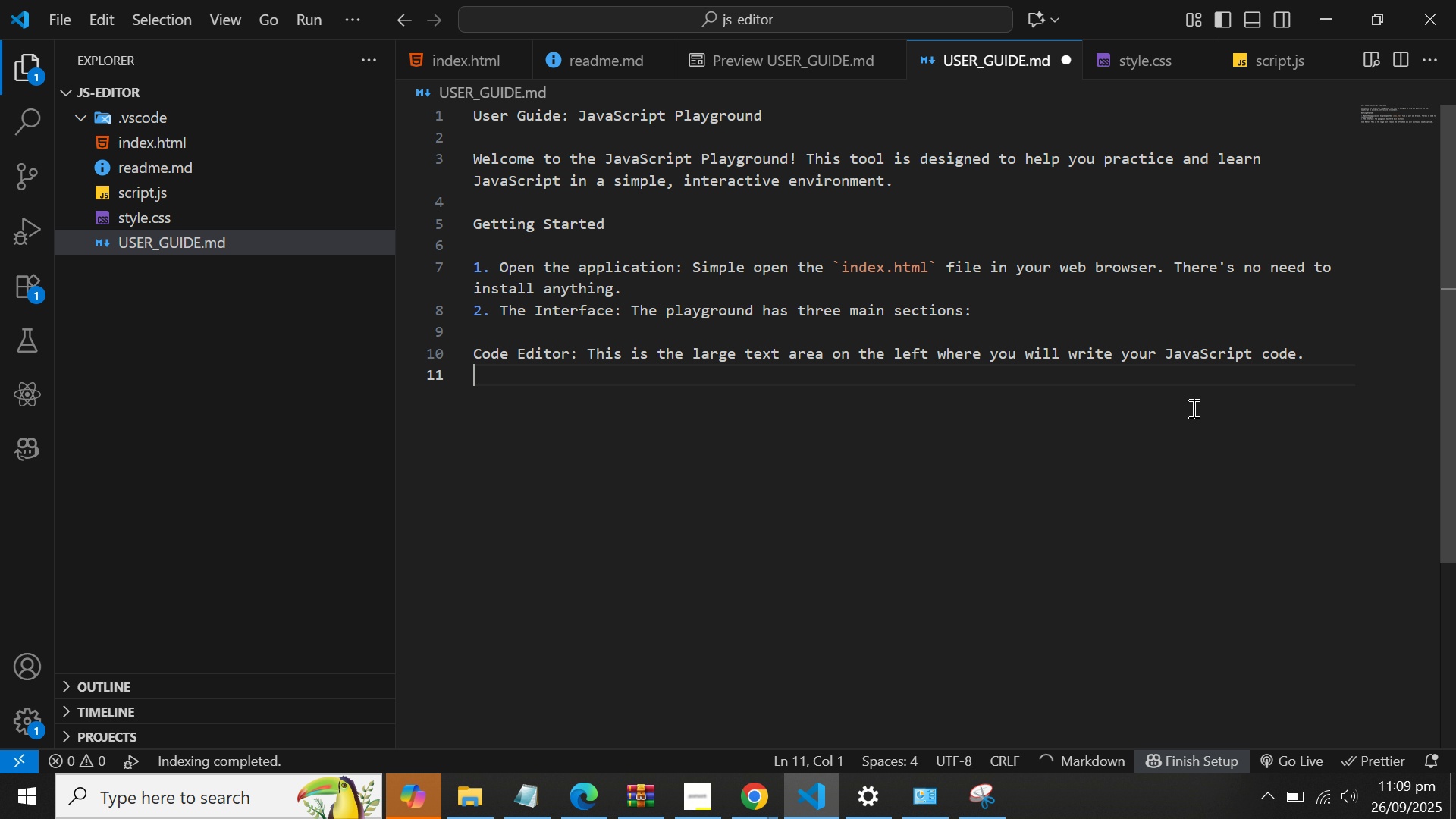 
key(Enter)
 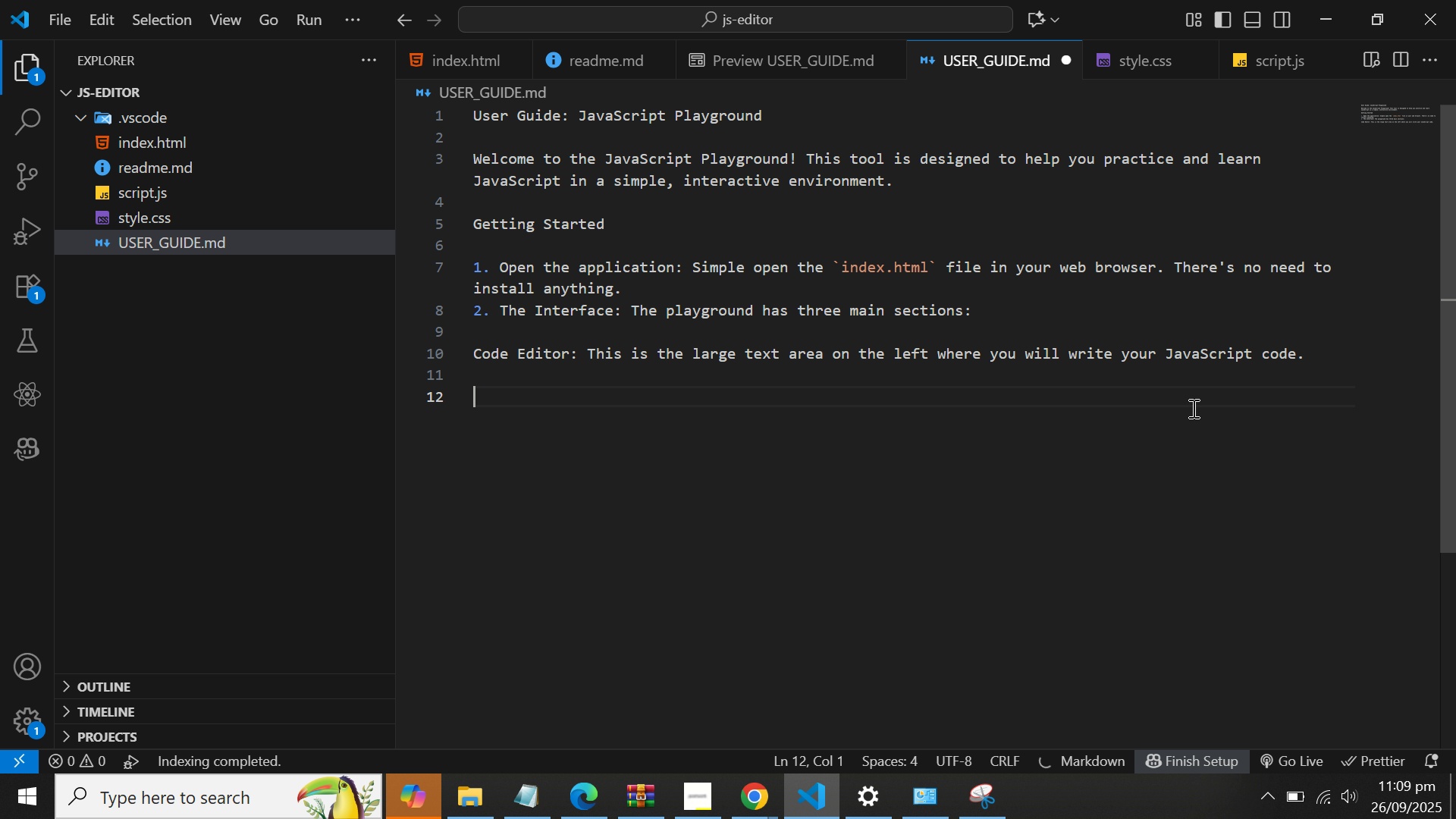 
key(Shift+ShiftLeft)
 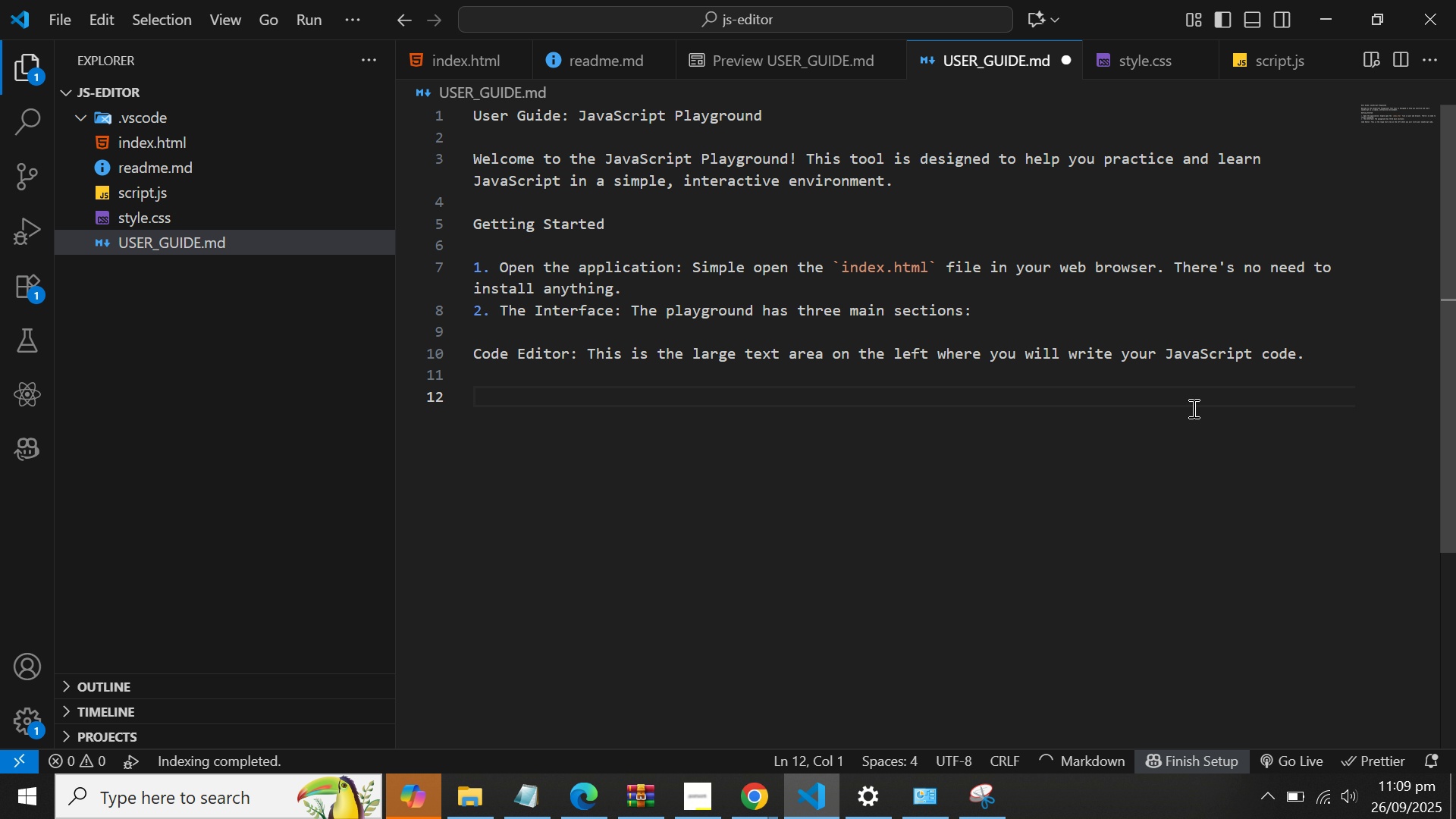 
key(Backspace)
 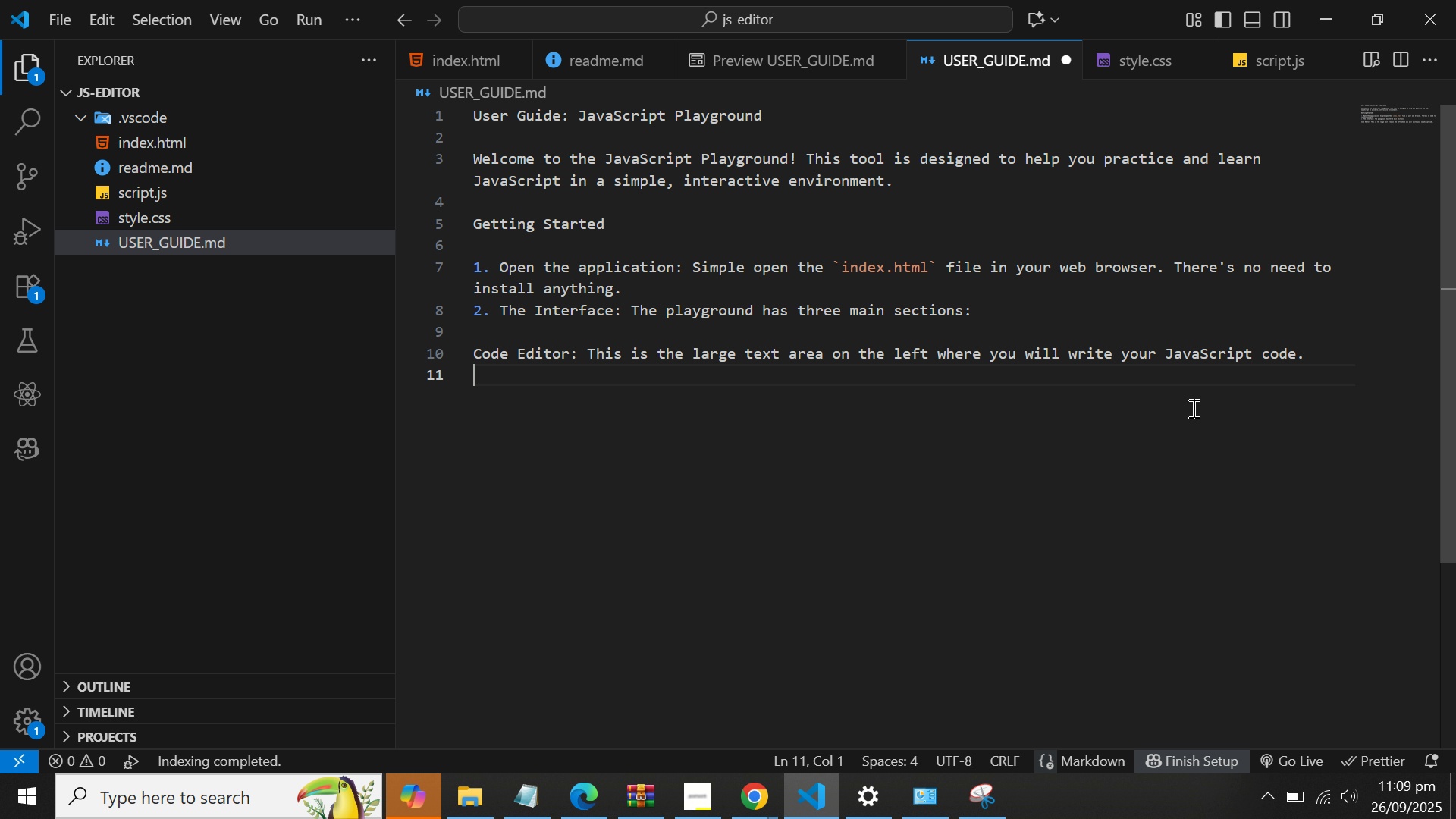 
hold_key(key=ShiftLeft, duration=0.76)
 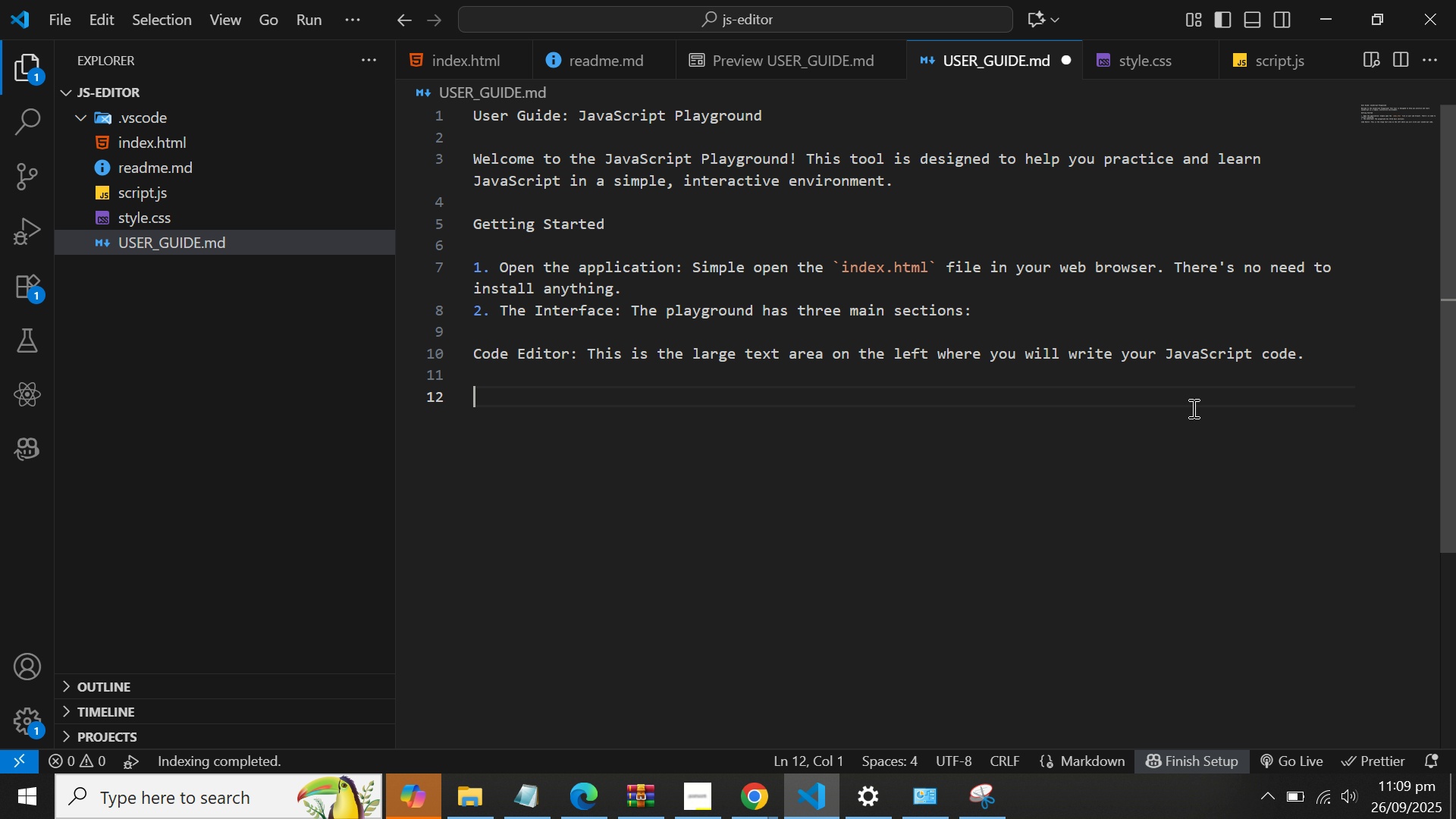 
key(Enter)
 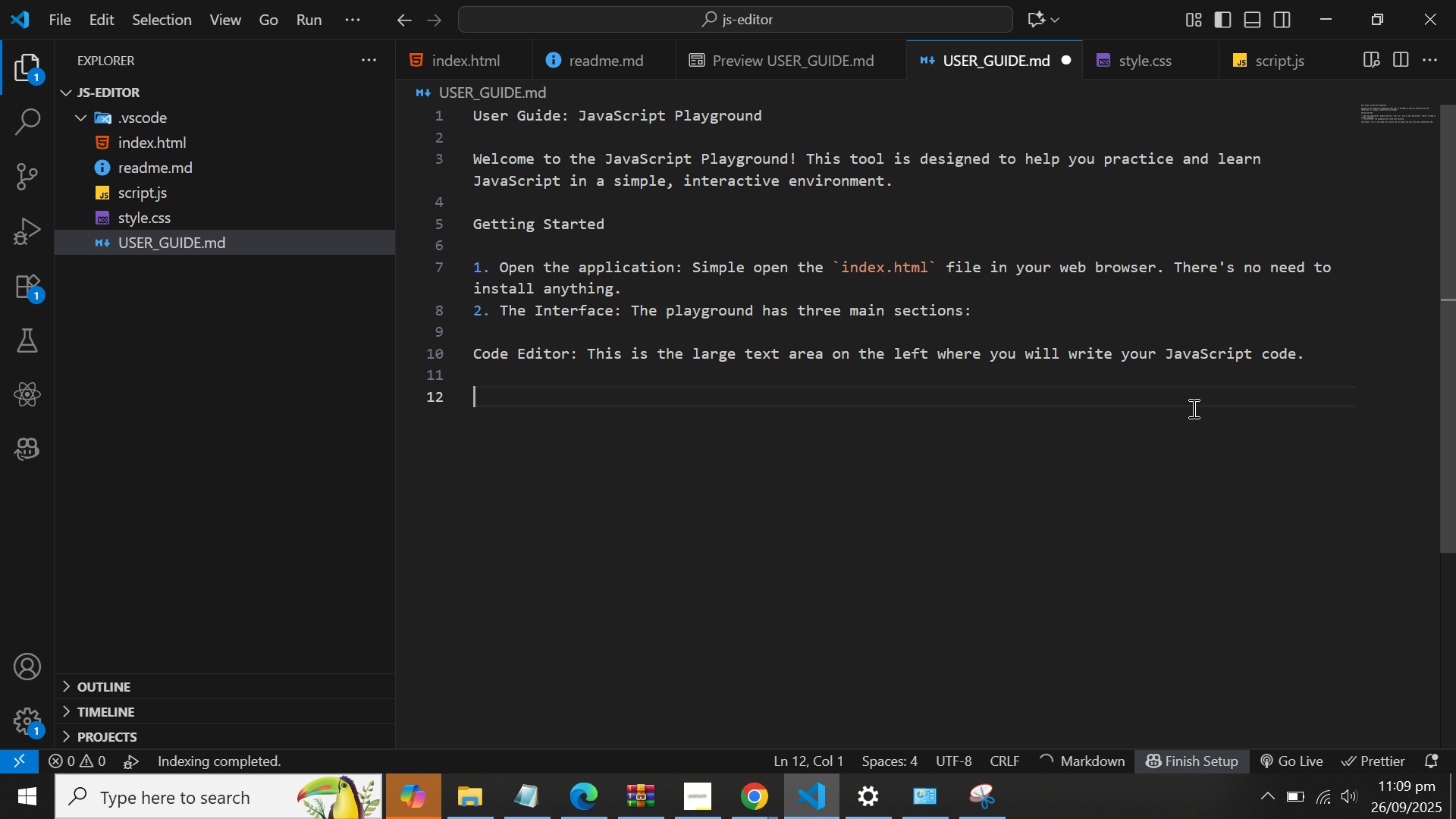 
key(Shift+ShiftLeft)
 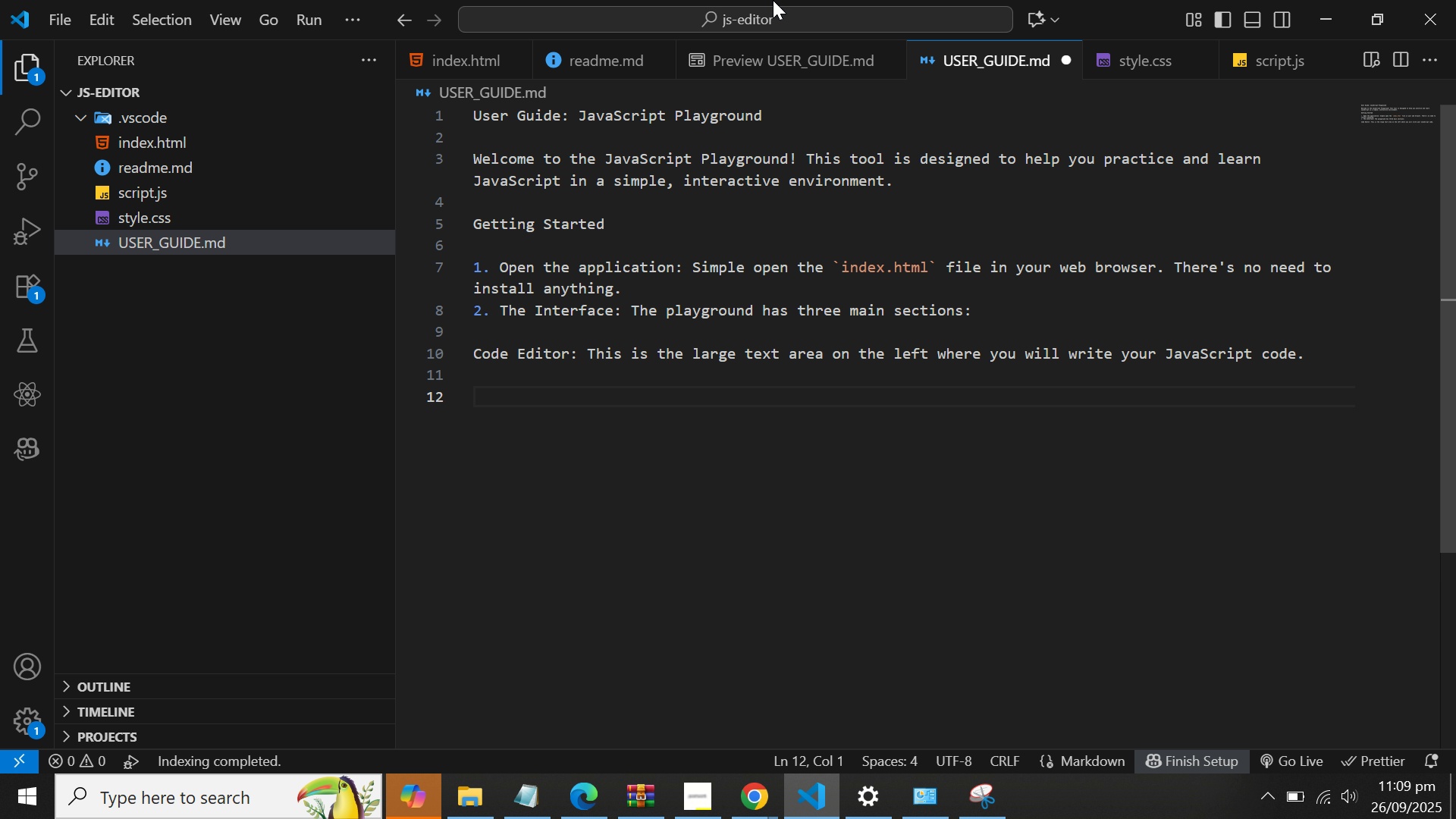 
left_click([767, 52])
 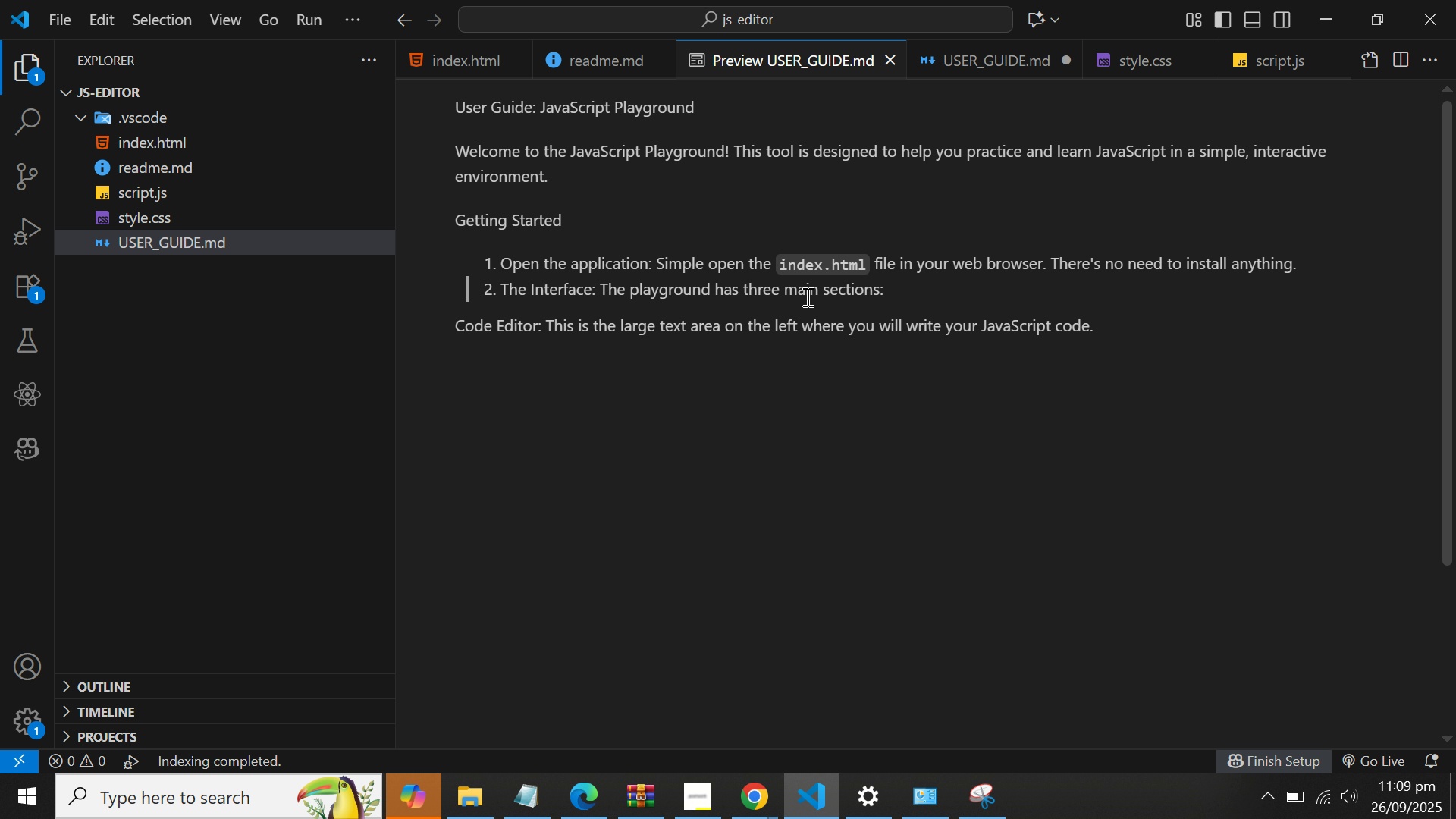 
scroll: coordinate [1012, 298], scroll_direction: up, amount: 11.0
 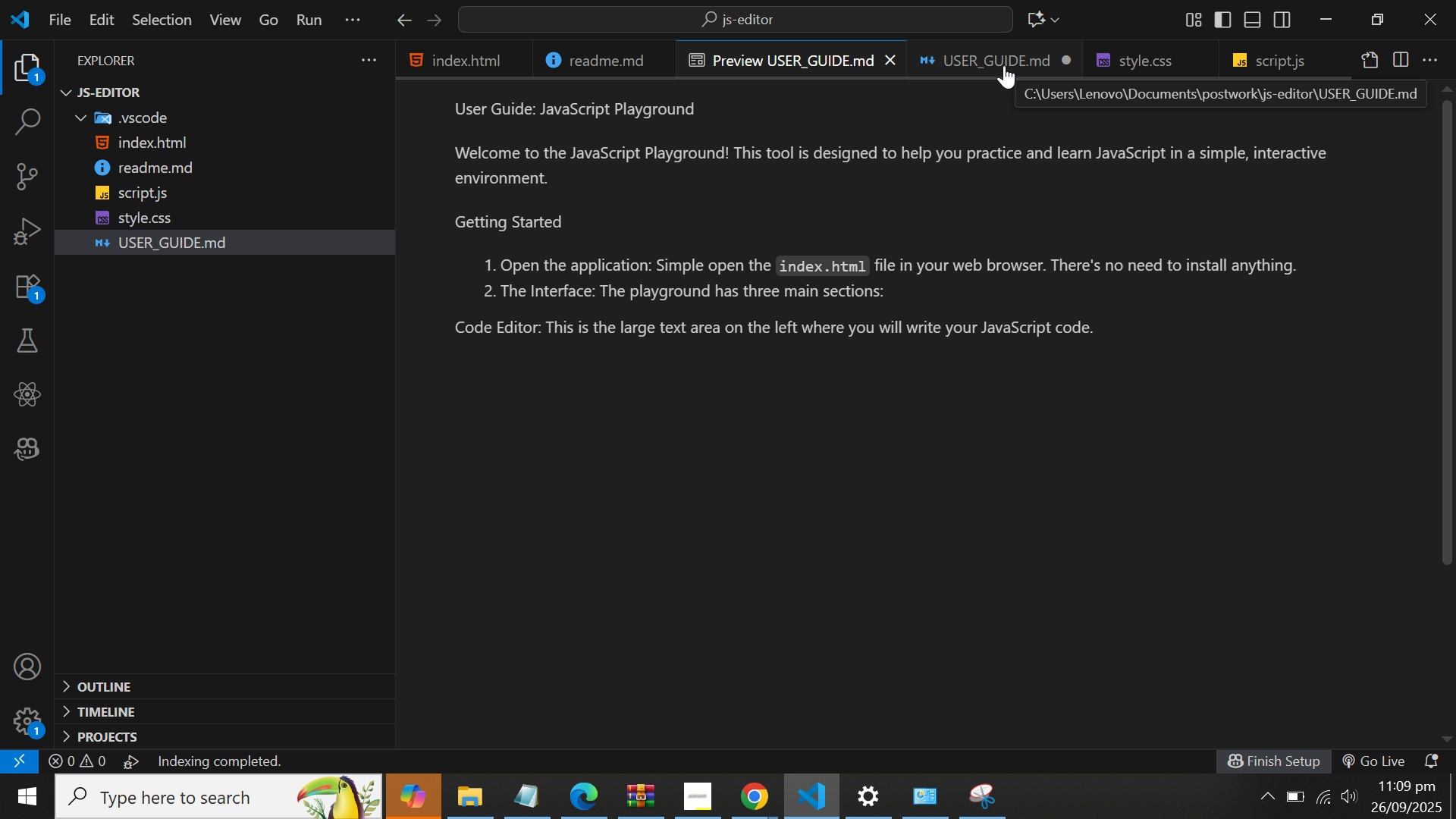 
left_click([1004, 65])
 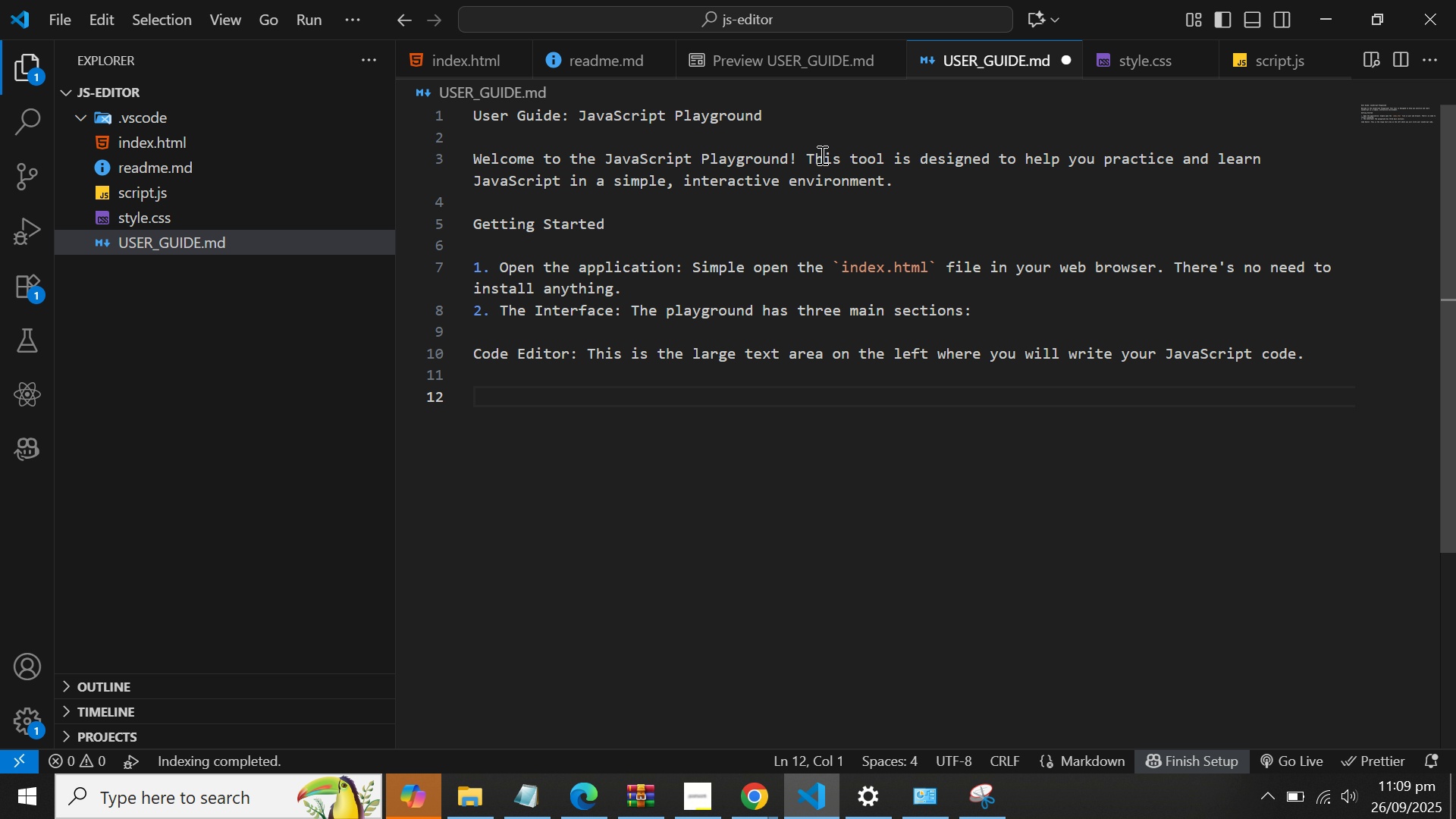 
scroll: coordinate [830, 149], scroll_direction: up, amount: 4.0
 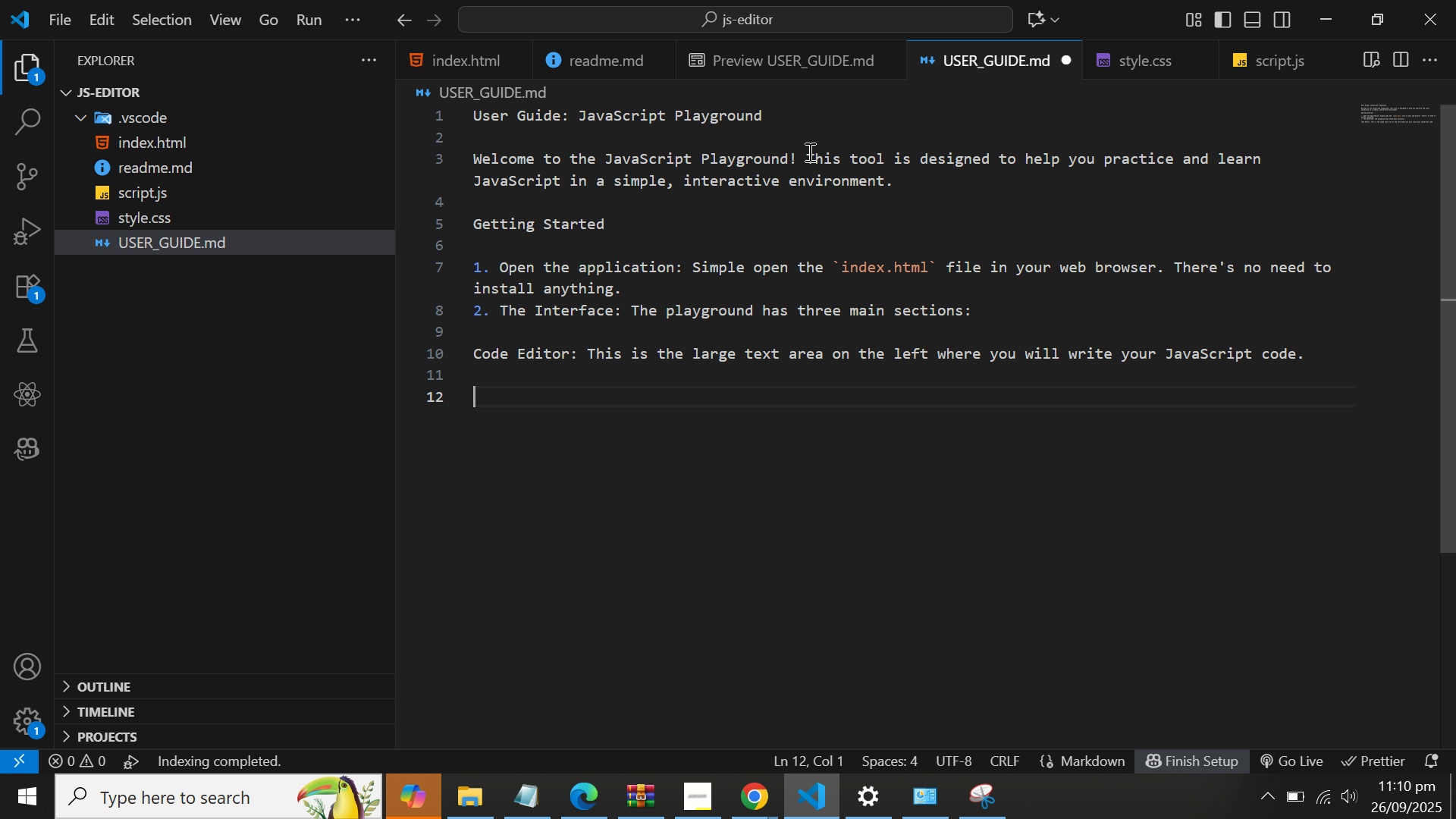 
left_click([831, 61])
 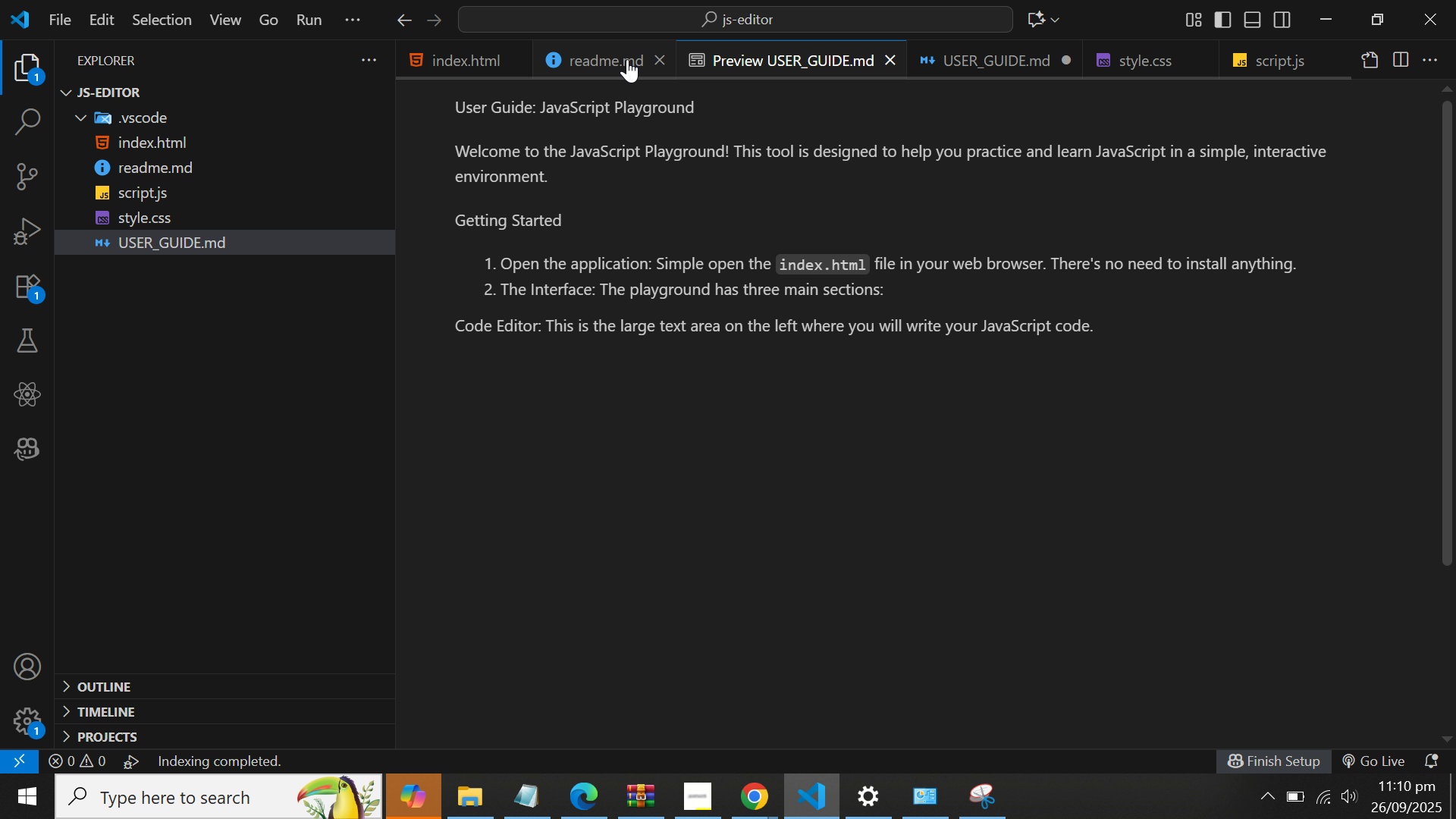 
left_click([627, 59])
 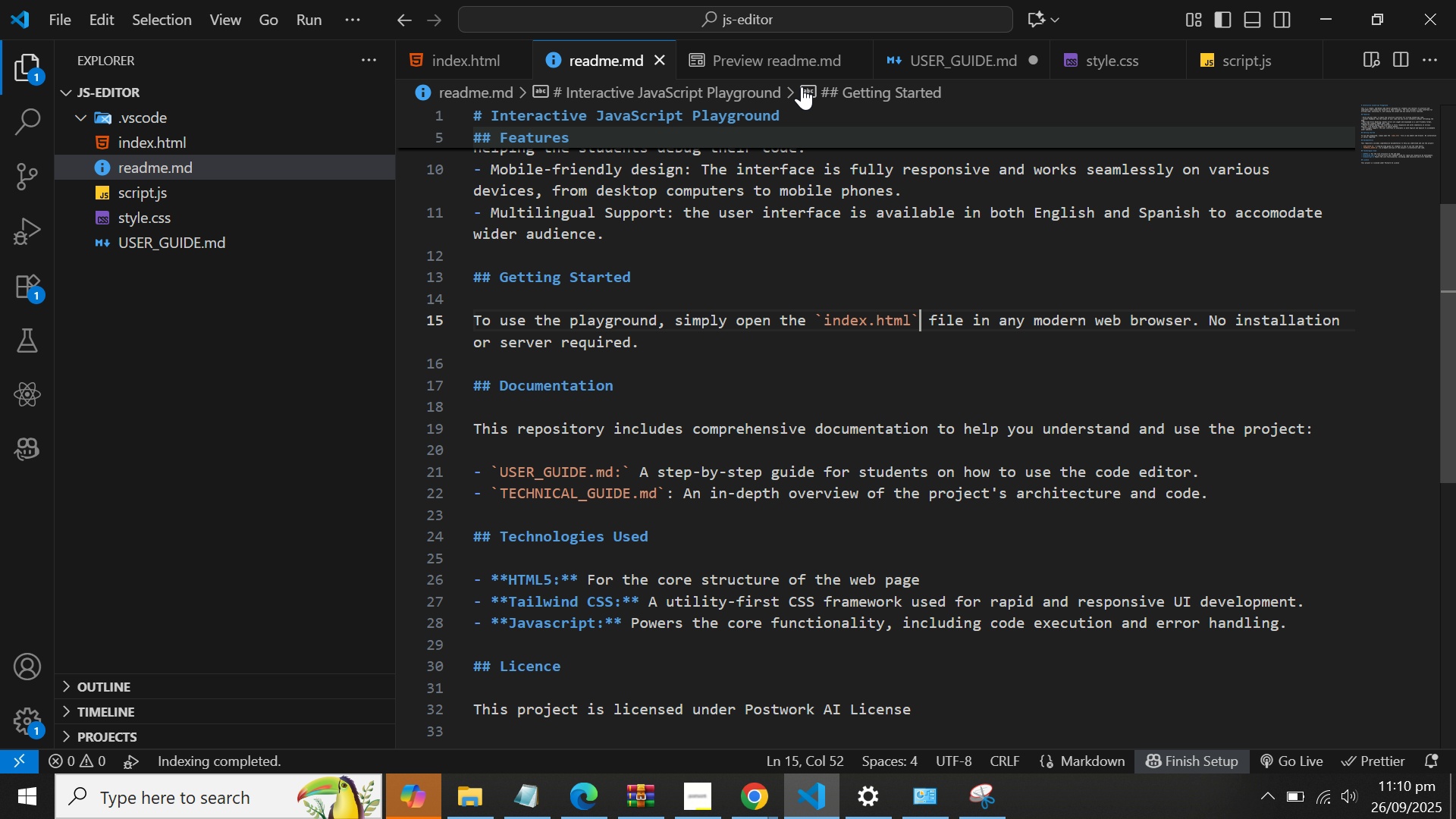 
left_click([786, 48])
 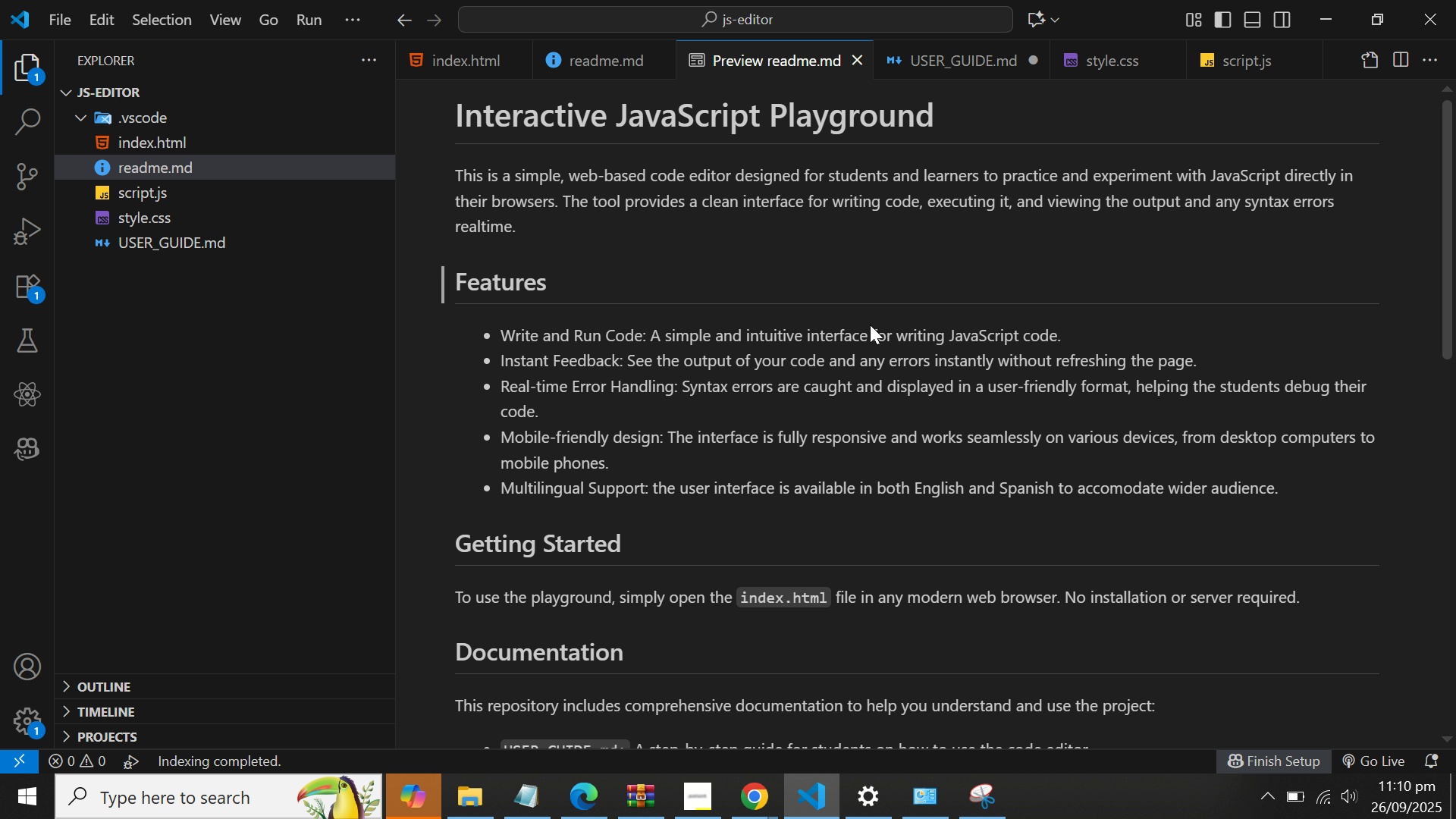 
mouse_move([884, 357])
 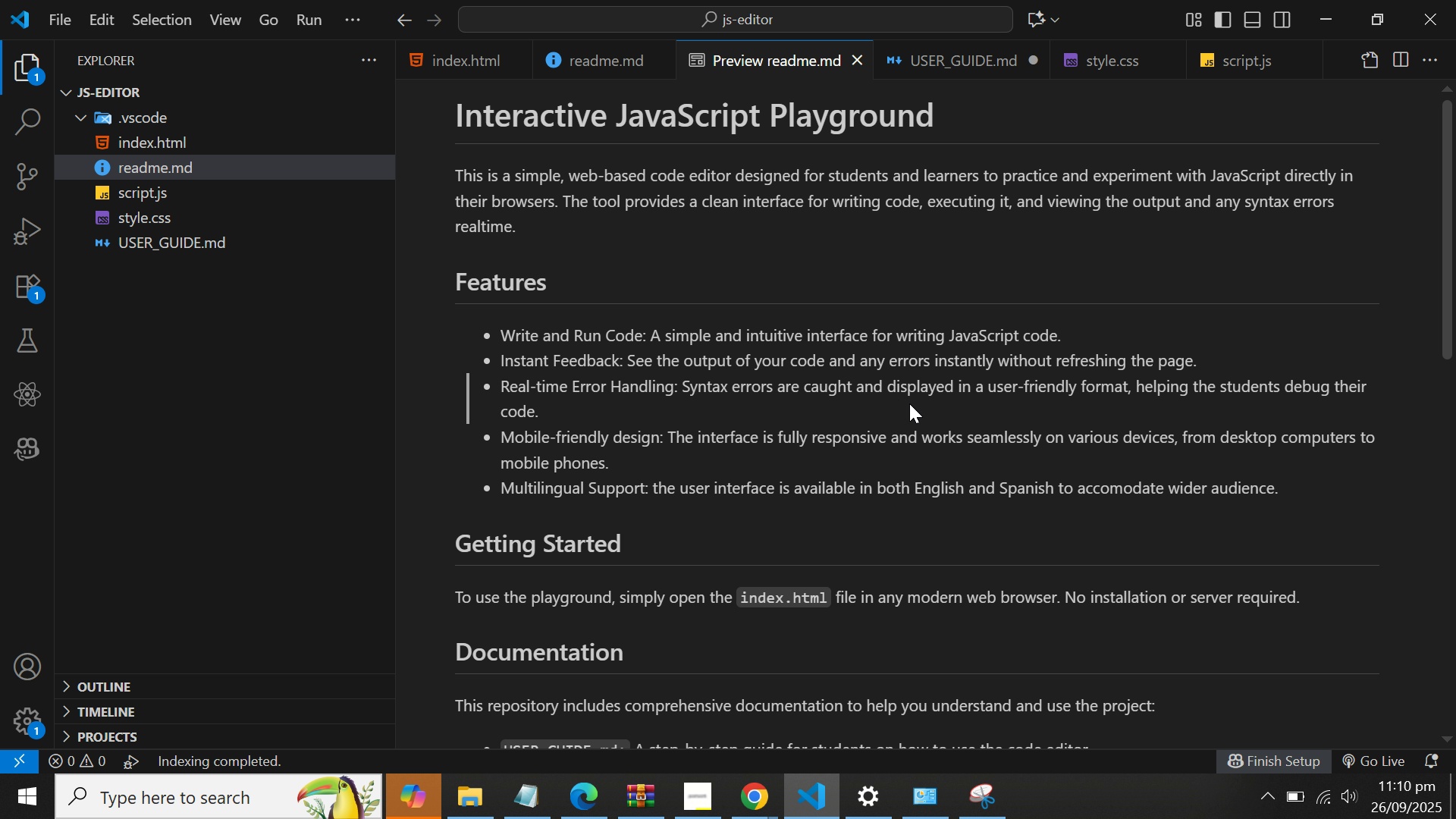 
scroll: coordinate [918, 405], scroll_direction: down, amount: 1.0
 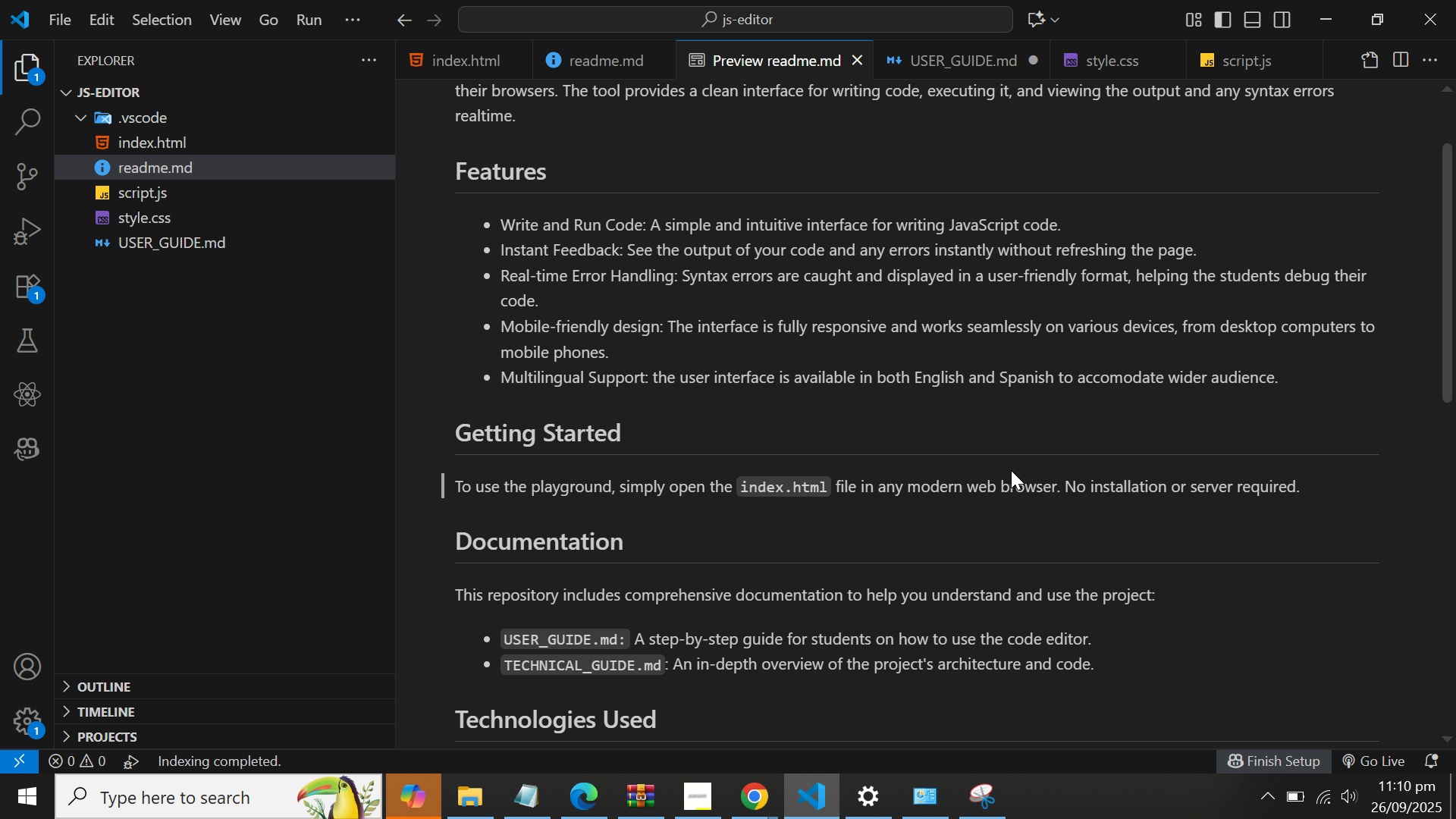 
scroll: coordinate [1014, 469], scroll_direction: up, amount: 6.0
 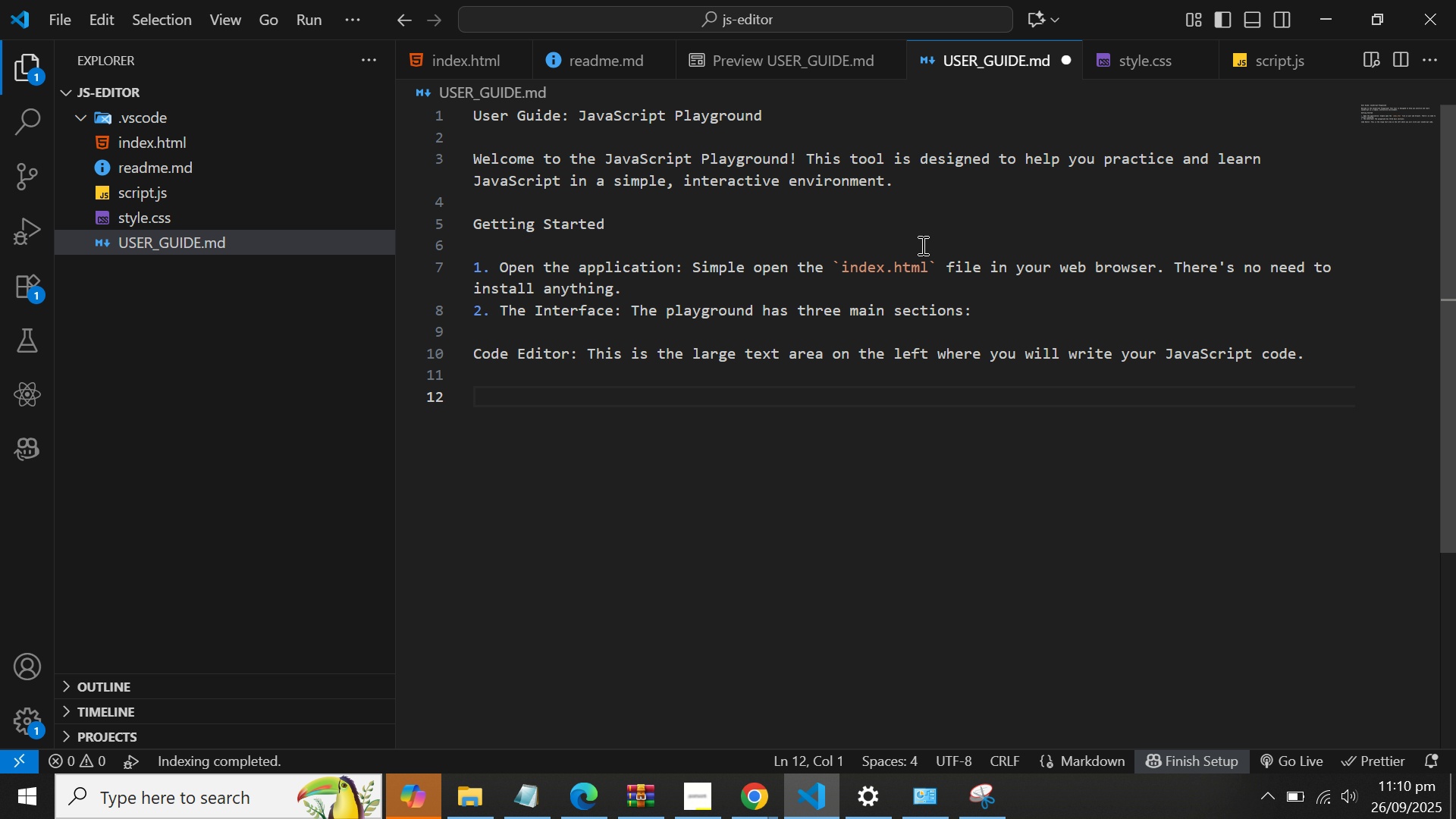 
wait(5.77)
 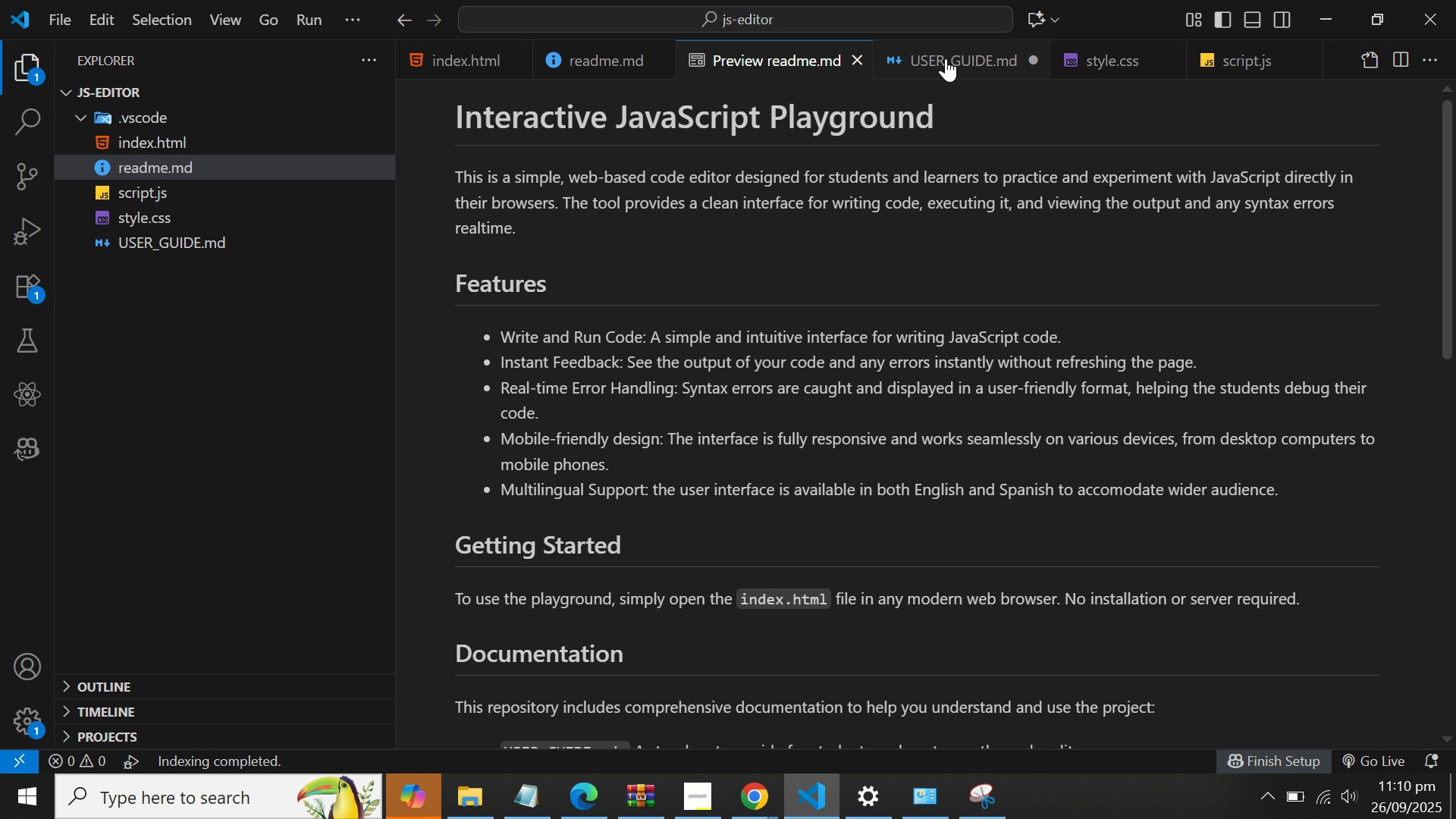 
key(Backspace)
type(Run Button: Located at the top, this button executes the code you have wei)
key(Backspace)
key(Backspace)
type(eitr)
key(Backspace)
key(Backspace)
key(Backspace)
key(Backspace)
type(ritten.)
 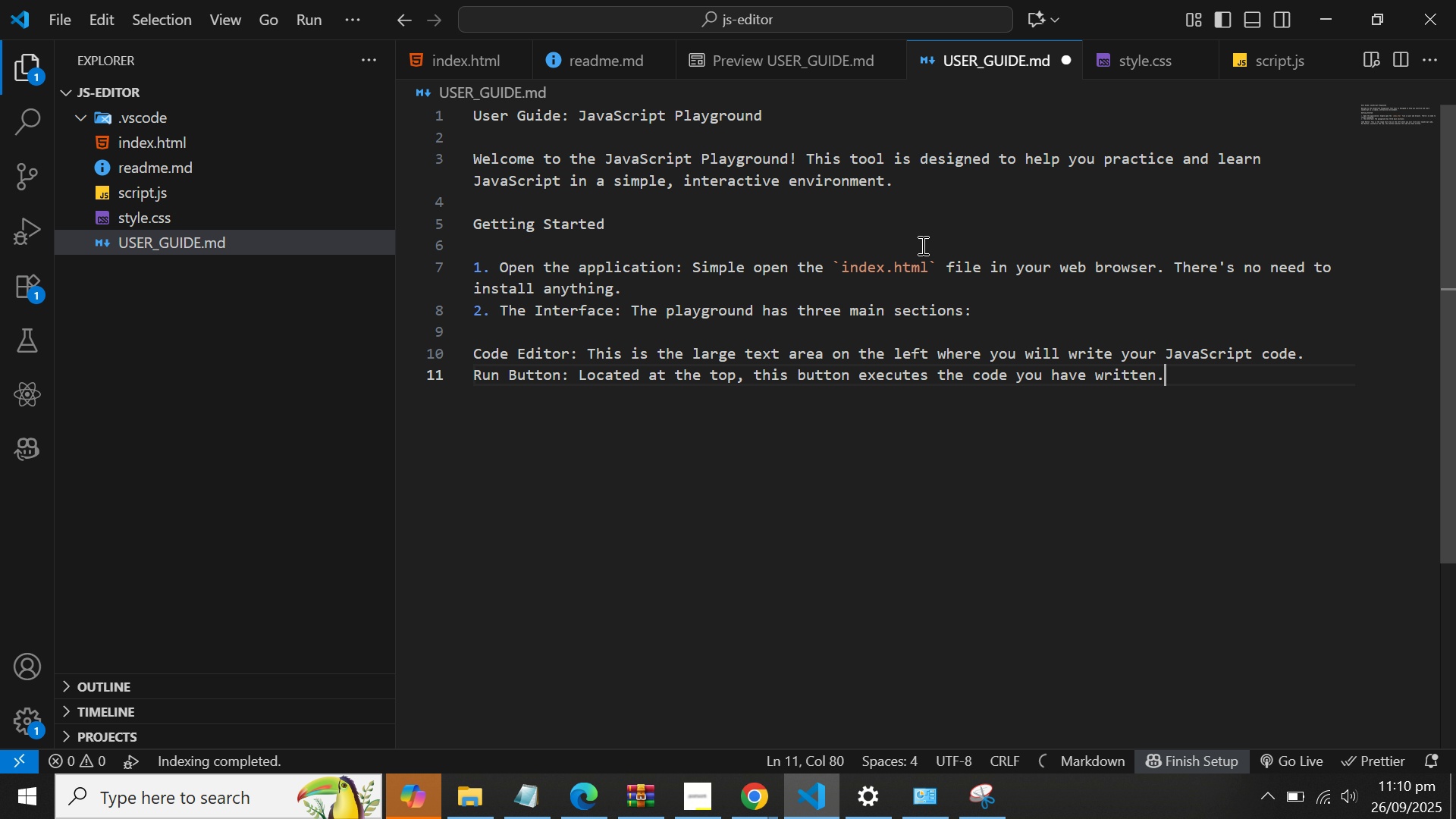 
key(Enter)
 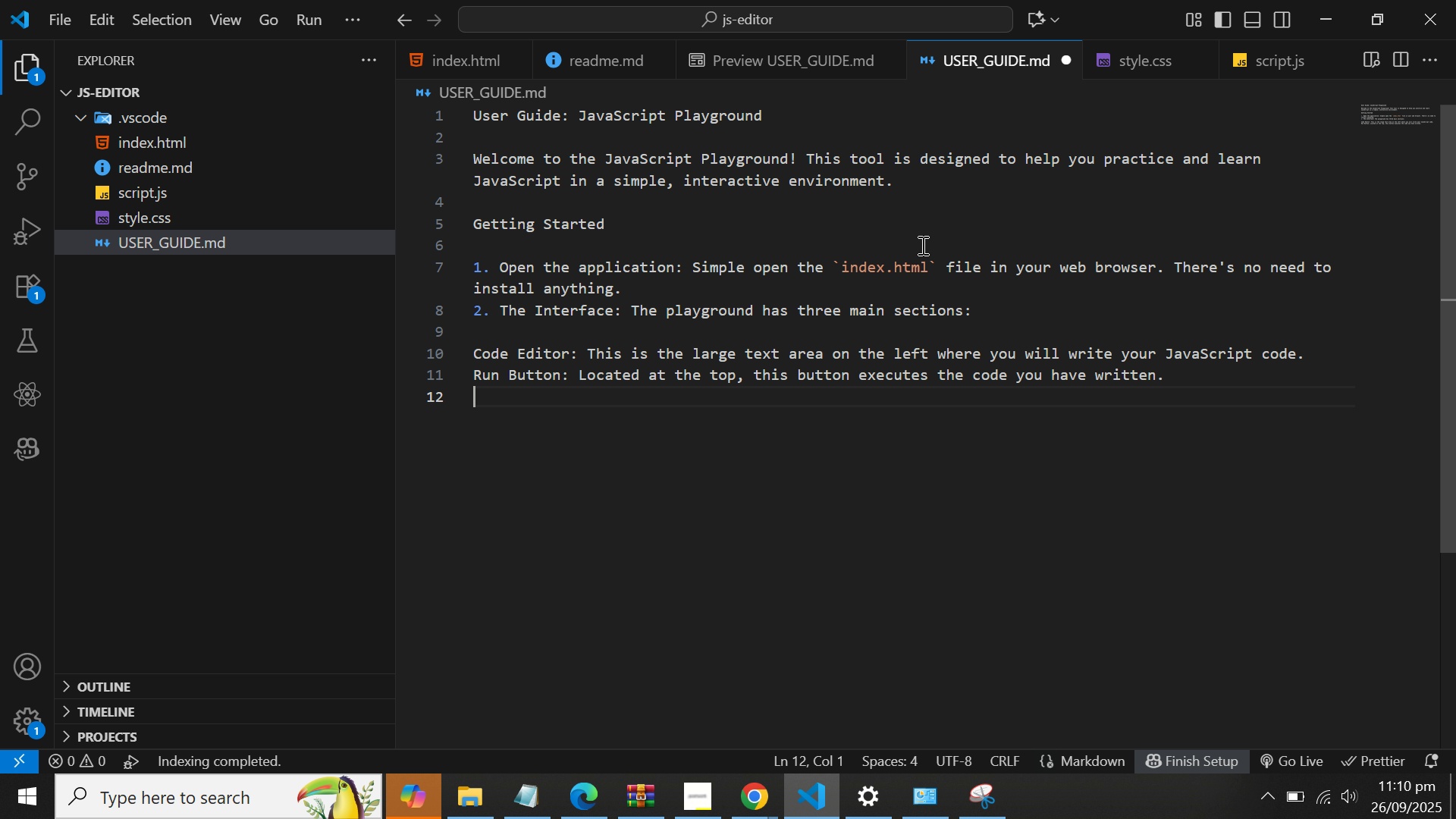 
type(Output Panb)
key(Backspace)
type(el: This area )
 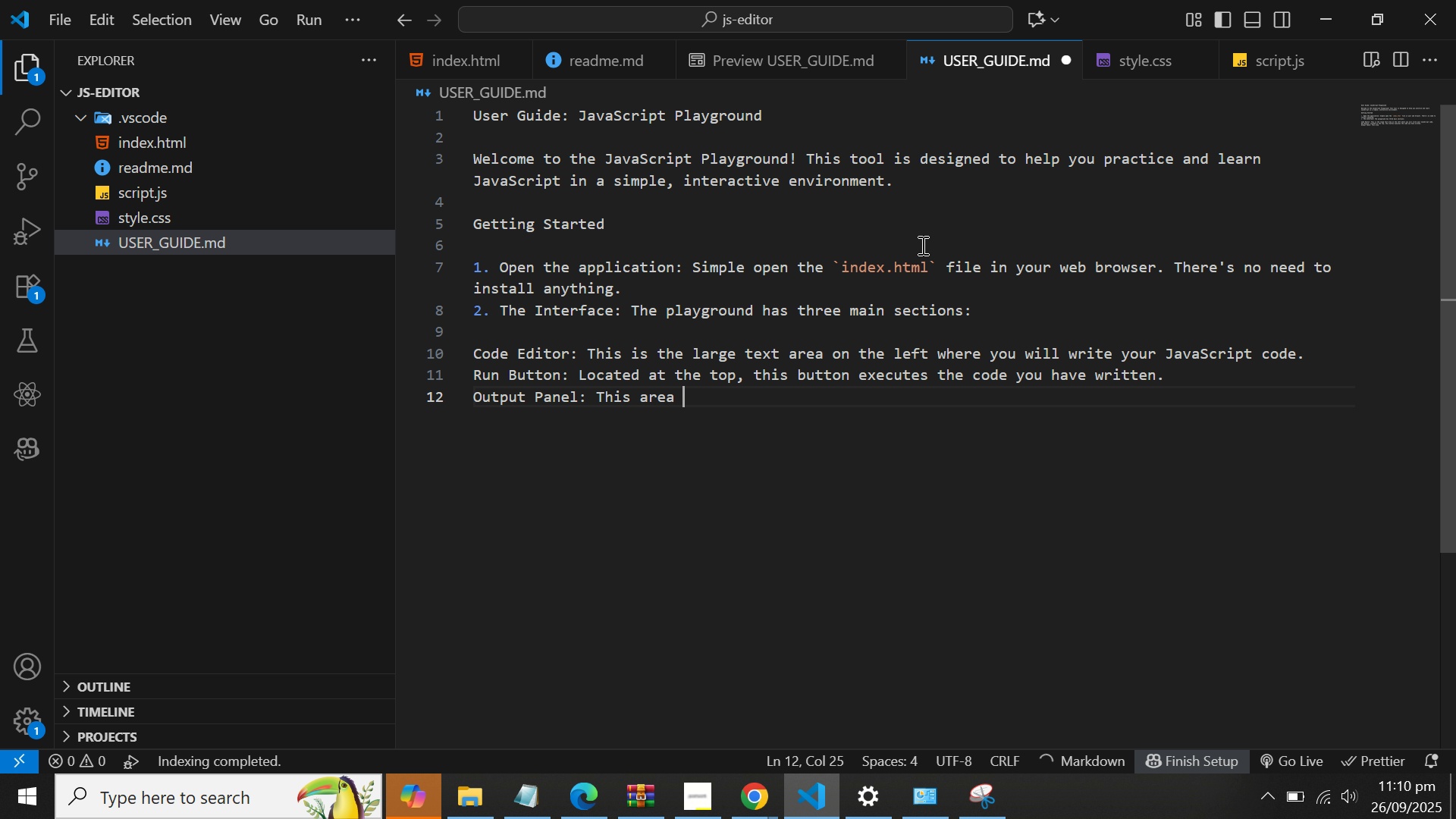 
wait(5.66)
 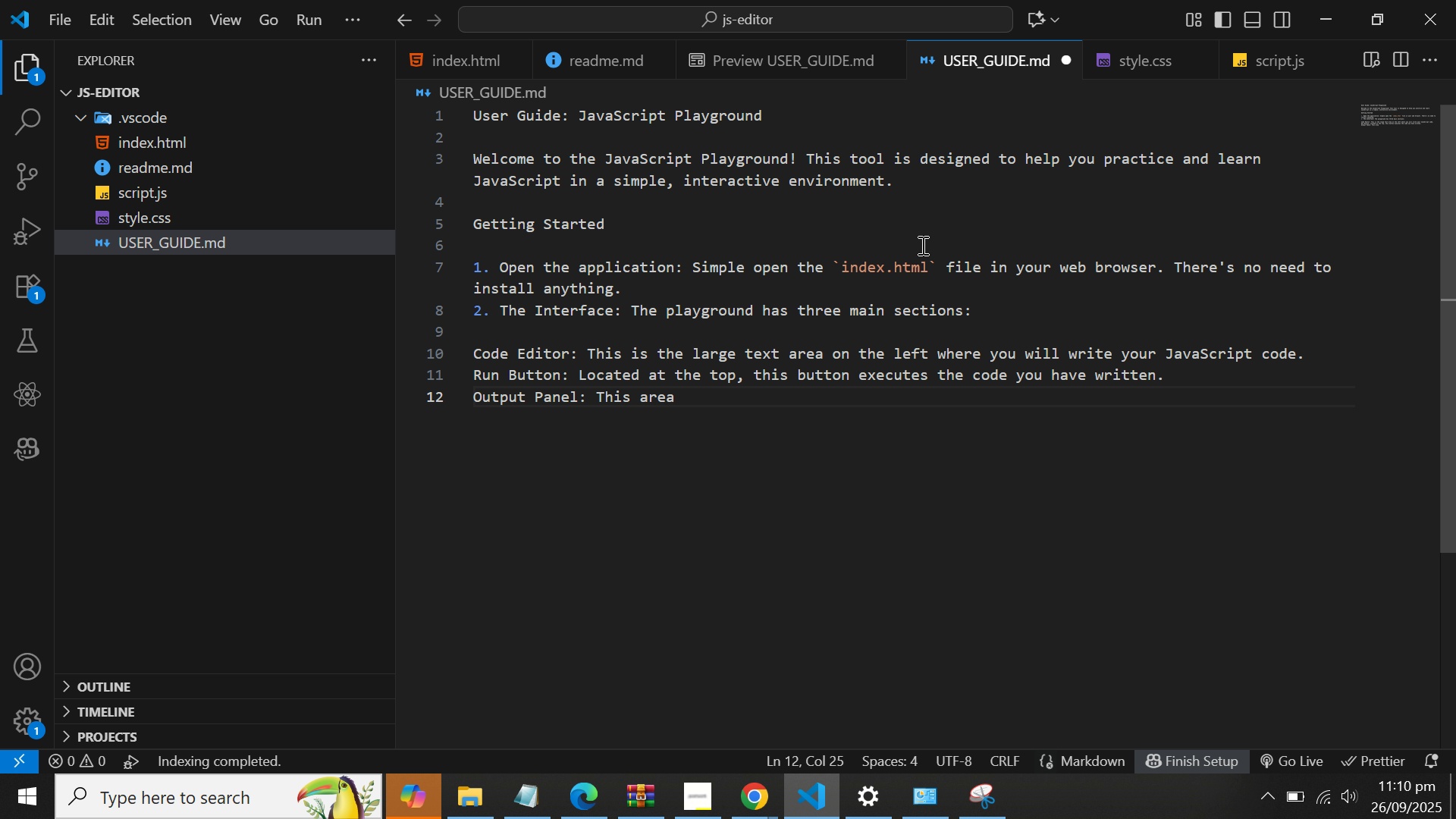 
type(on the right displays the results of your code.)
 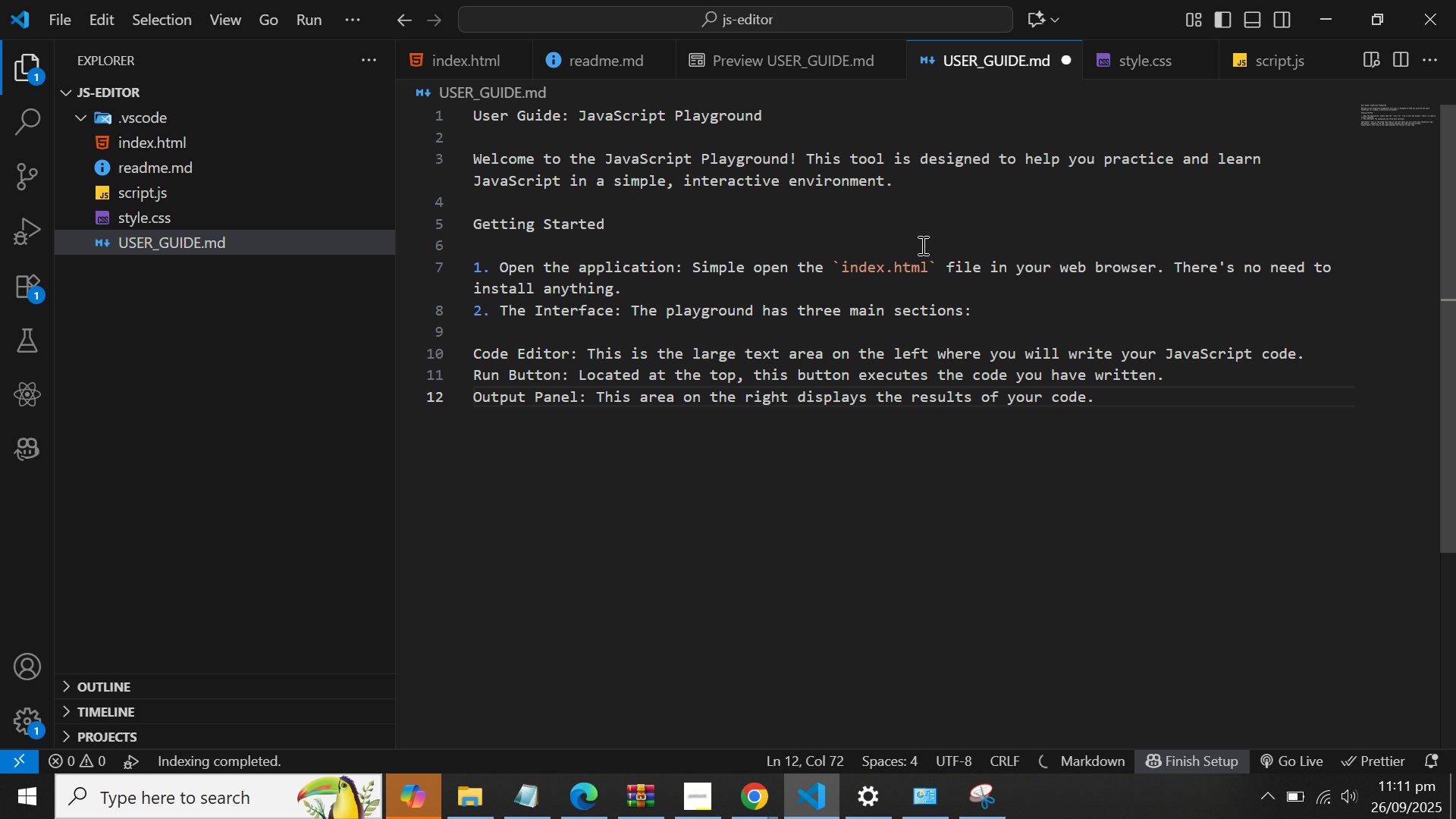 
key(Enter)
 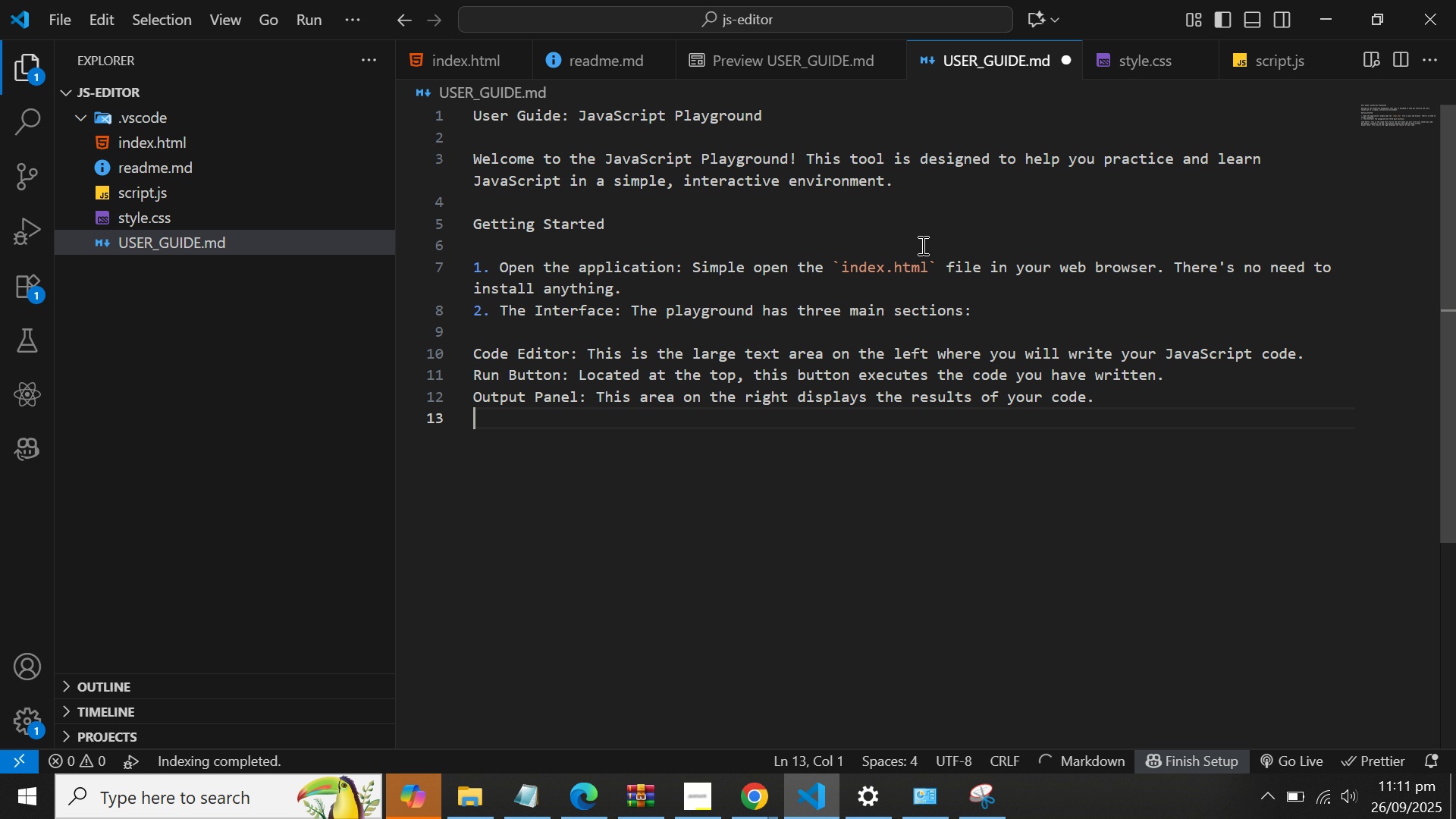 
key(Enter)
 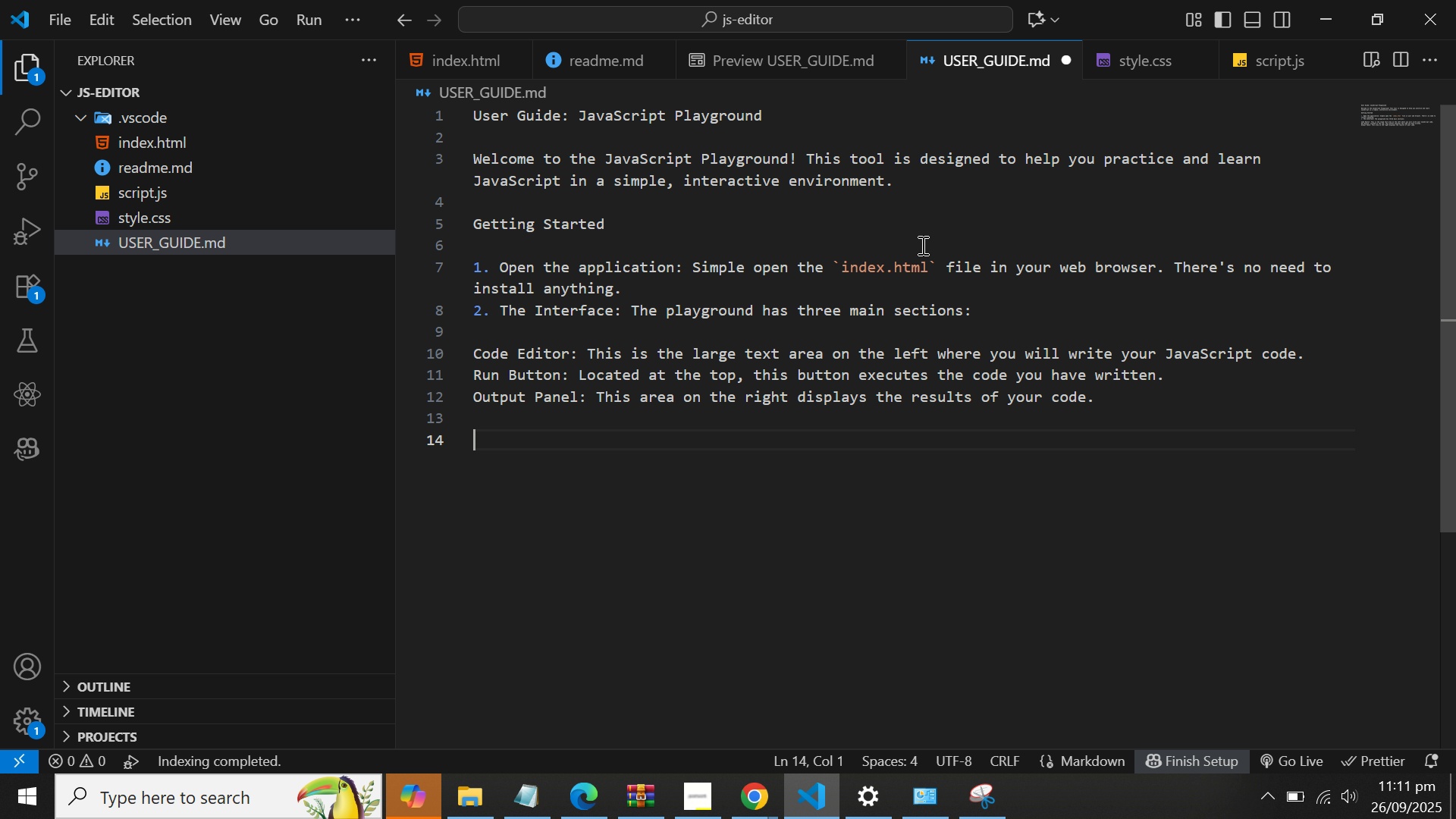 
type(Writing and Running Code)
 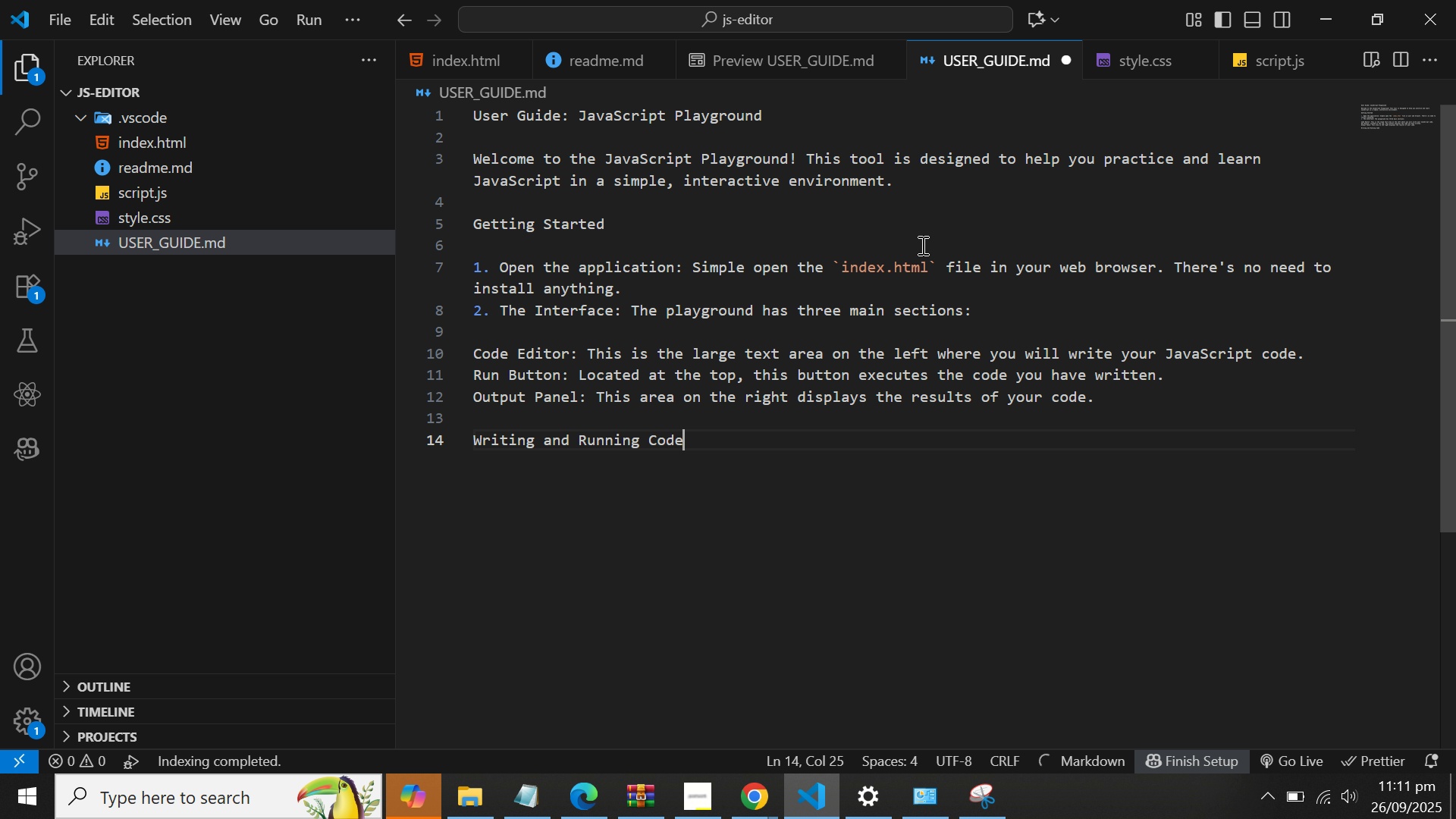 
key(Enter)
 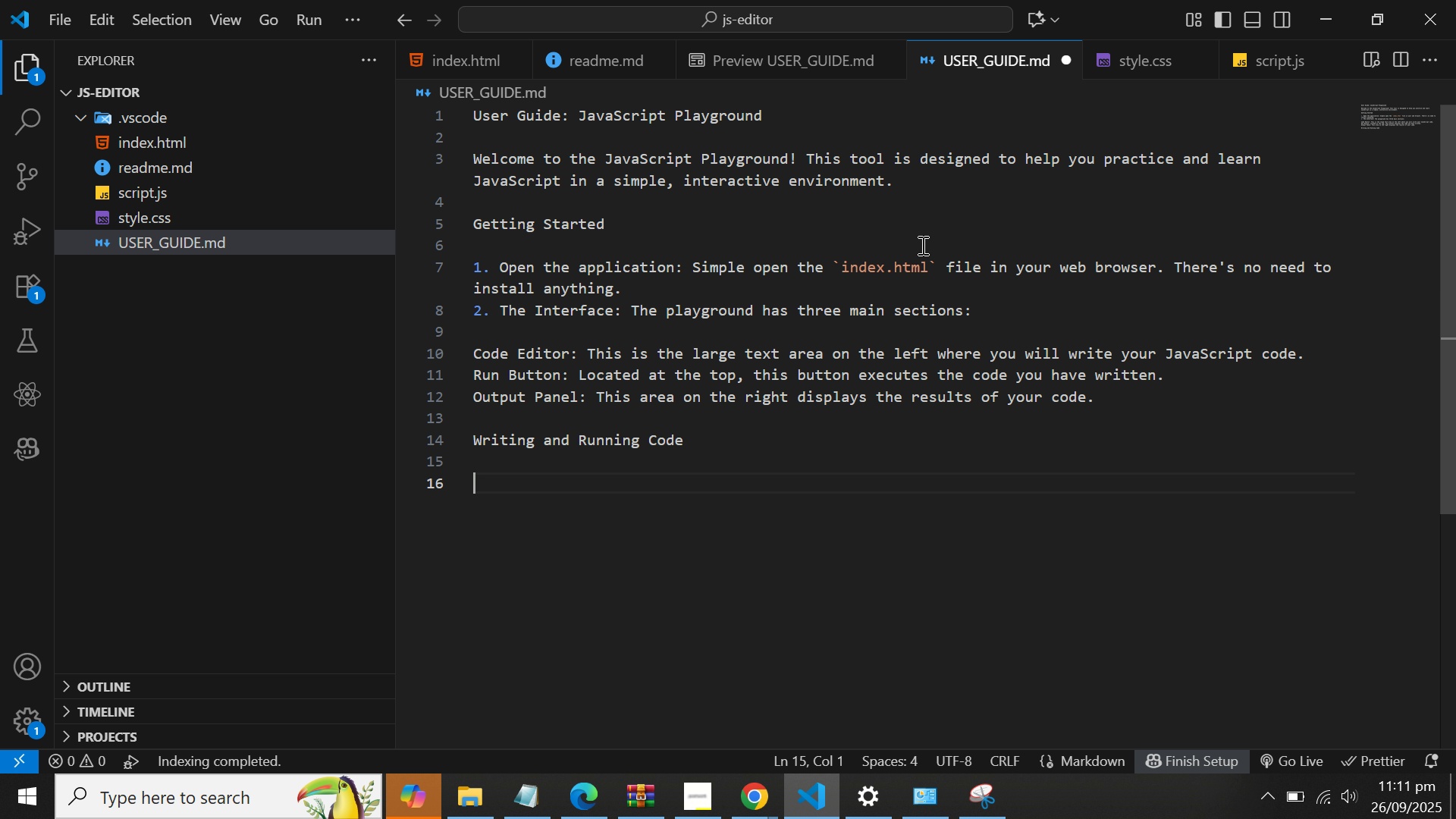 
key(Enter)
 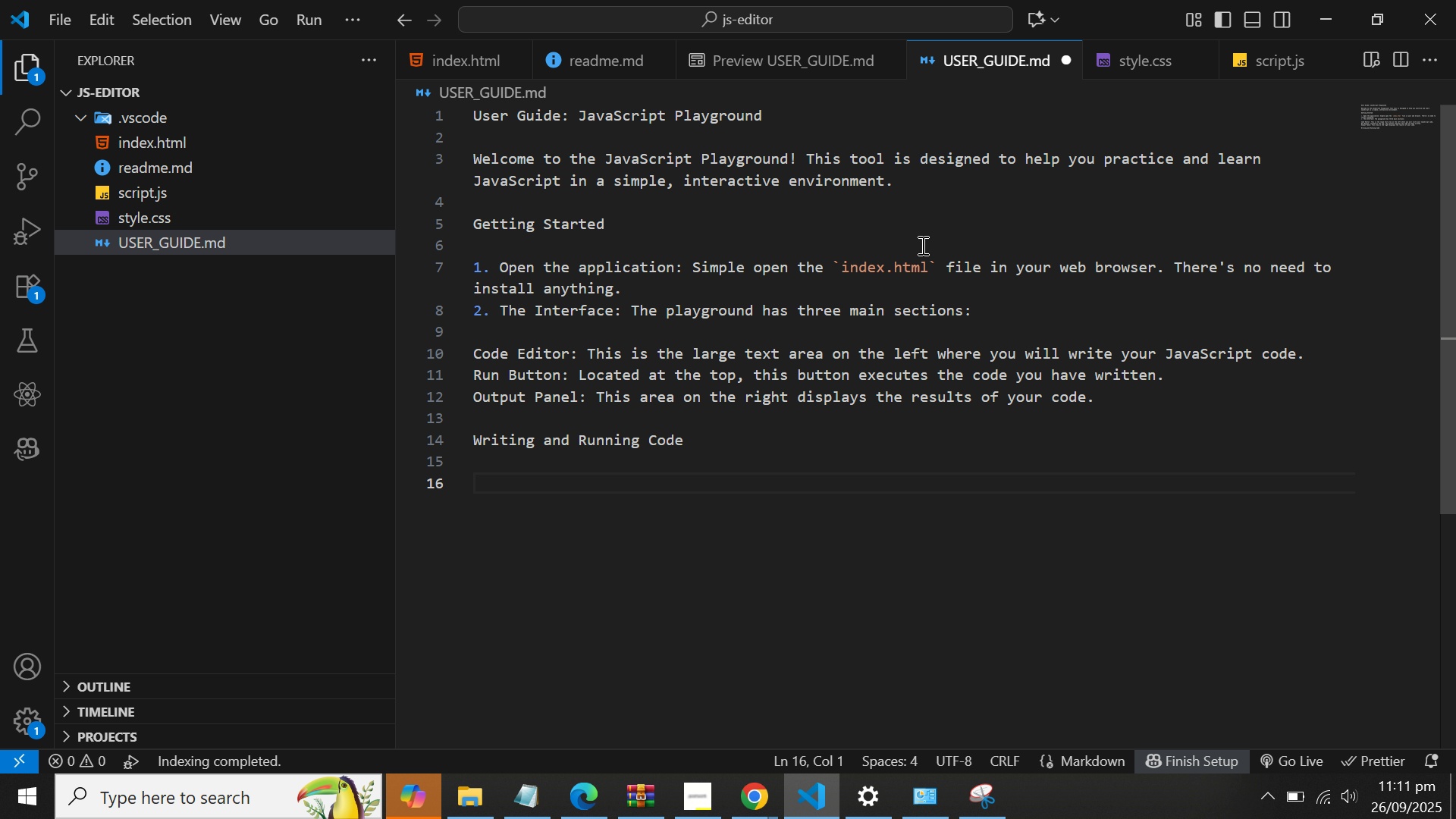 
type(1. Write Code: )
 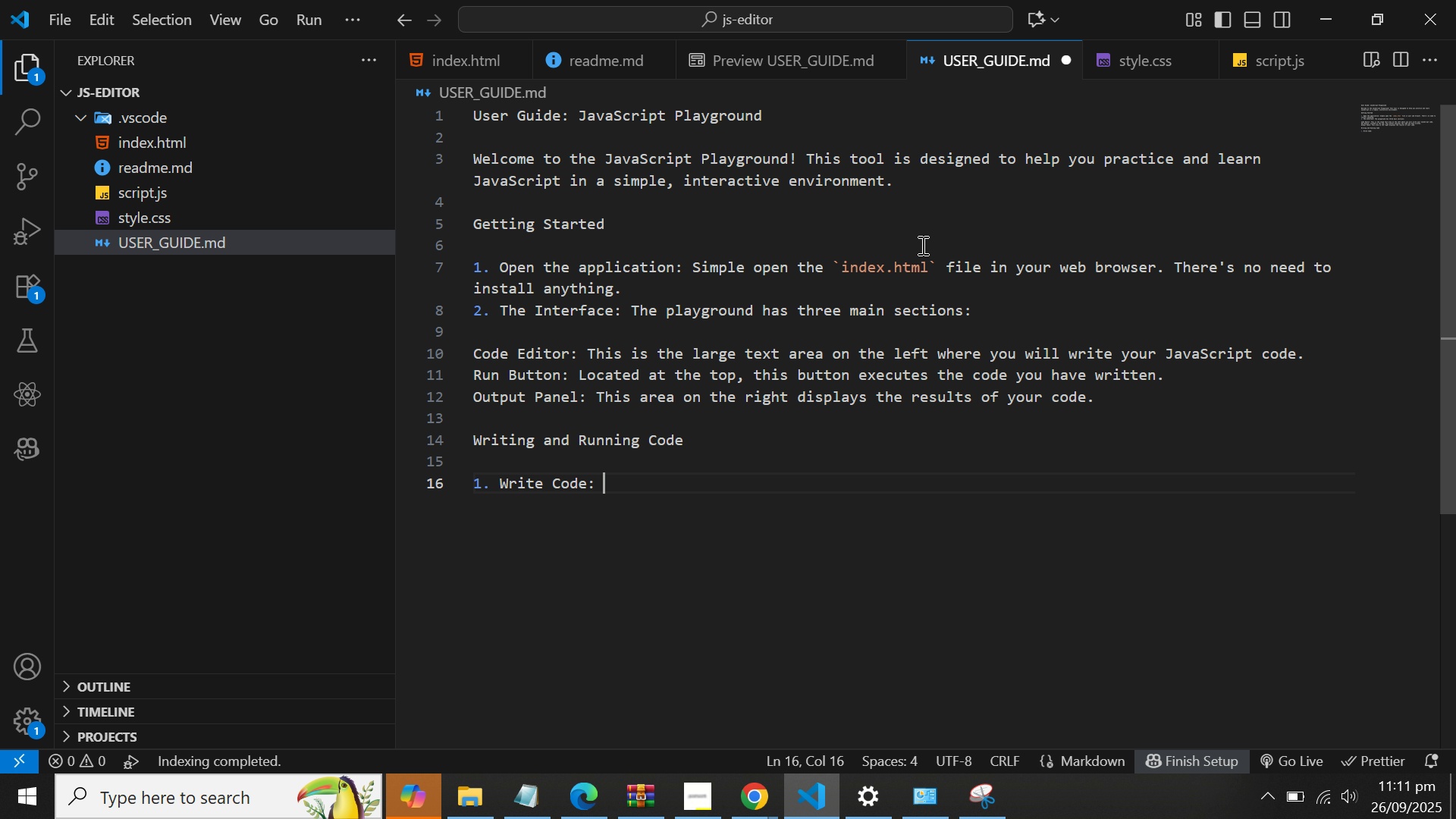 
wait(70.96)
 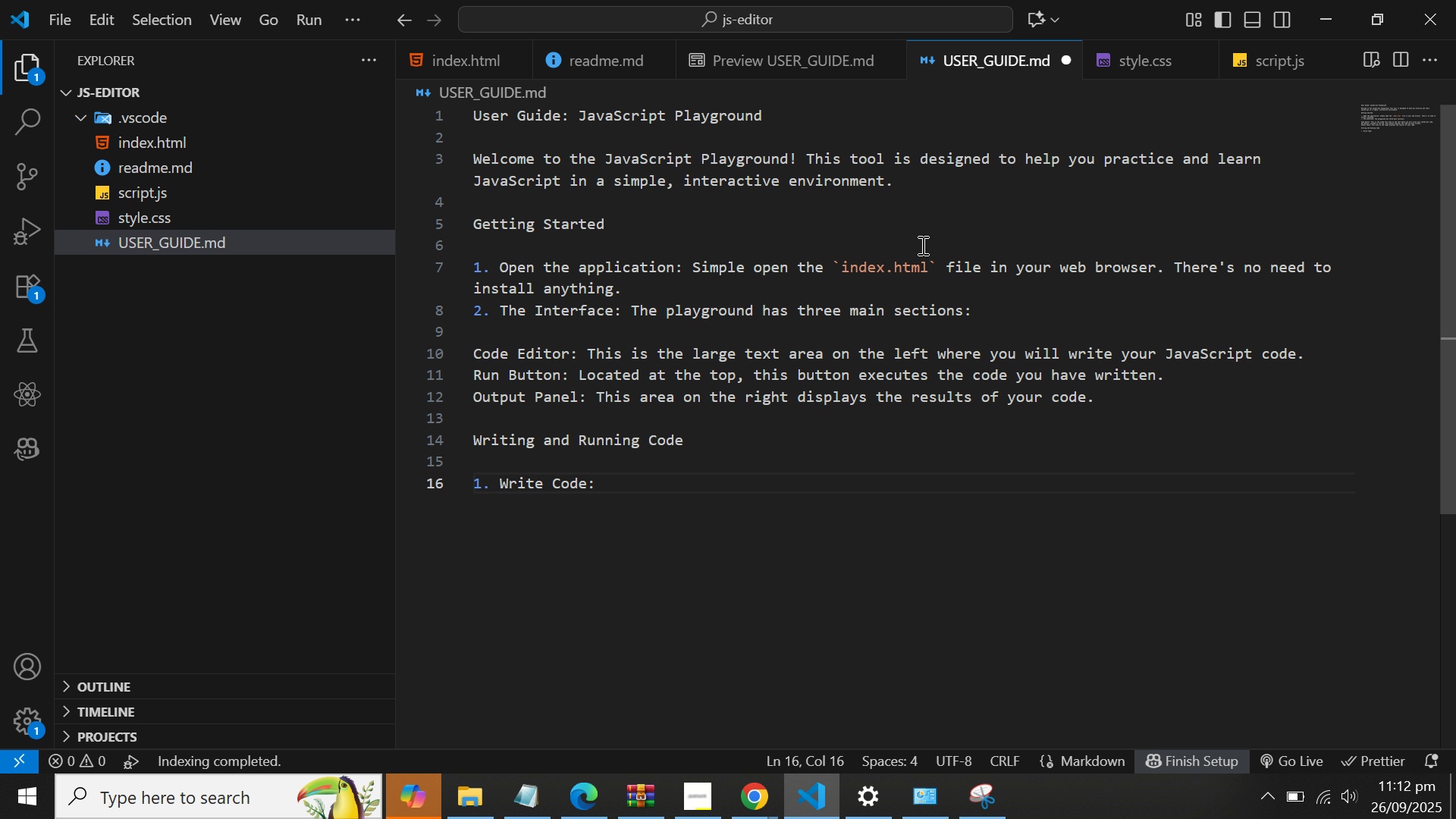 
type(Start by typing your JavaScript code)
 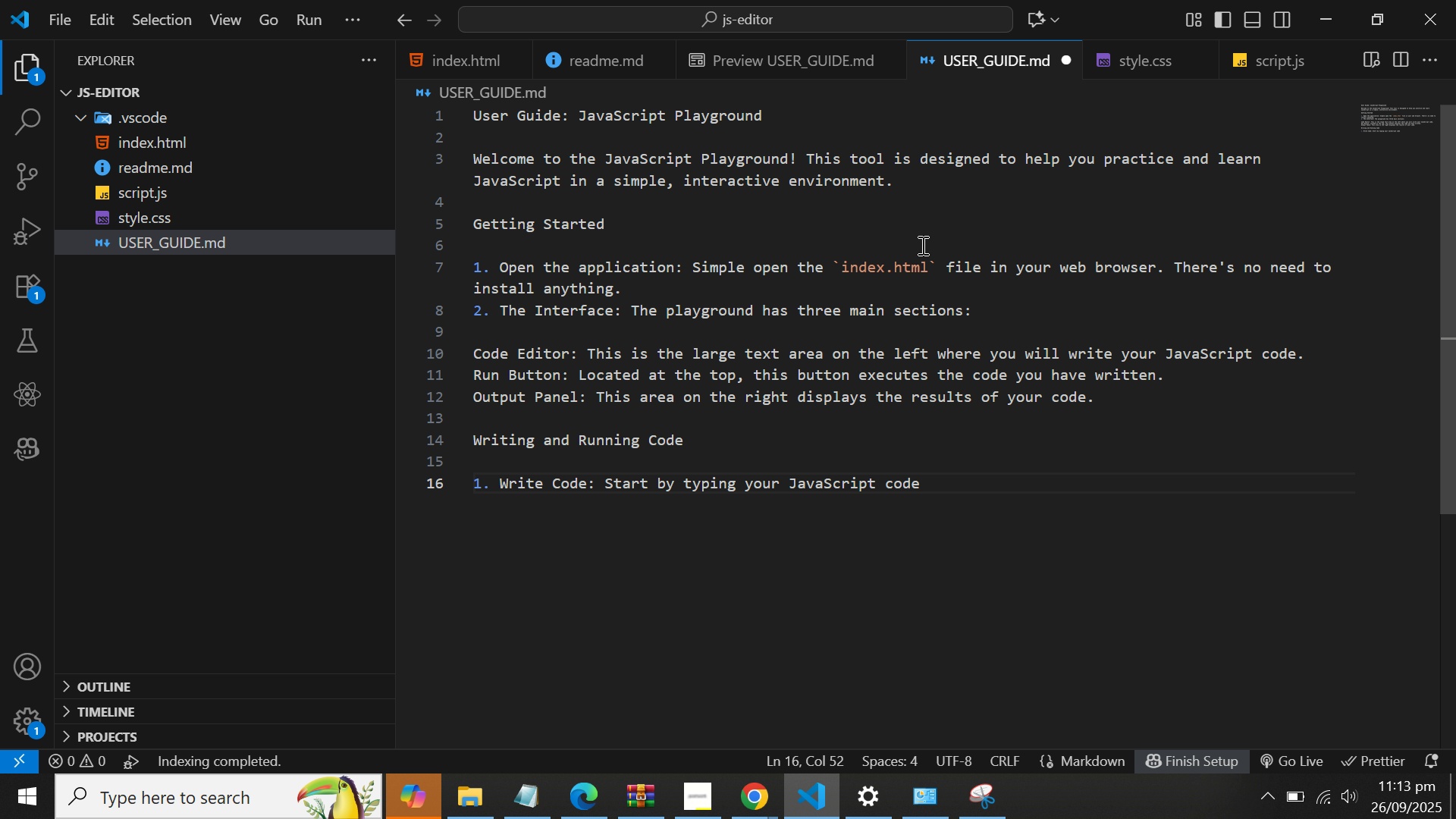 
wait(7.11)
 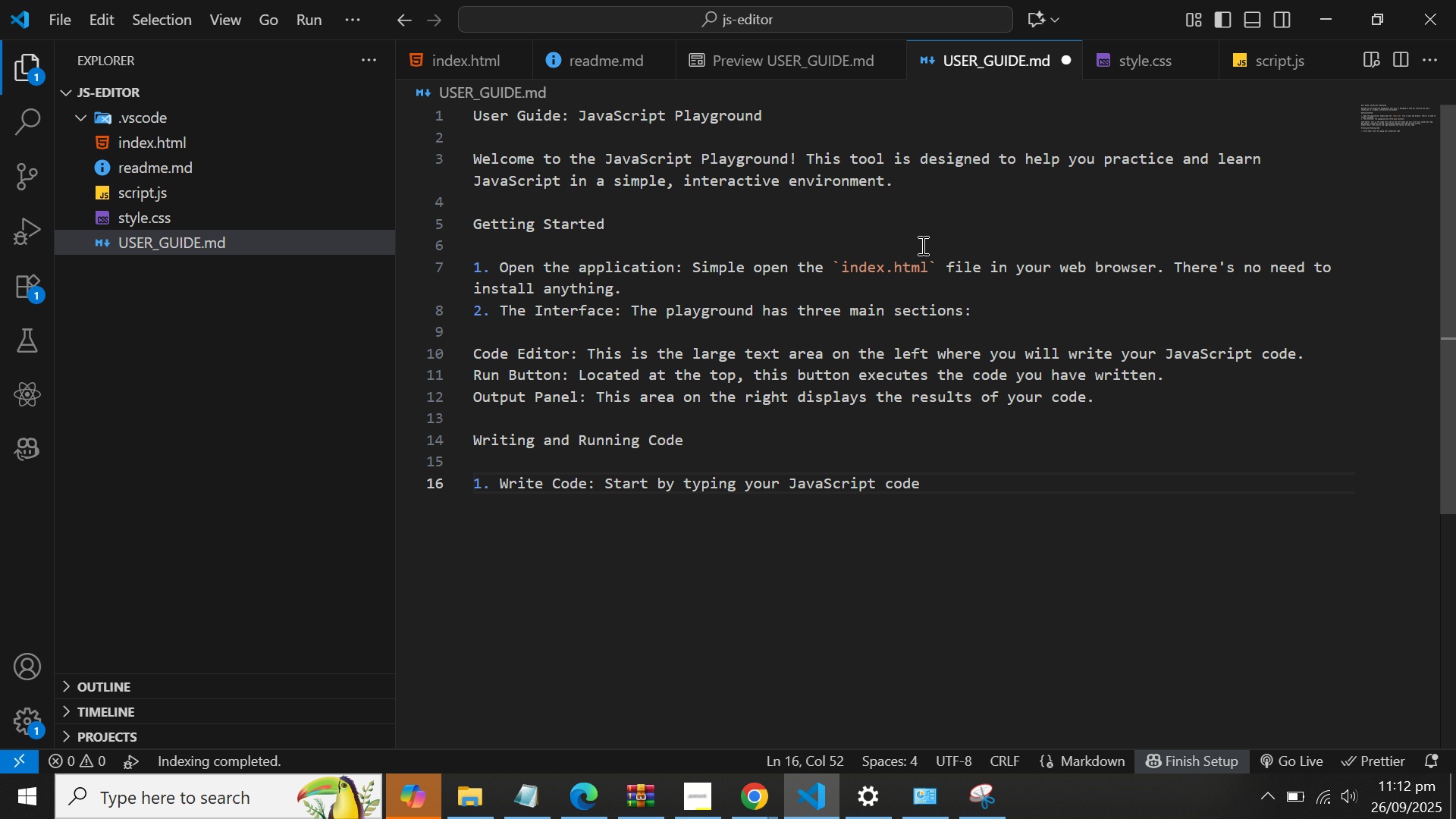 
type( into )
 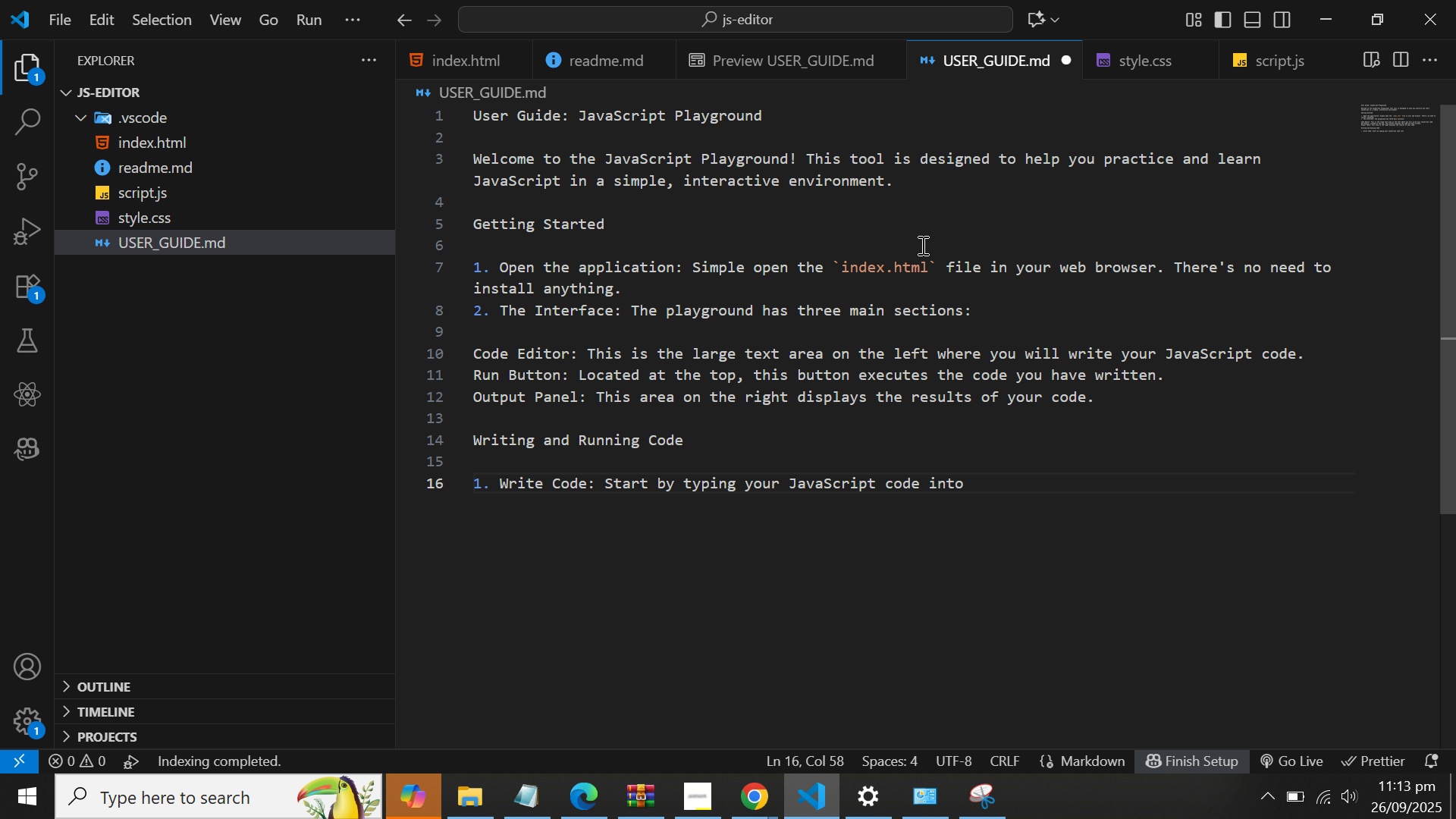 
type(the Code Editor. you')
key(Backspace)
key(Backspace)
key(Backspace)
key(Backspace)
type(You'll see )
 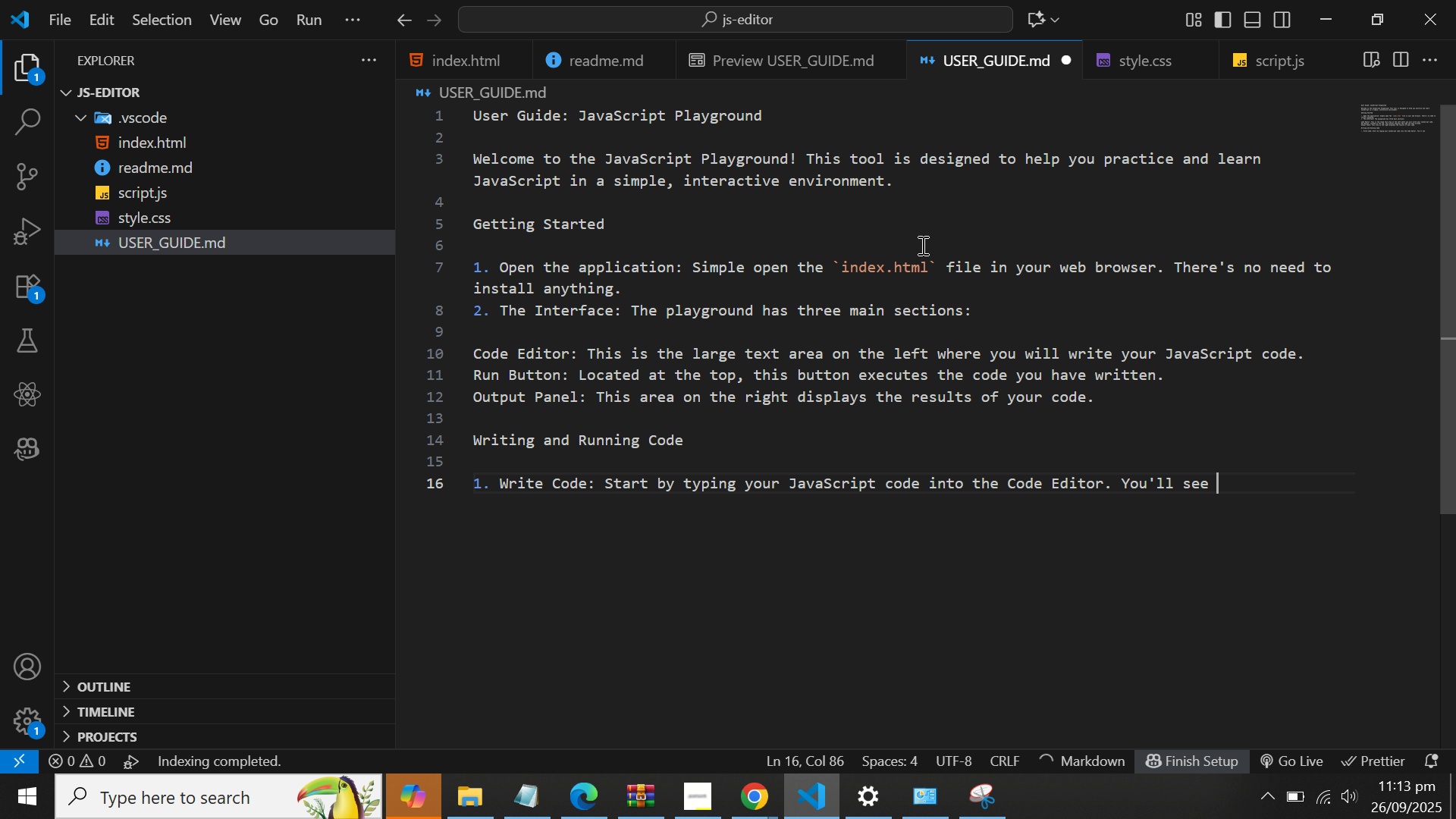 
wait(5.79)
 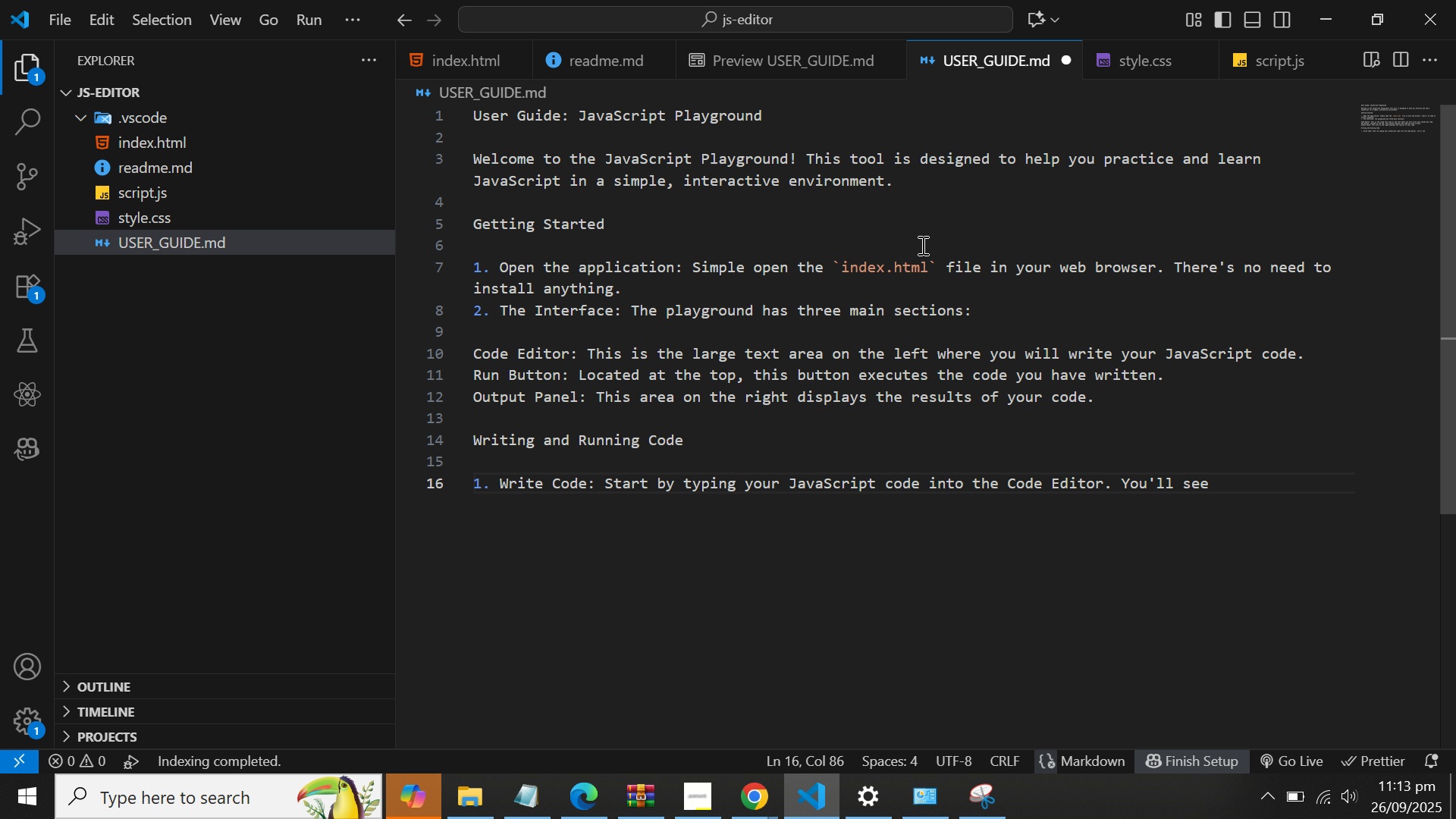 
type(a simple )
 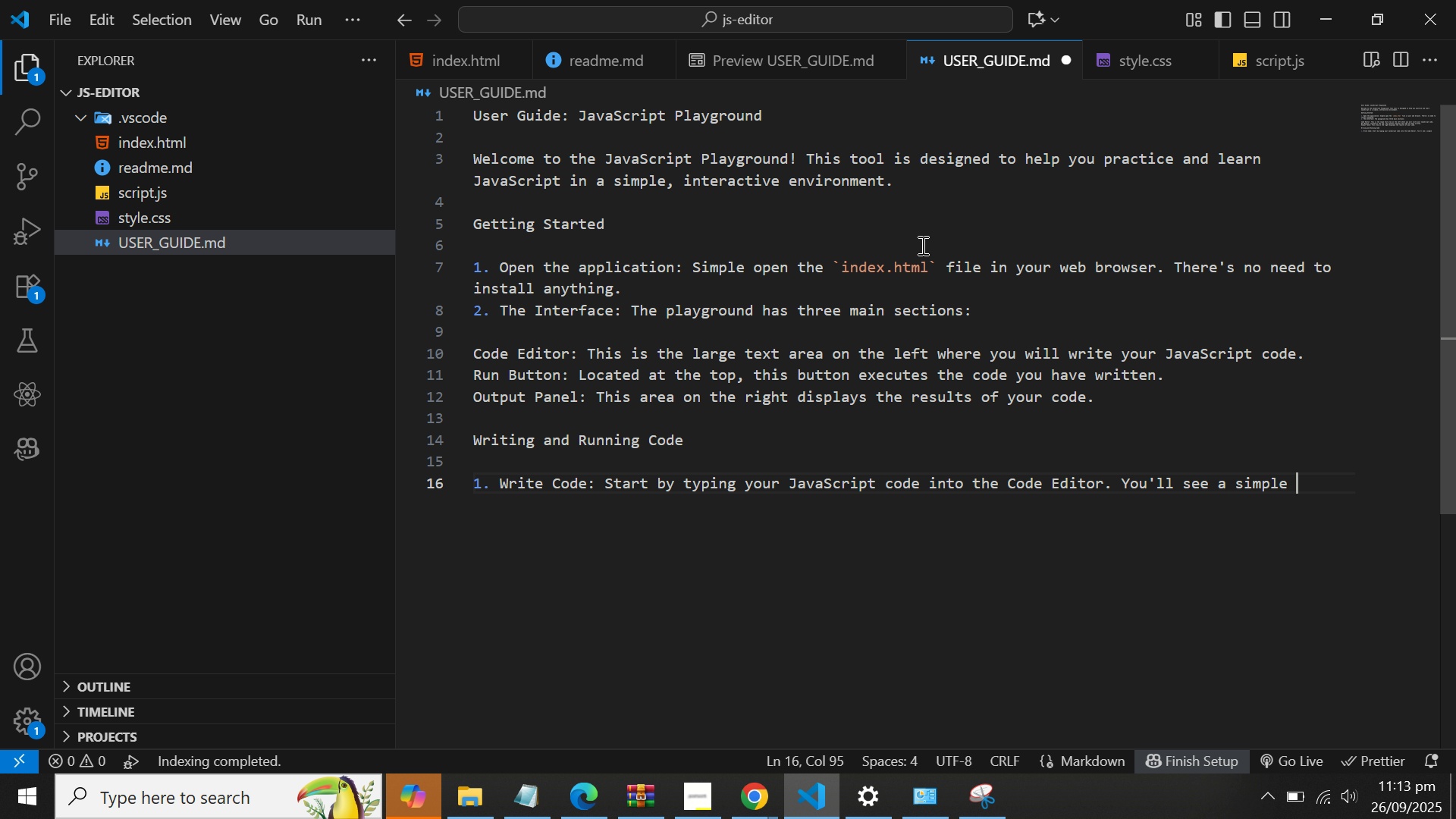 
wait(6.34)
 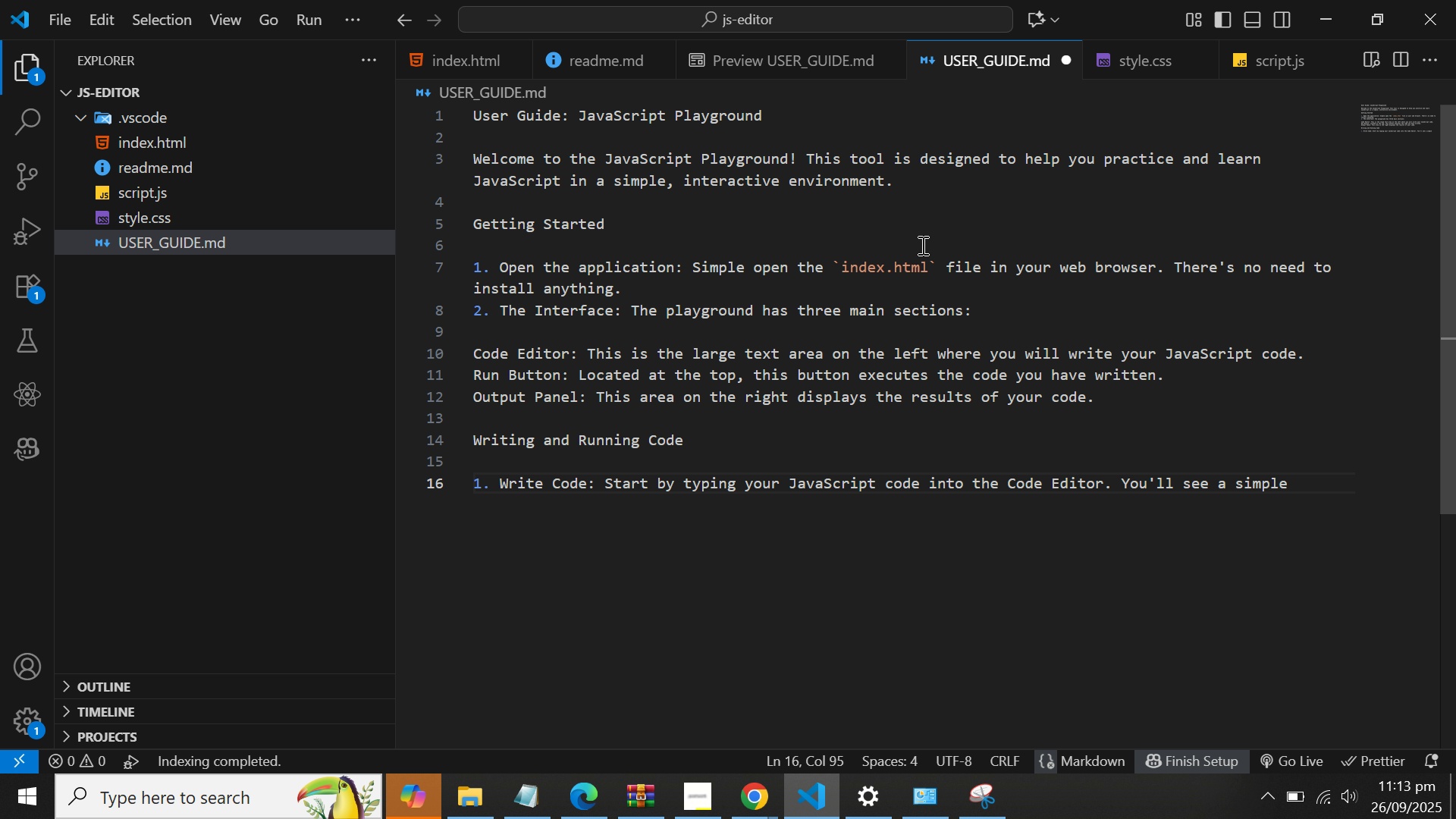 
type(console.log)
 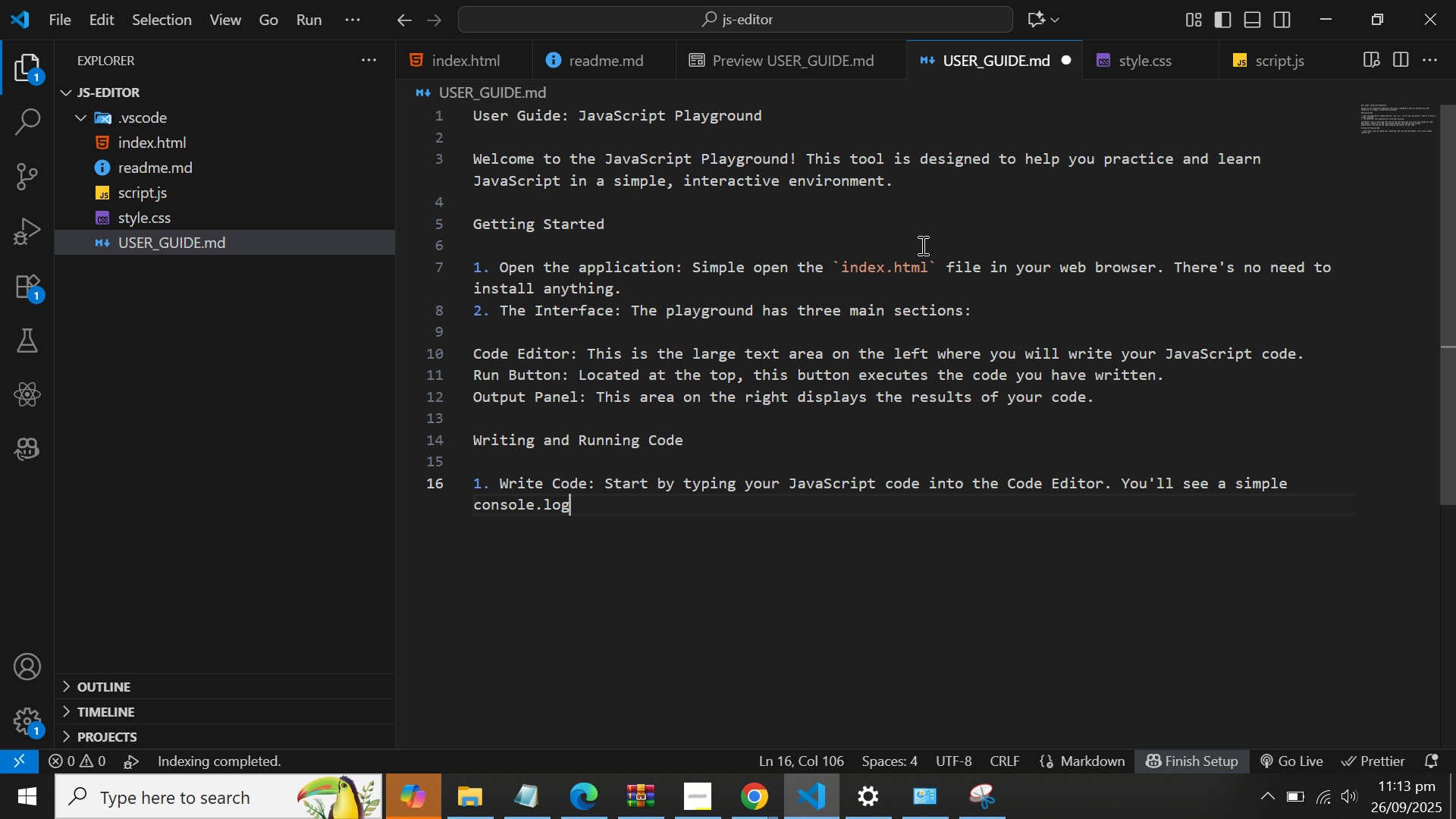 
type(('Hello, world@!)
key(Backspace)
key(Backspace)
type(!@)
key(Backspace)
type(')
 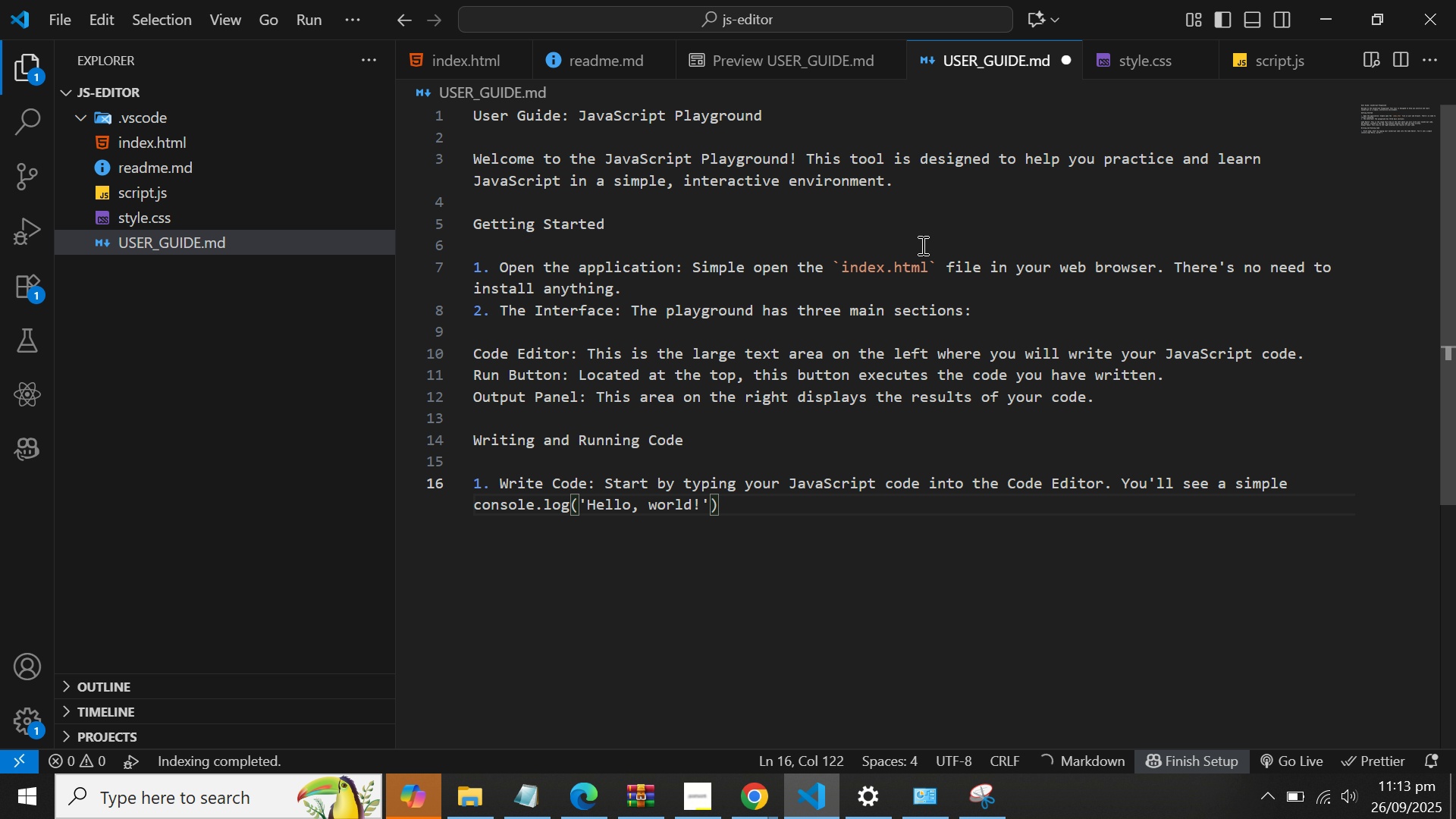 
wait(6.98)
 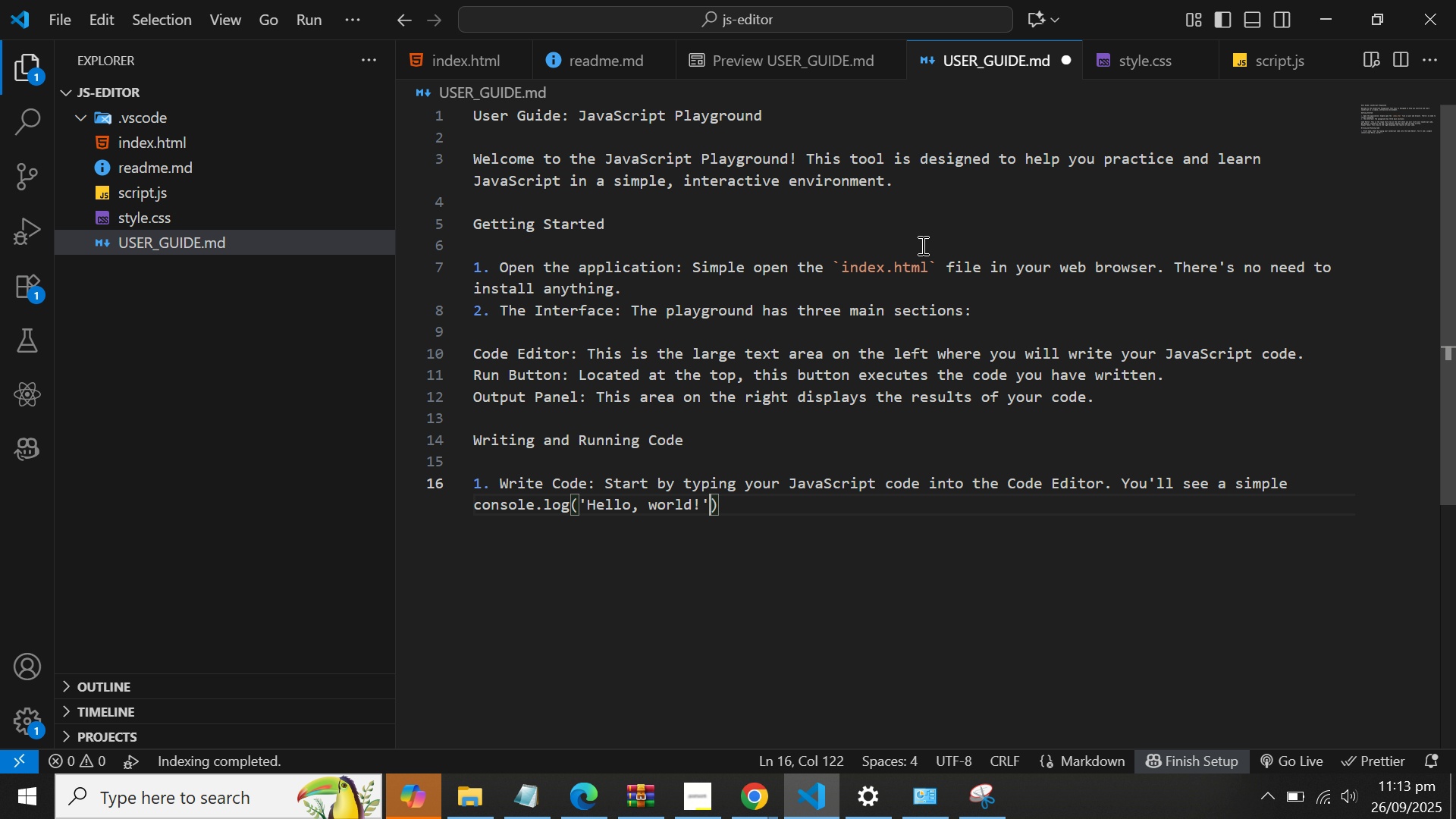 
key(ArrowRight)
 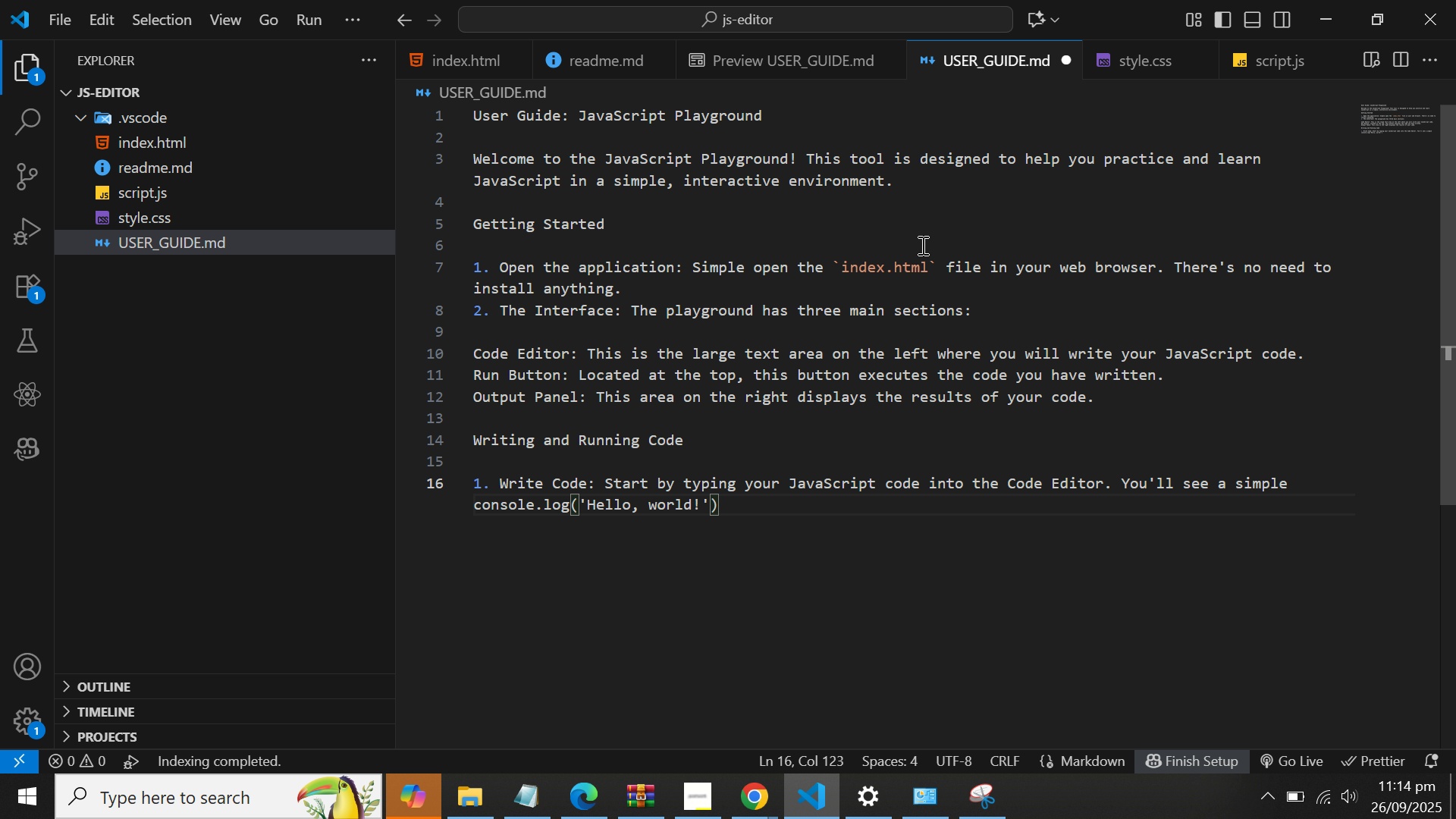 
type( example there to get yoy st)
key(Backspace)
key(Backspace)
key(Backspace)
key(Backspace)
key(Backspace)
type(opu)
key(Backspace)
key(Backspace)
key(Backspace)
type(ou started.)
 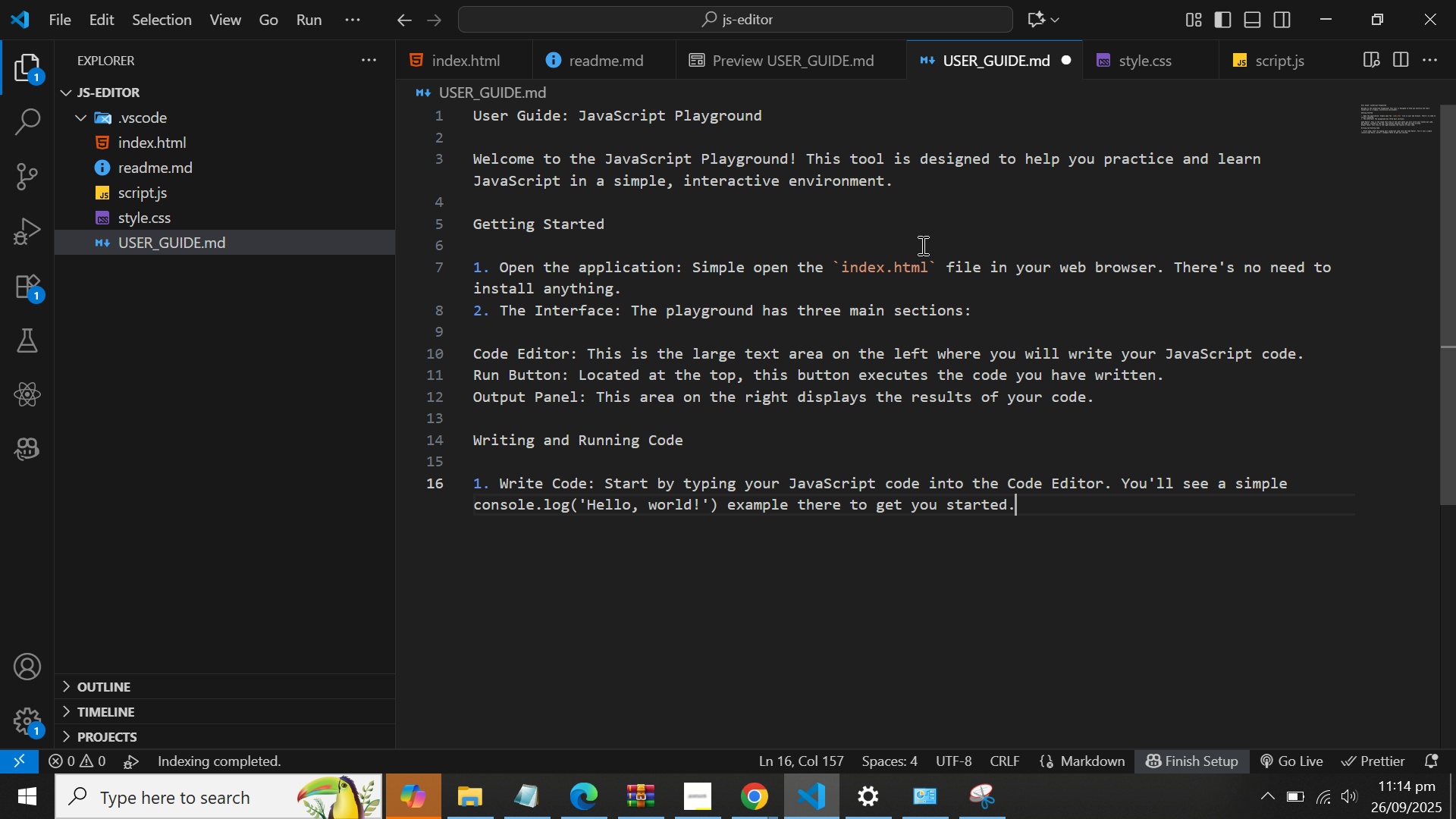 
hold_key(key=ArrowLeft, duration=1.5)
 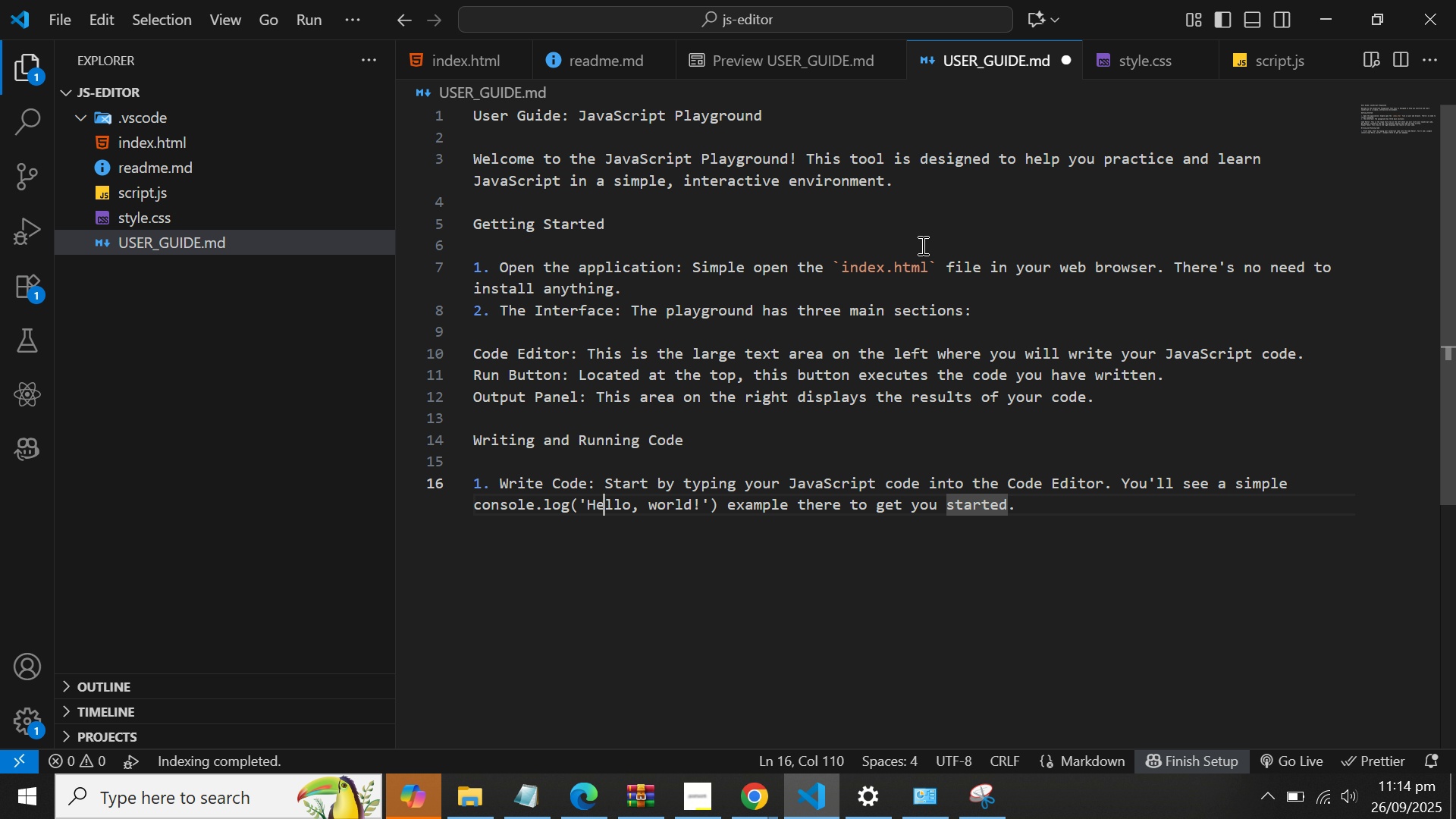 
hold_key(key=ArrowLeft, duration=0.9)
 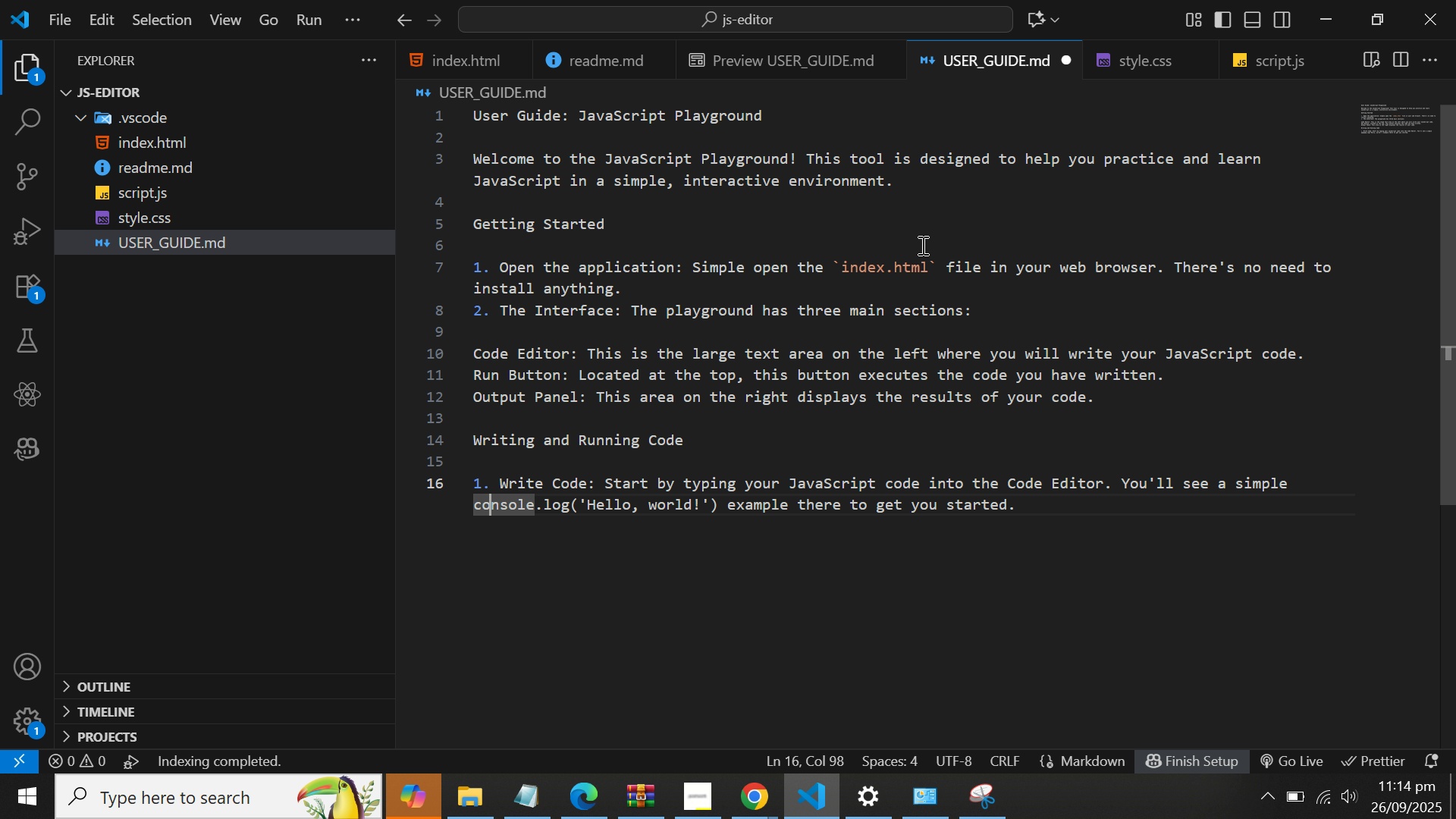 
key(ArrowLeft)
 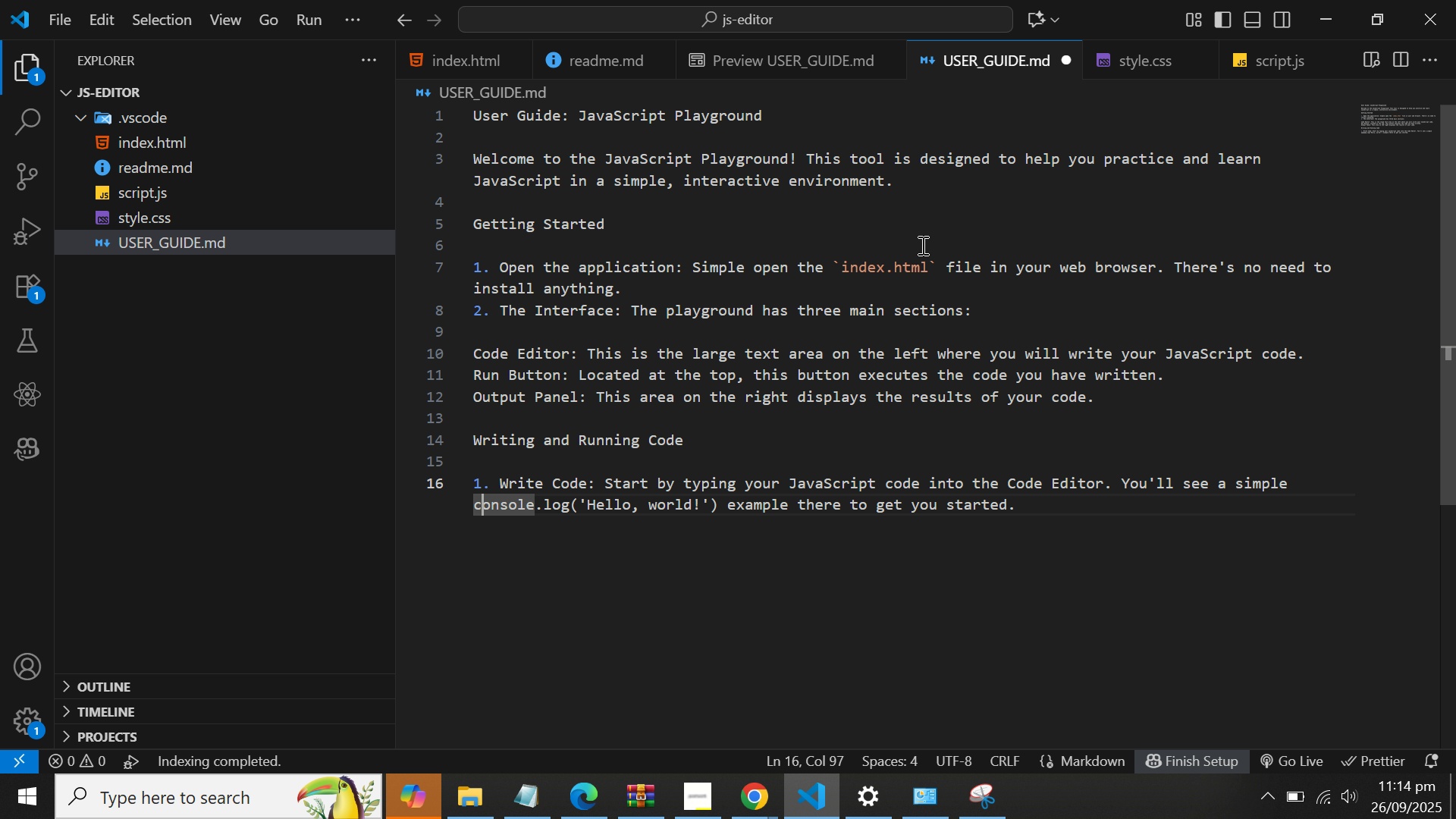 
key(ArrowLeft)
 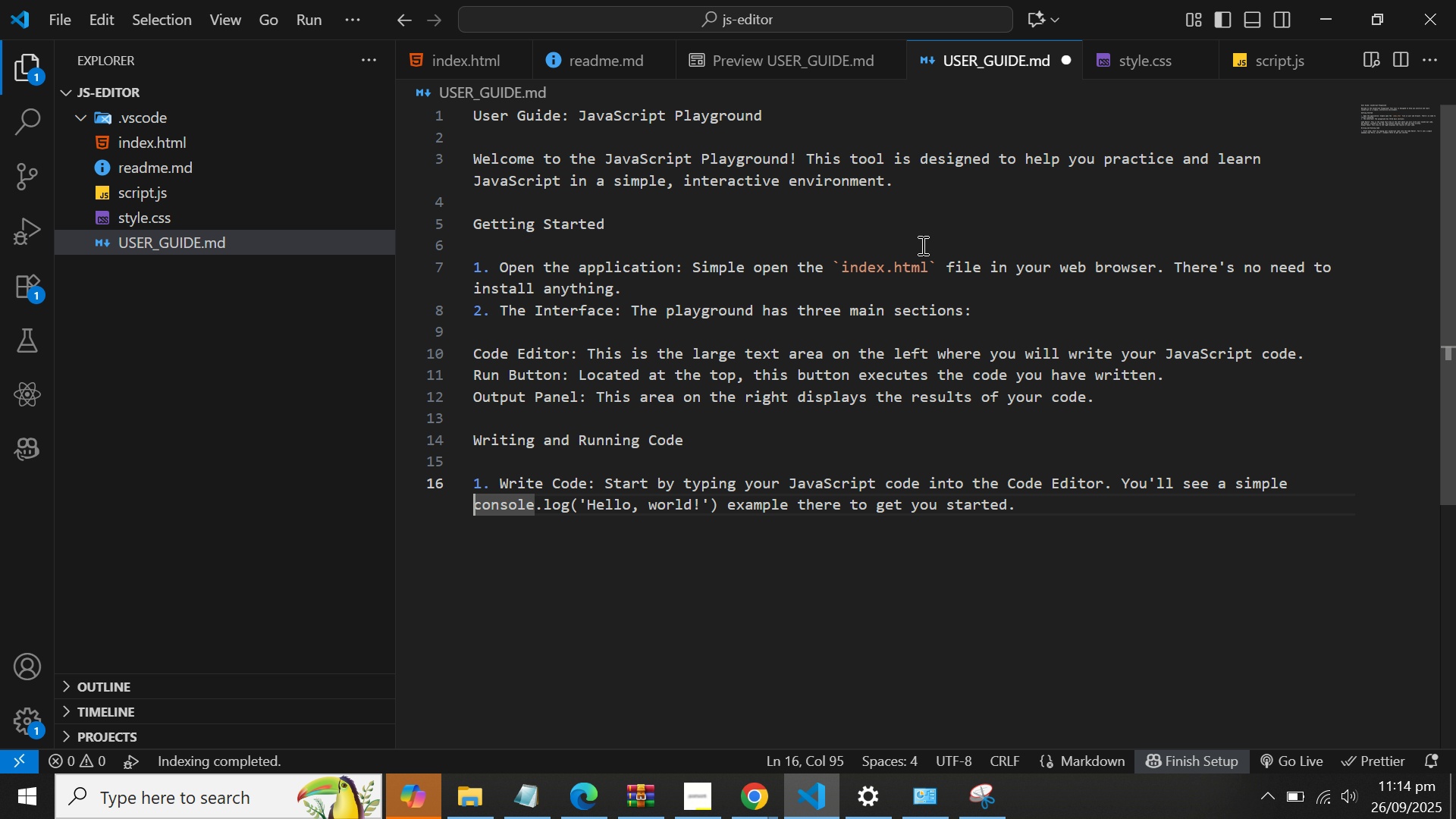 
key(ArrowLeft)
 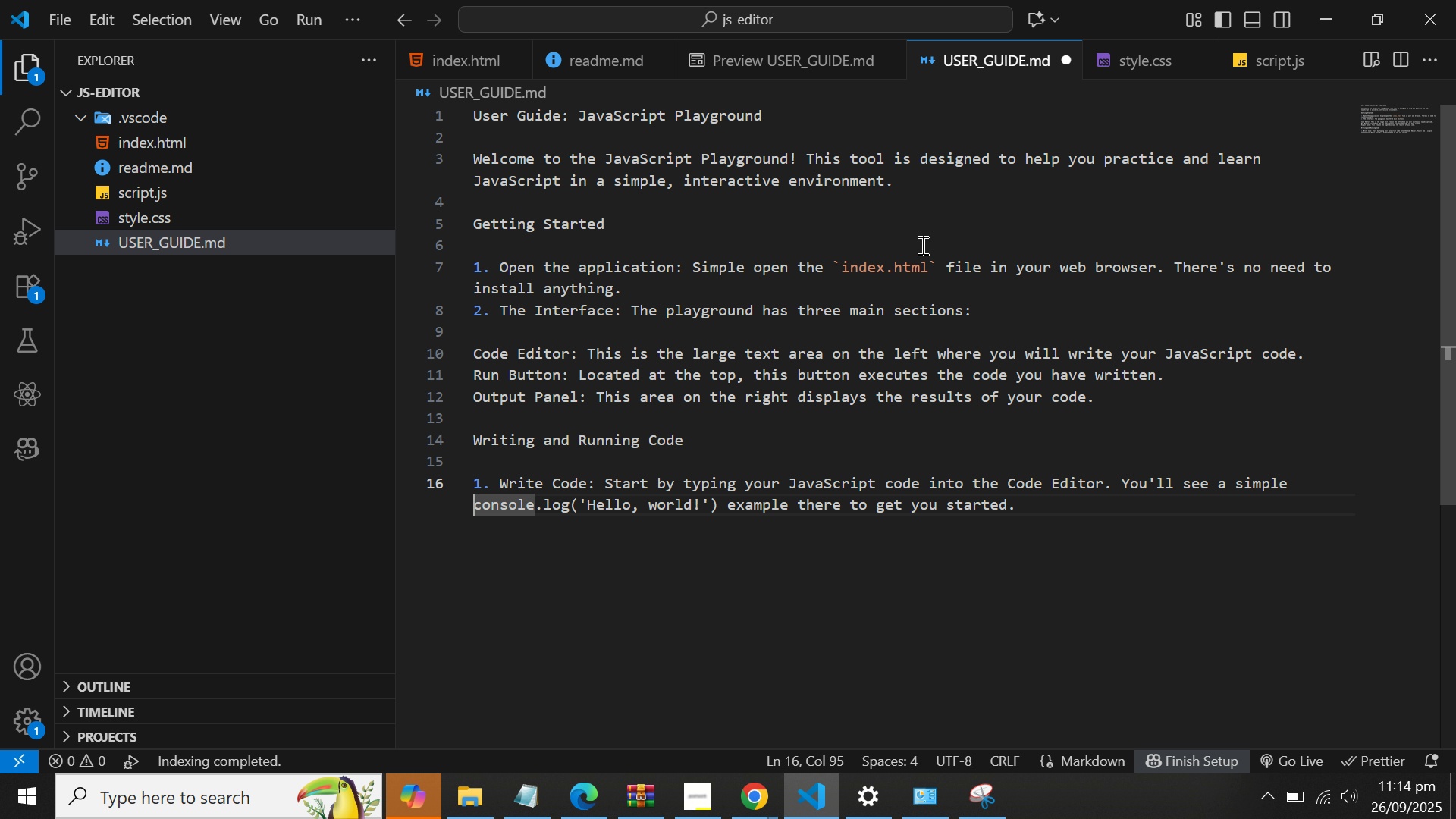 
key(Quote)
 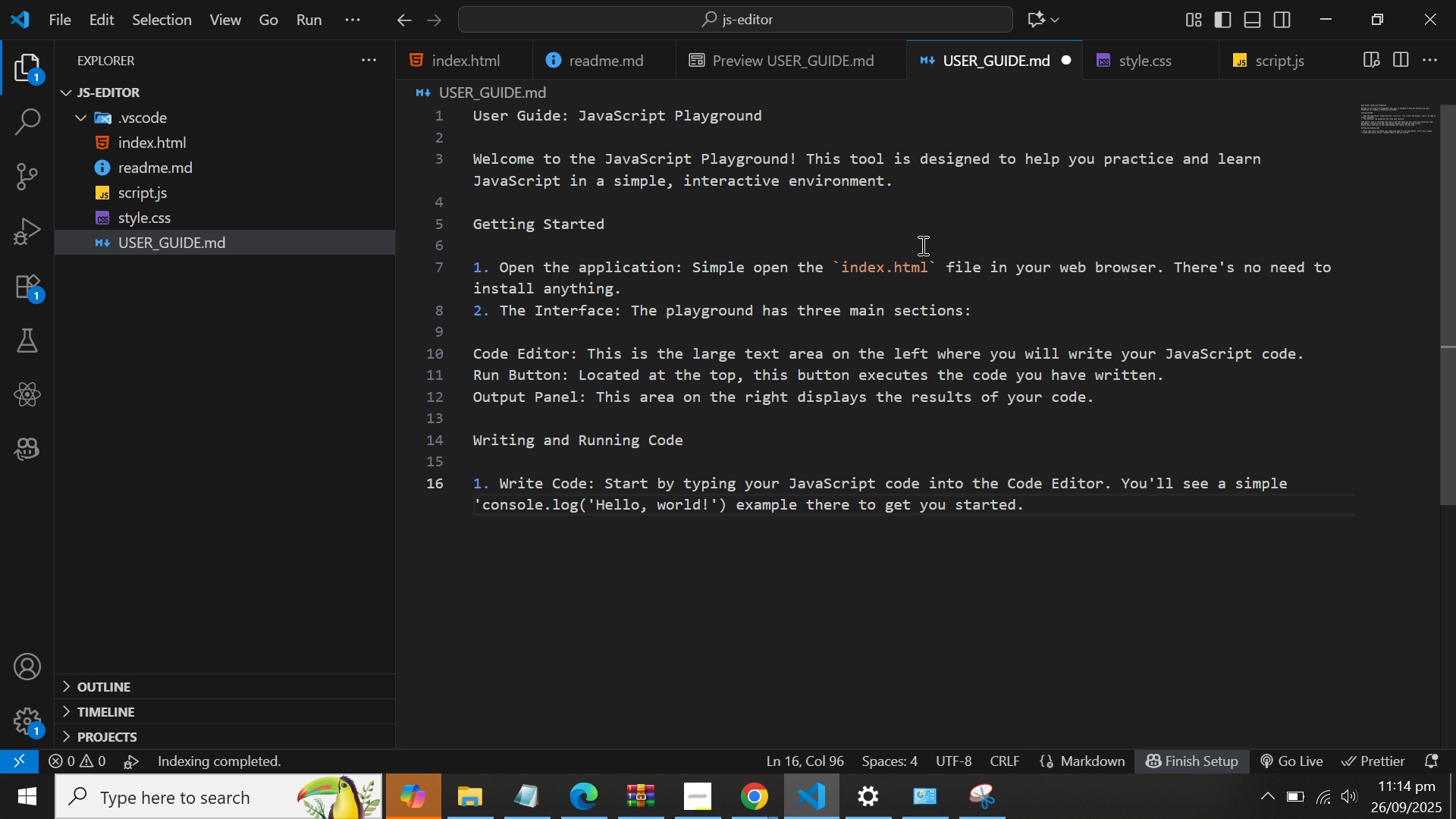 
key(Backspace)
 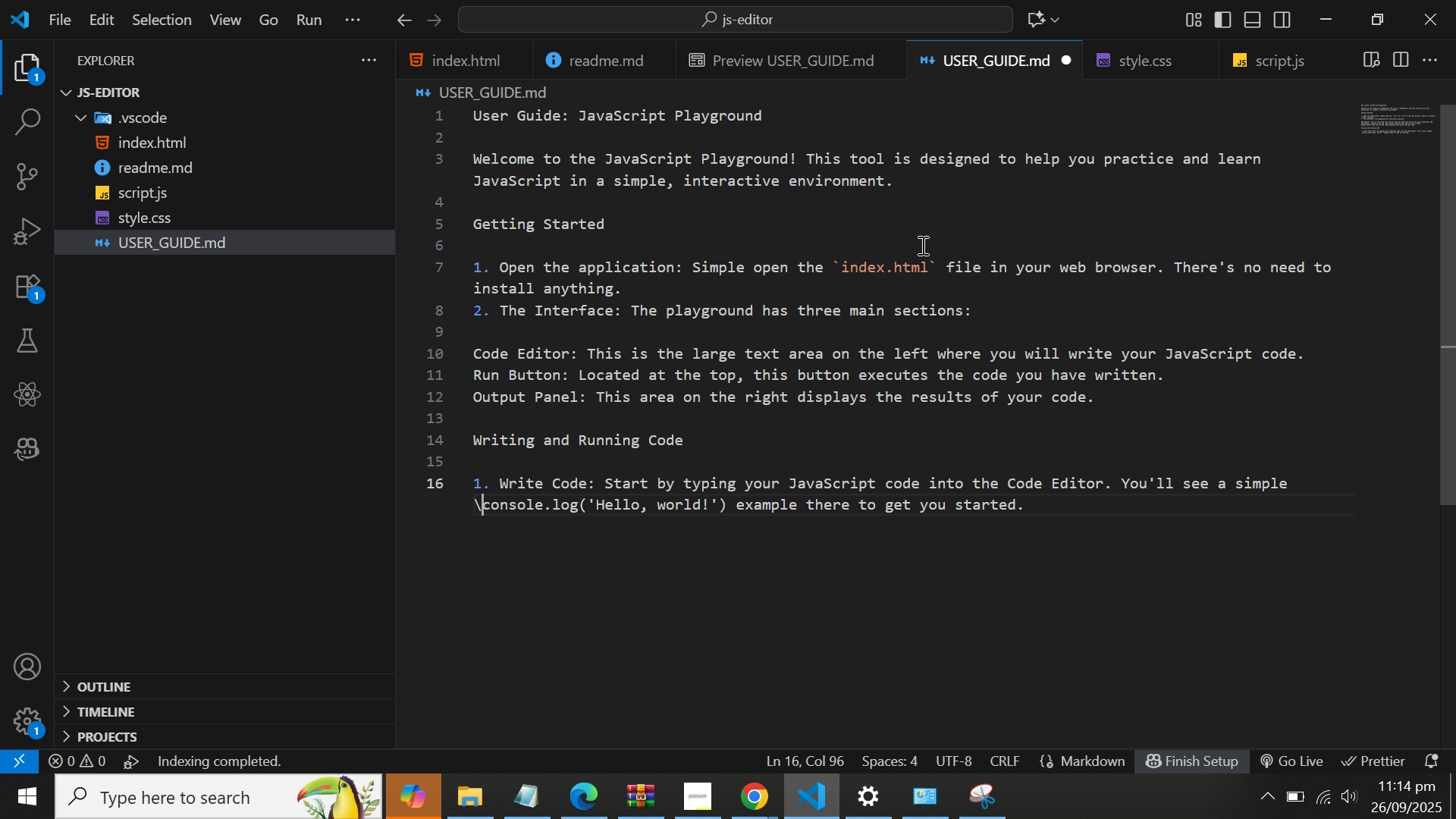 
key(Backslash)
 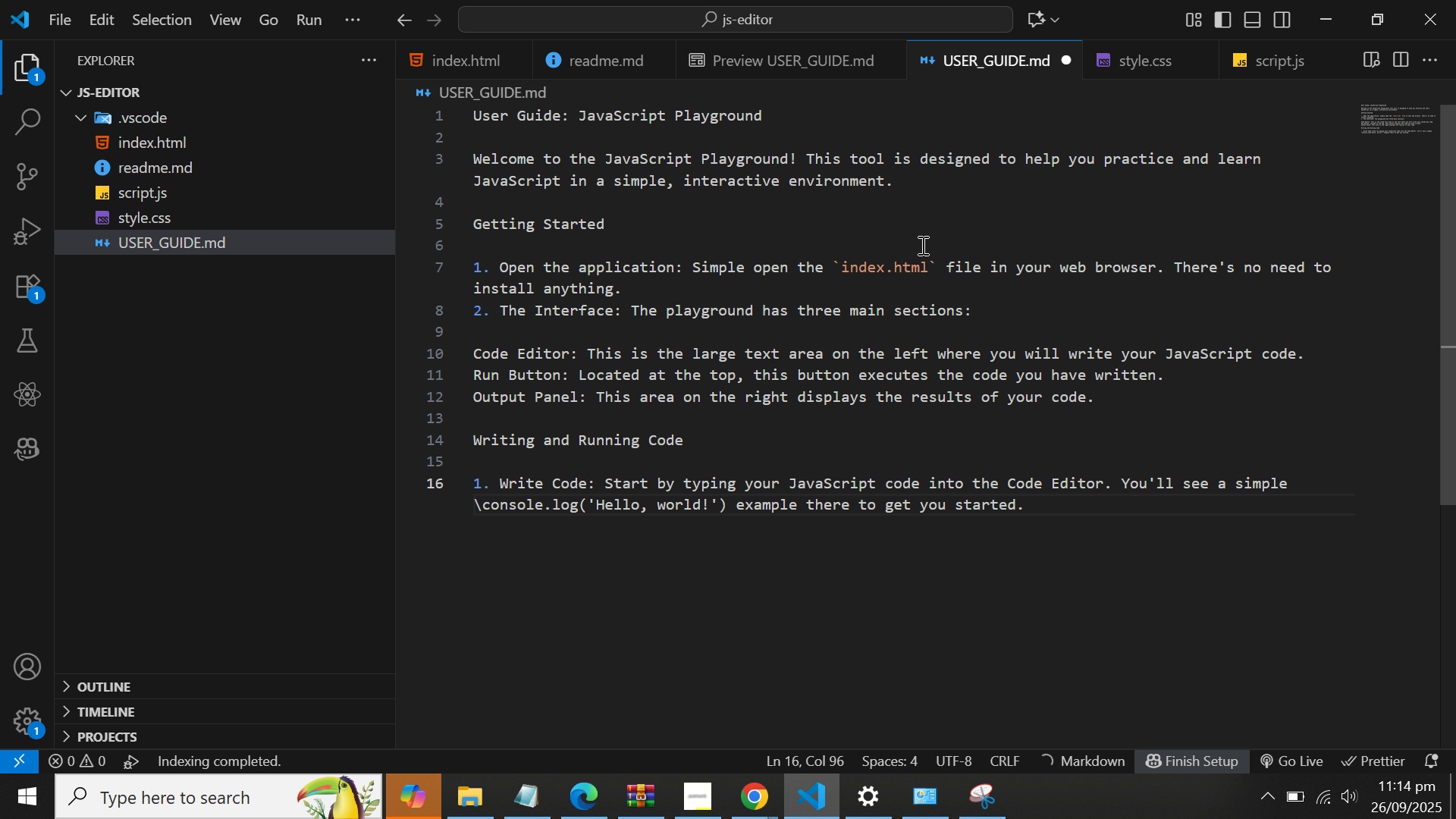 
key(Backspace)
 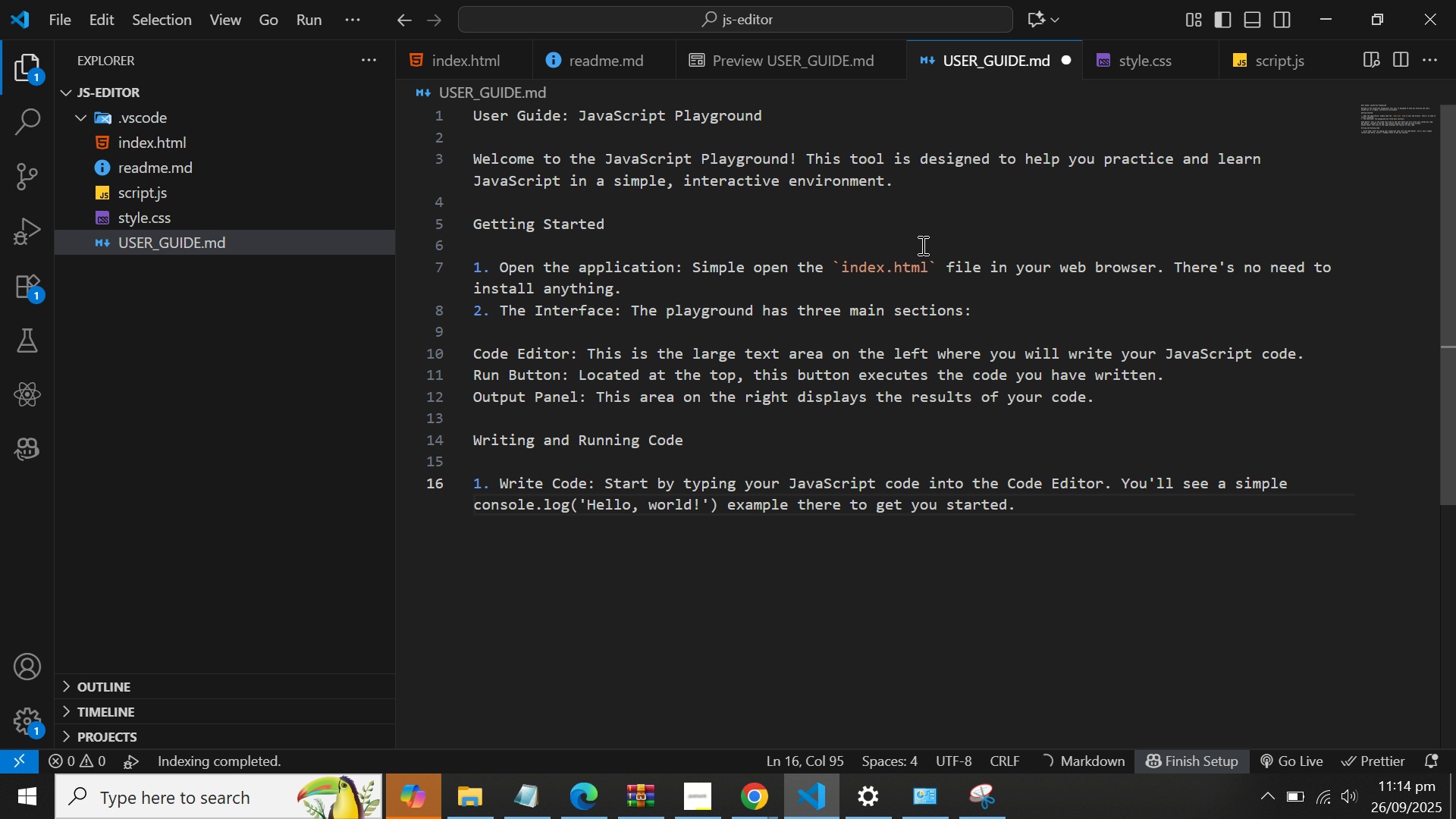 
key(Backquote)
 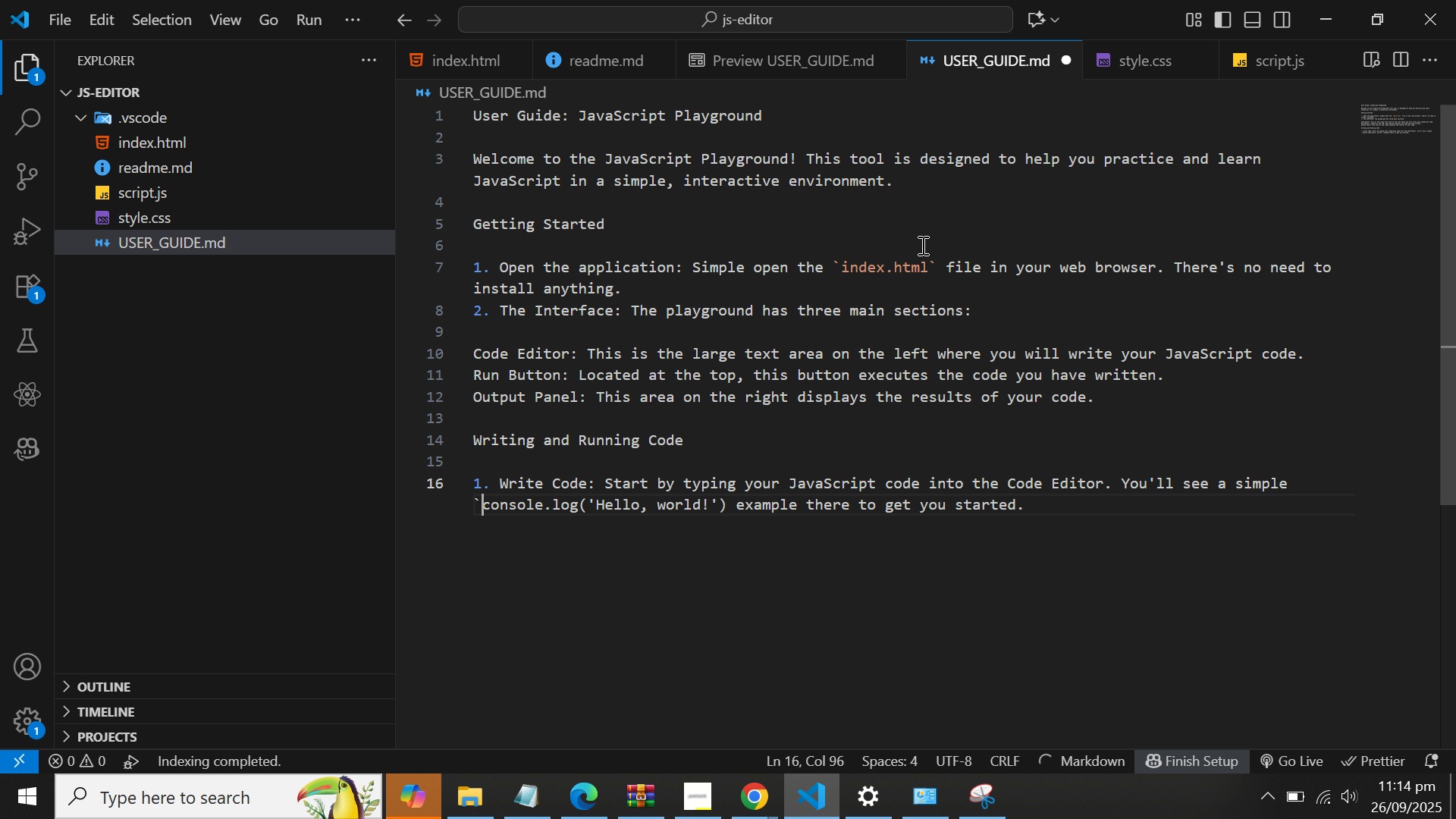 
hold_key(key=ArrowRight, duration=1.35)
 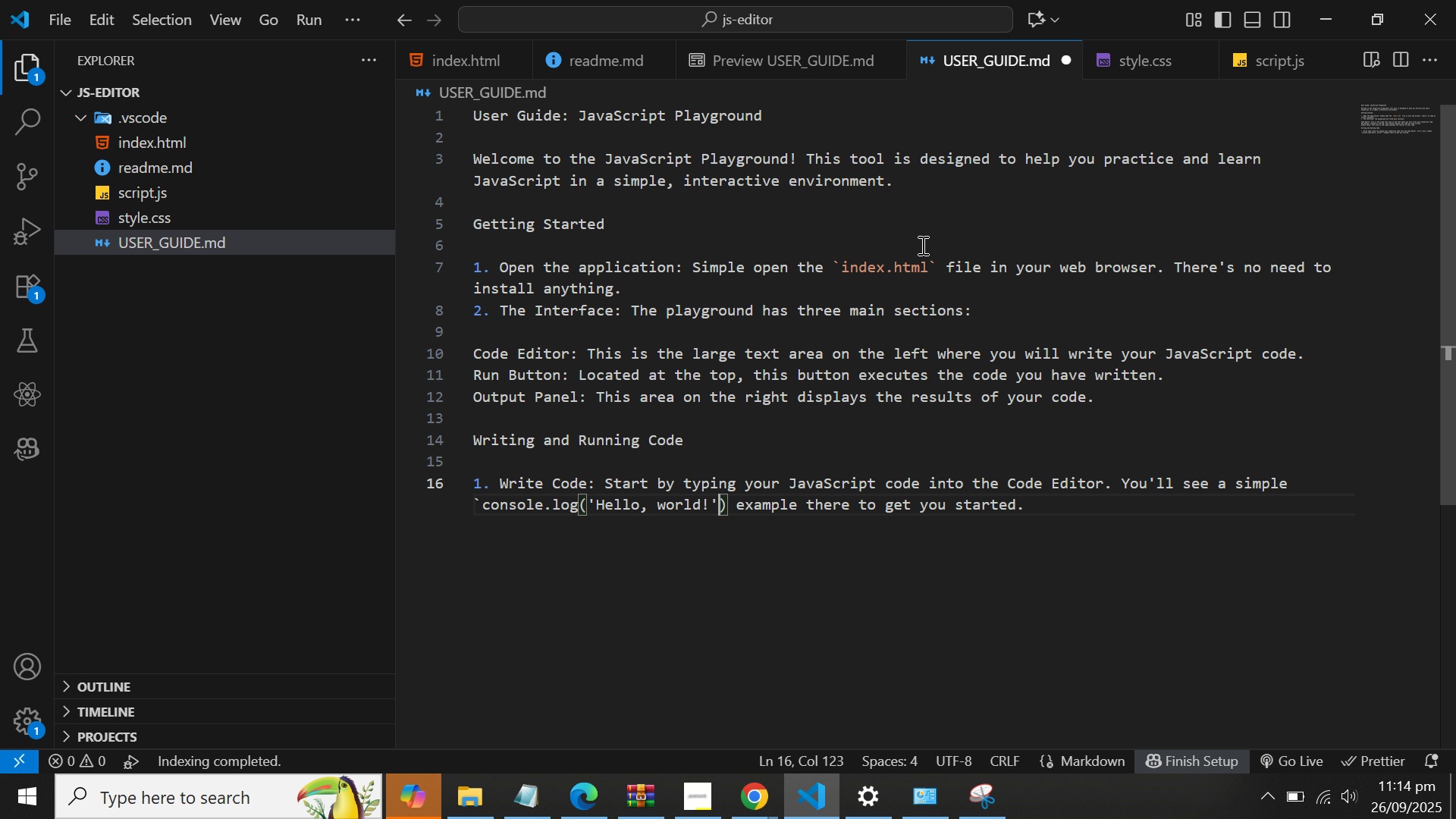 
key(ArrowRight)
 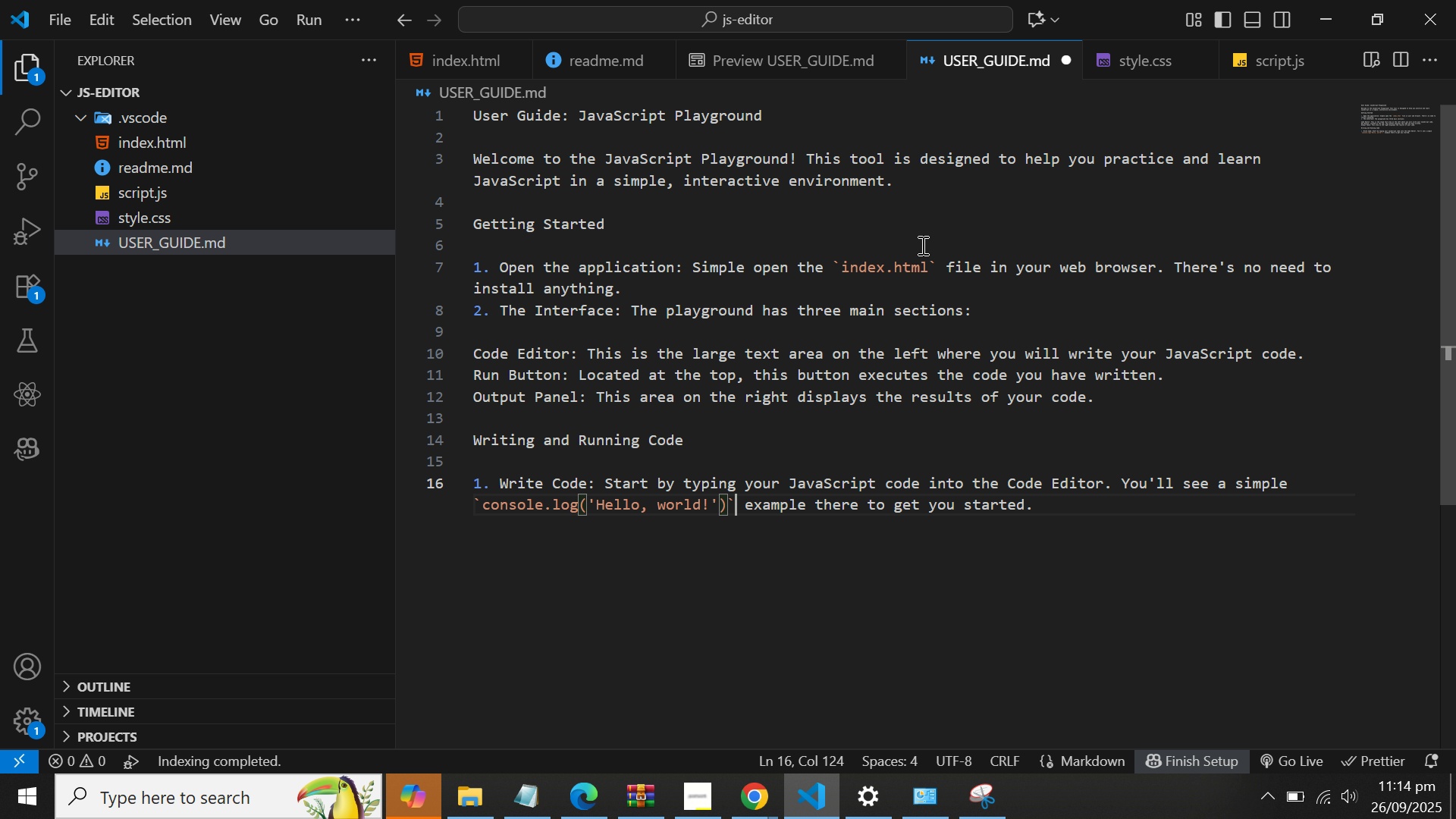 
key(Backquote)
 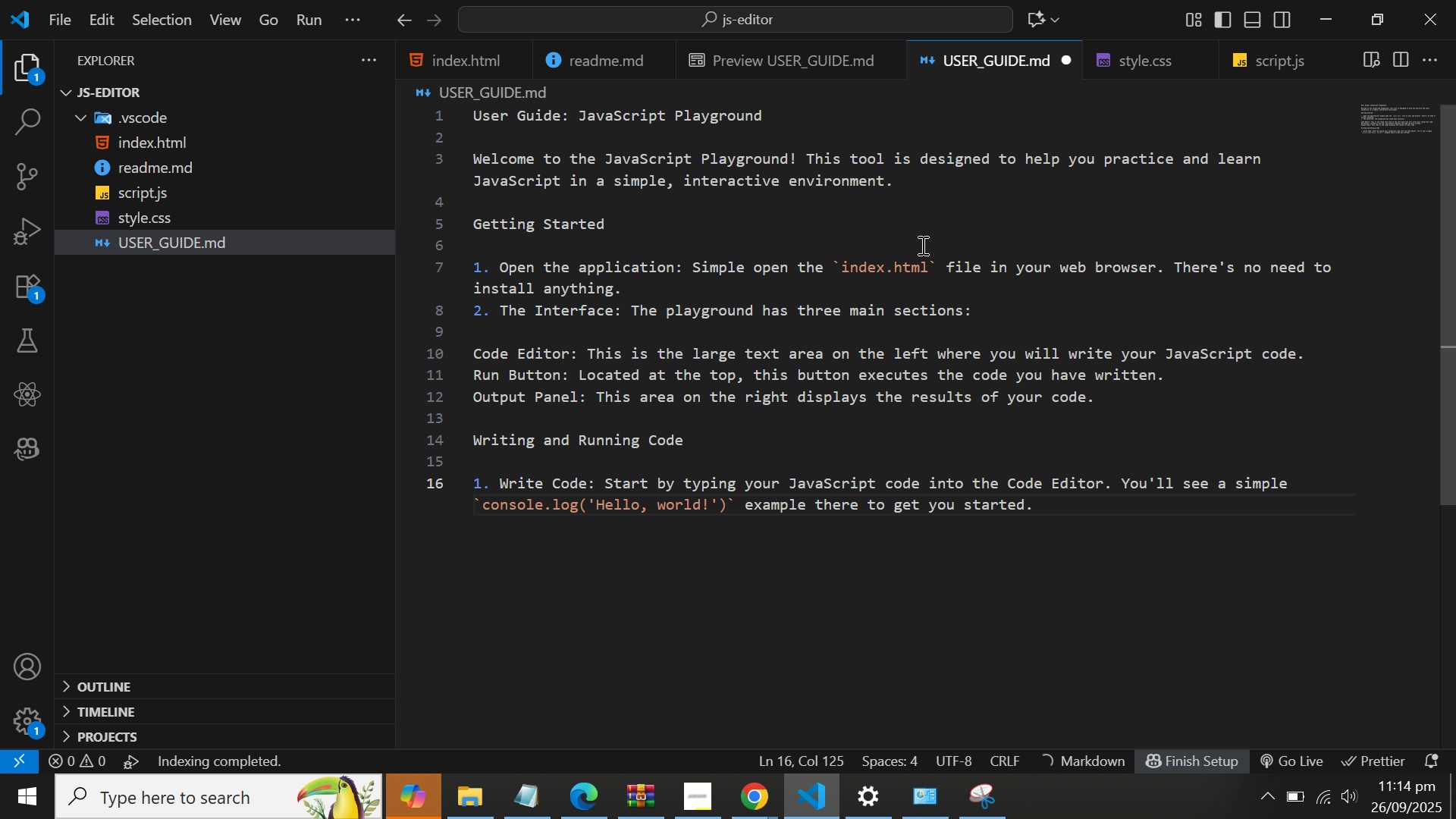 
hold_key(key=ArrowLeft, duration=1.12)
 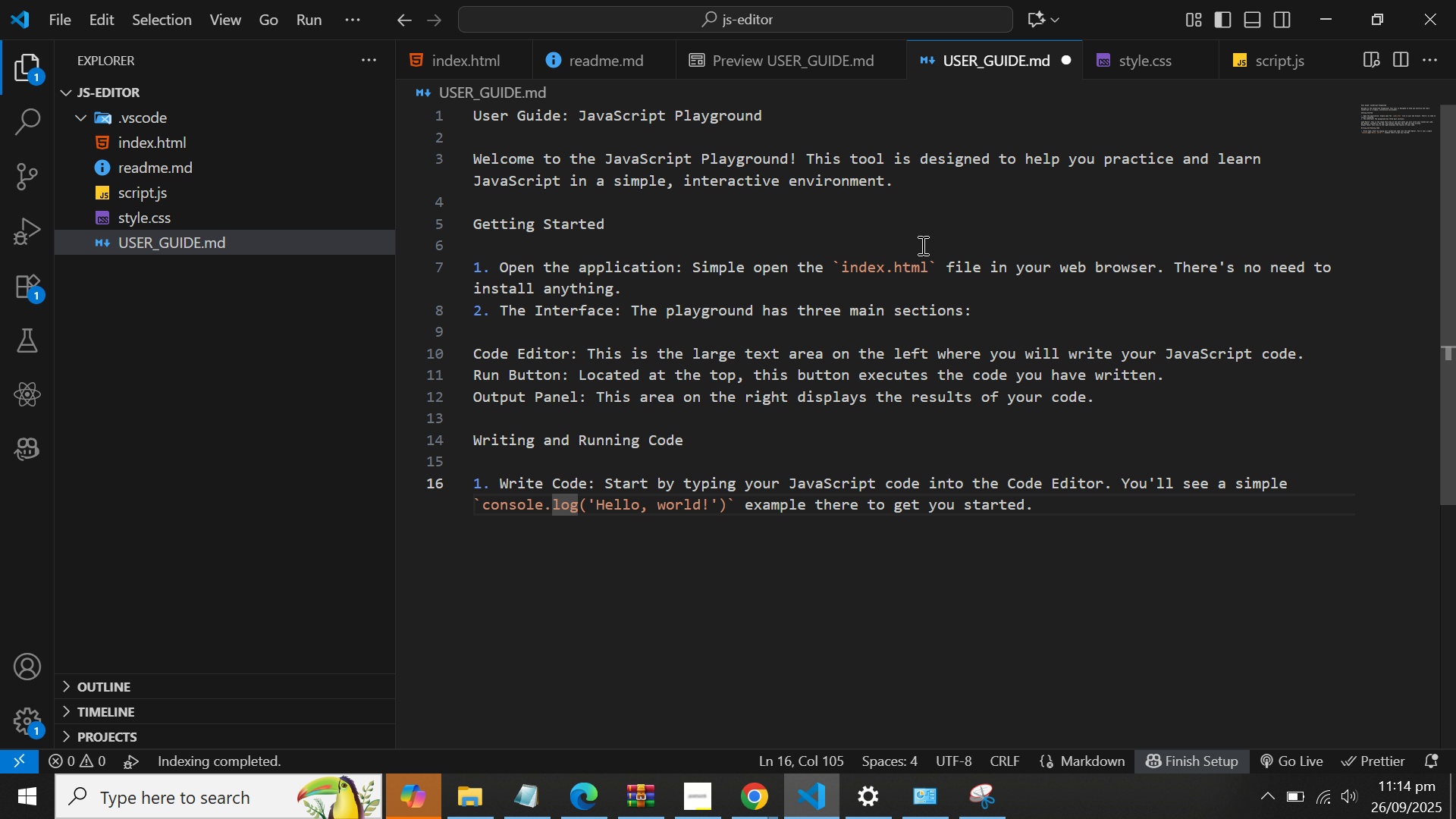 
wait(11.49)
 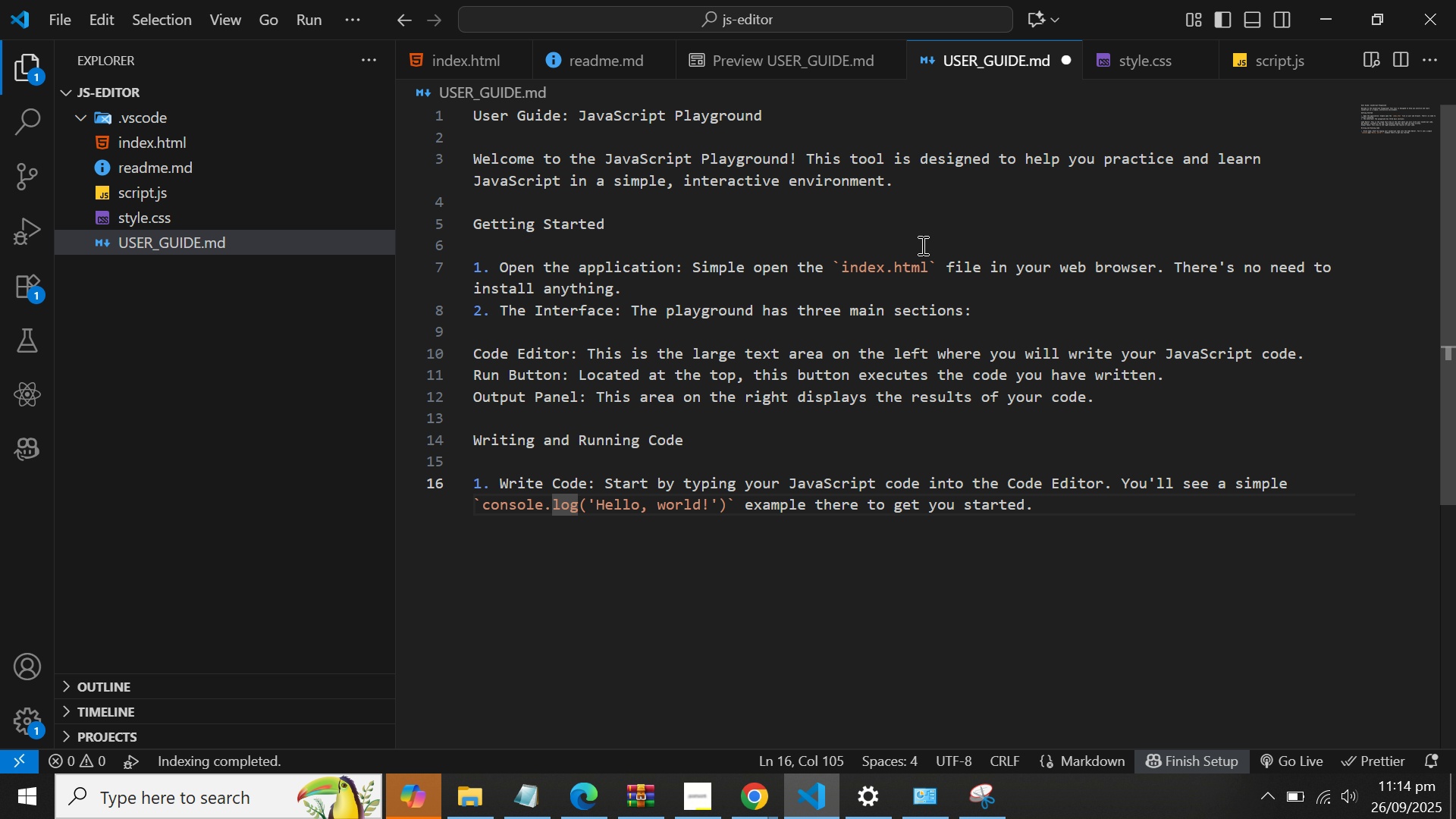 
hold_key(key=ArrowLeft, duration=0.87)
 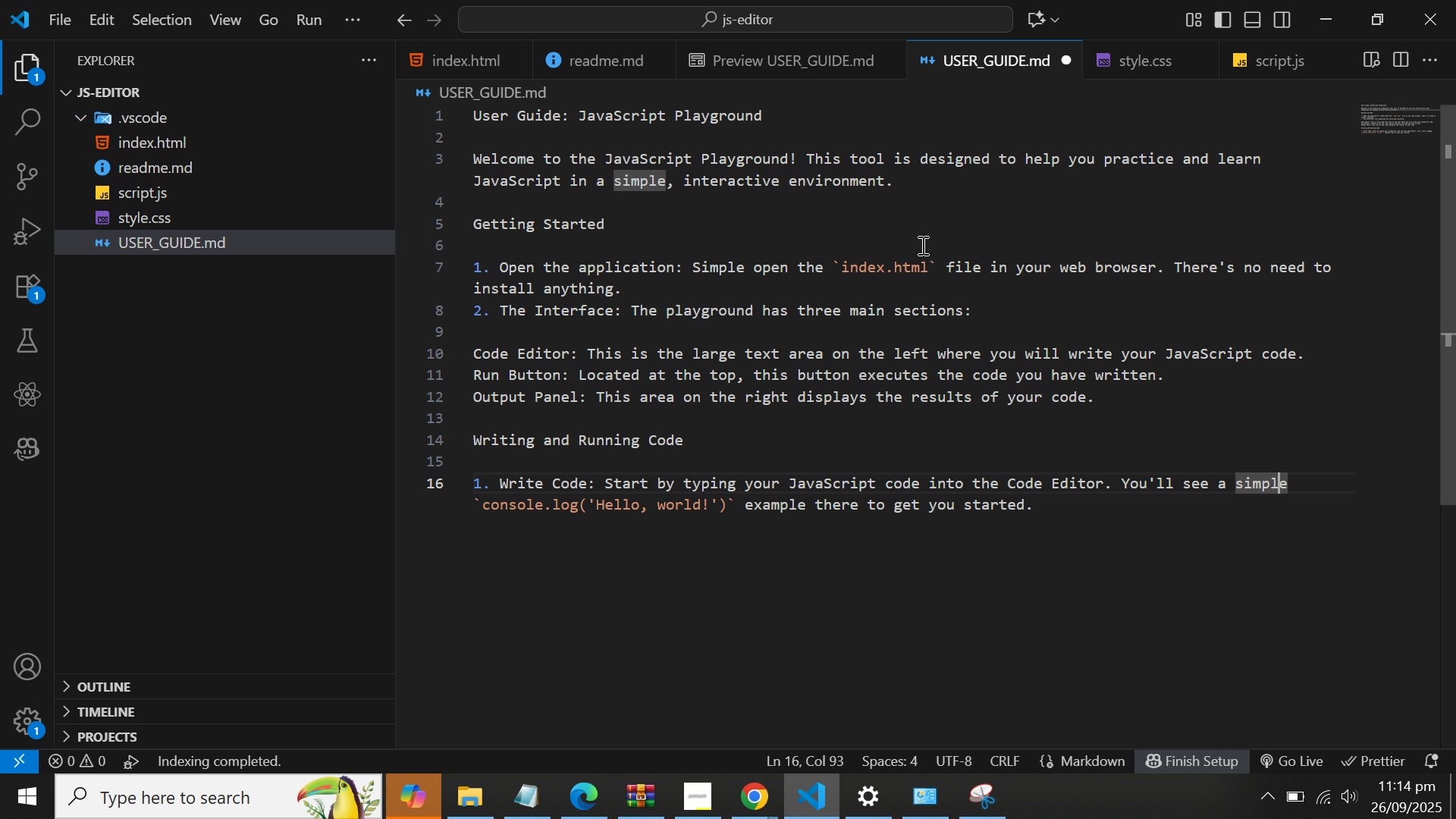 
hold_key(key=ArrowRight, duration=0.41)
 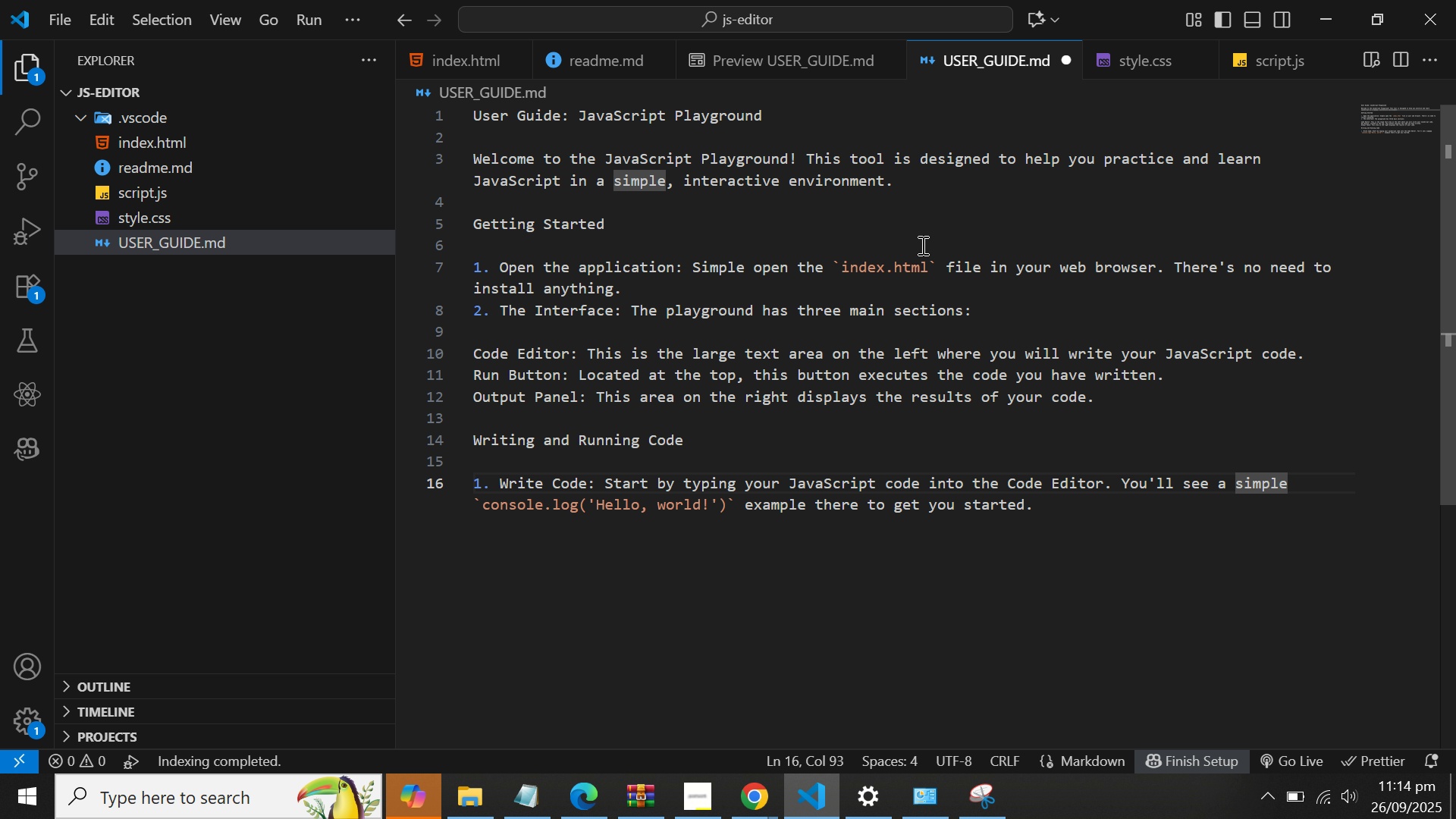 
key(ArrowRight)
 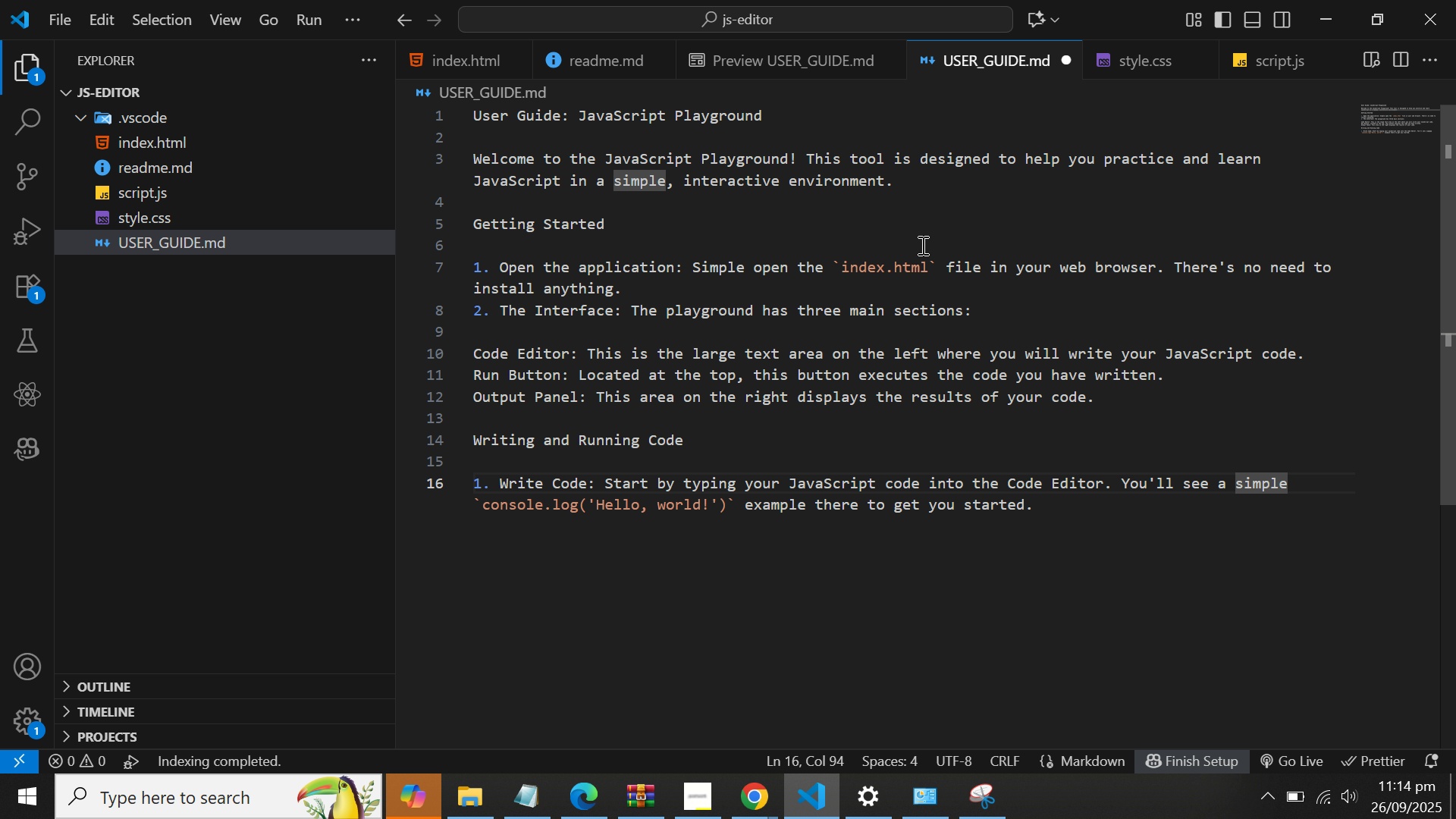 
key(ArrowRight)
 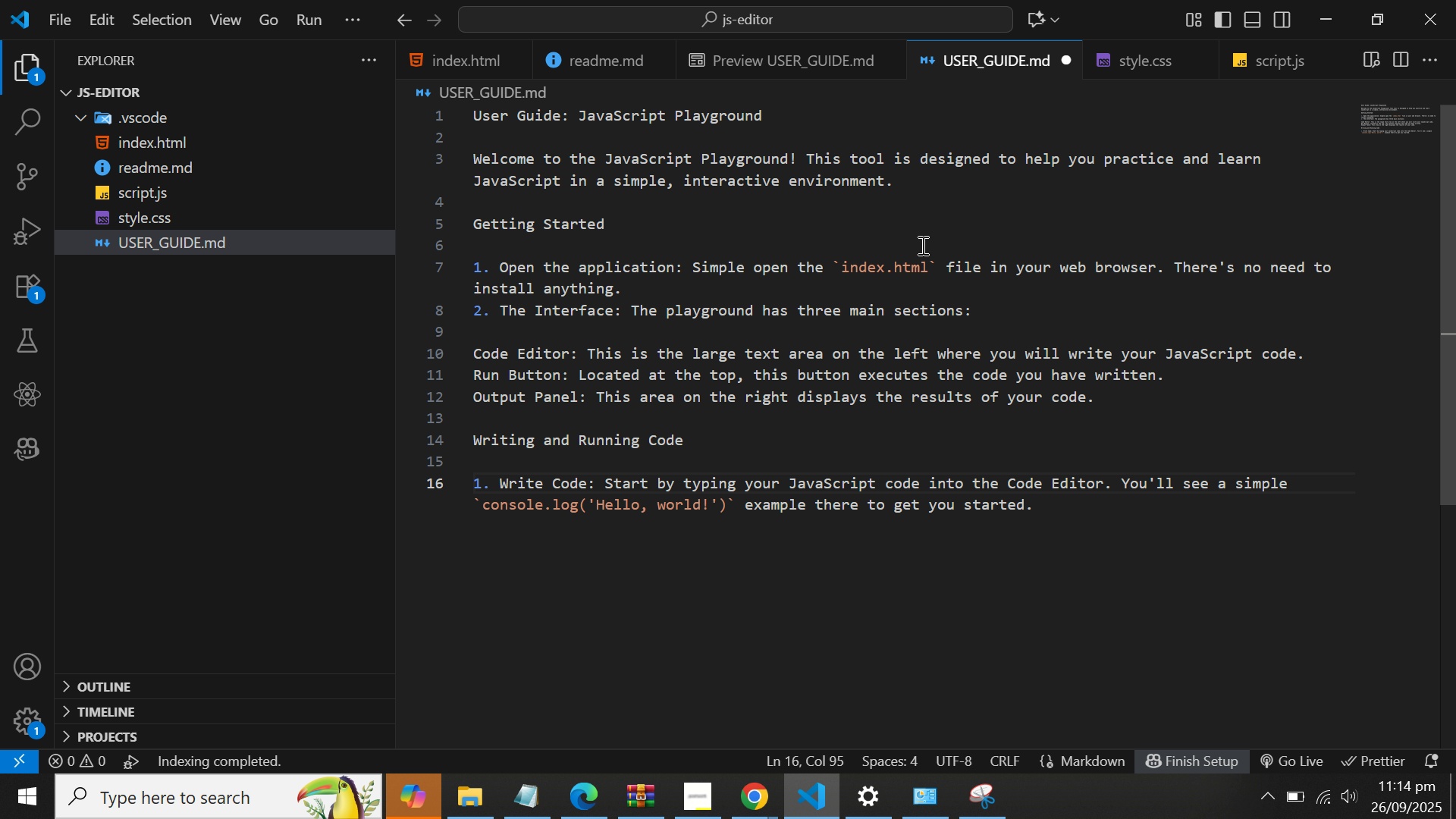 
key(ArrowRight)
 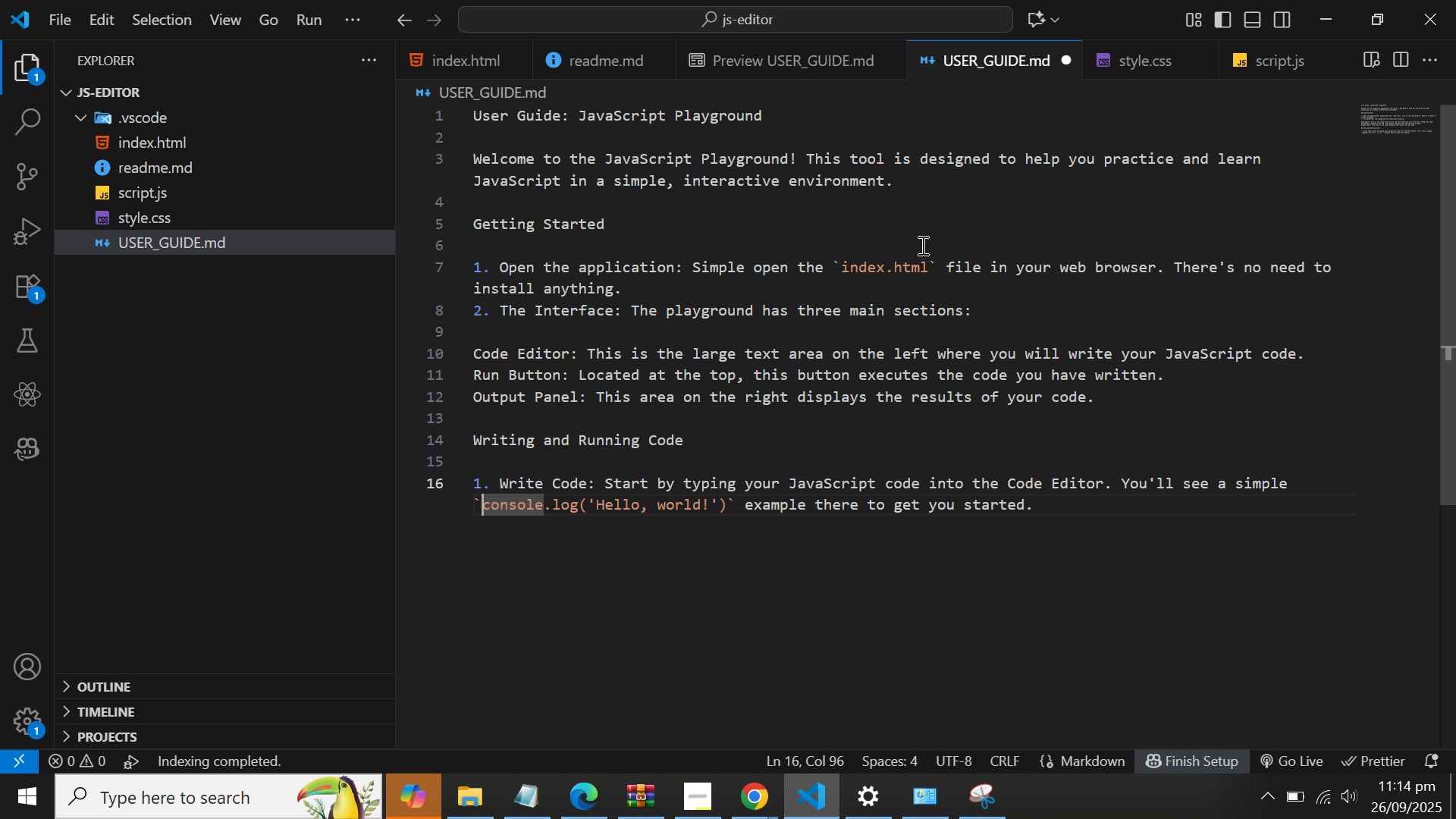 
key(Shift+8)
 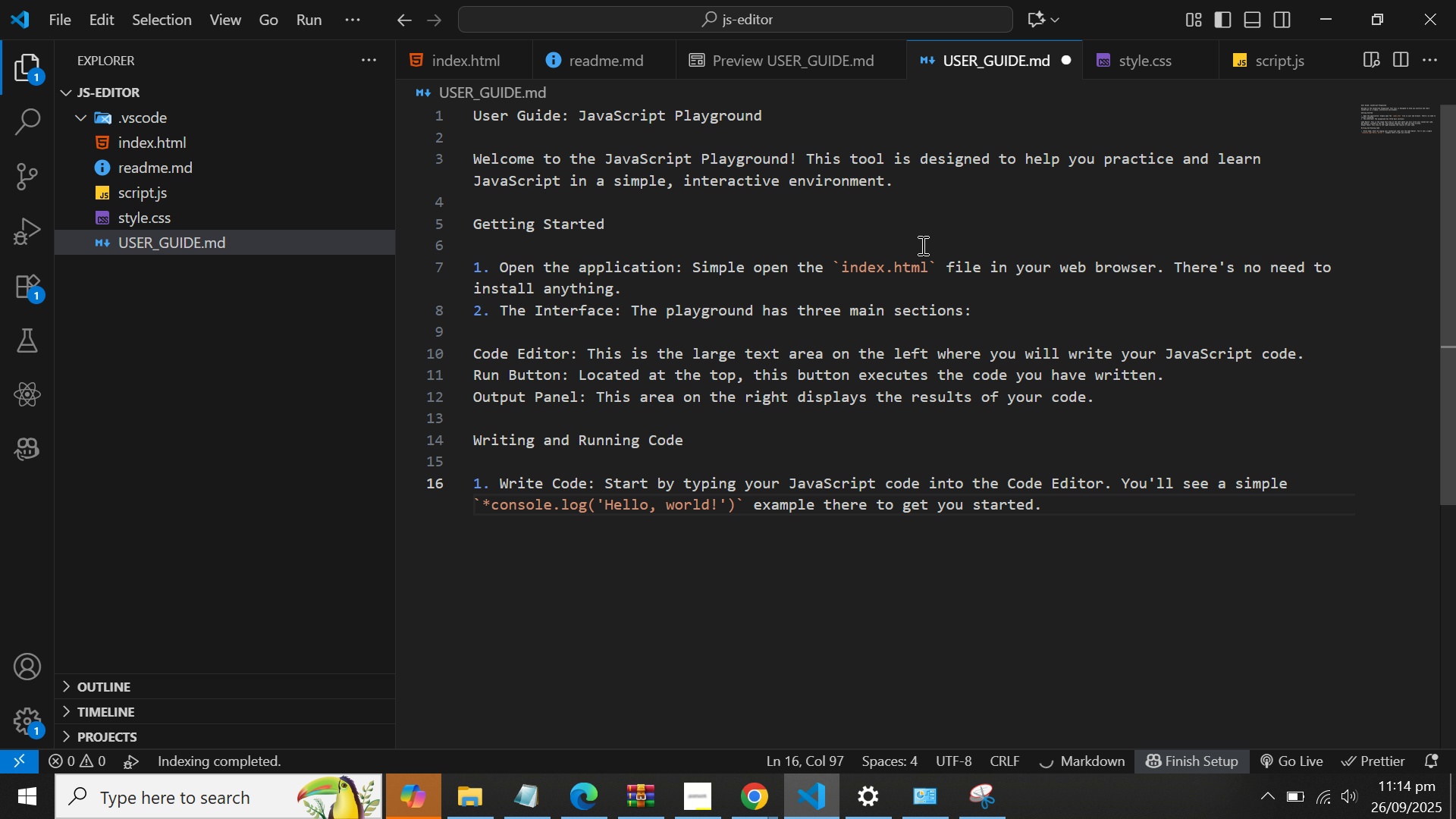 
hold_key(key=ArrowRight, duration=0.93)
 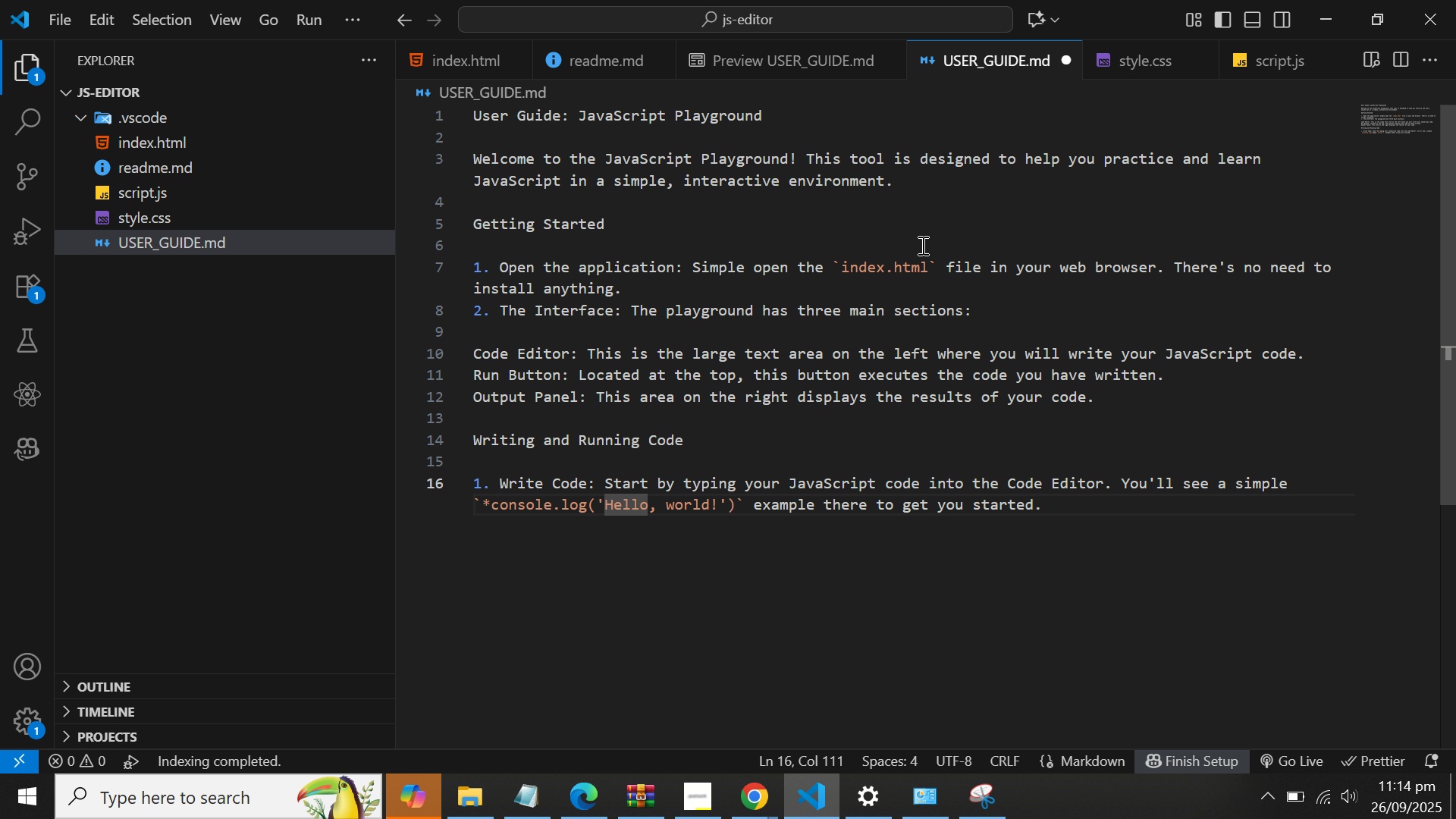 
key(ArrowRight)
 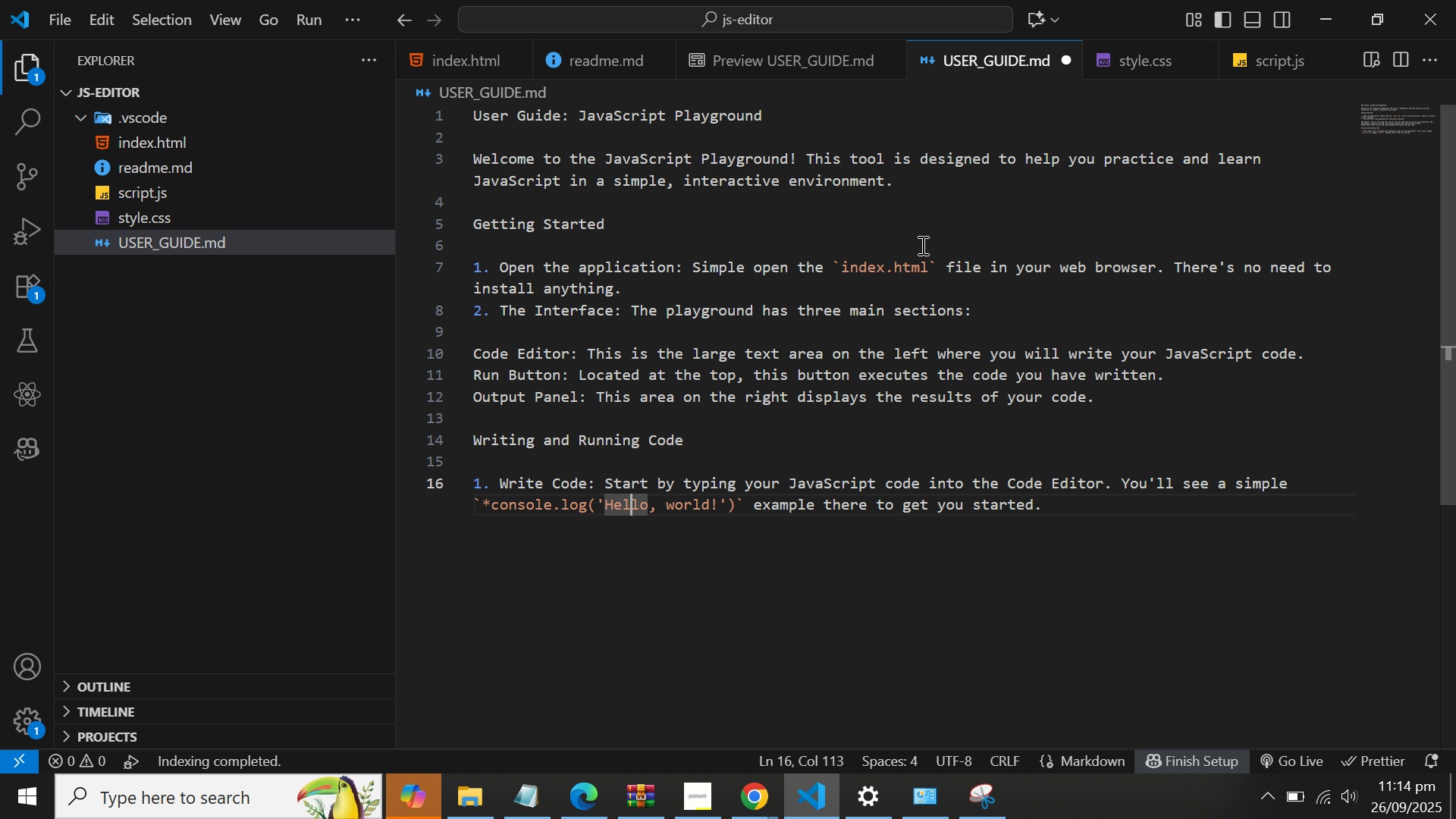 
key(ArrowRight)
 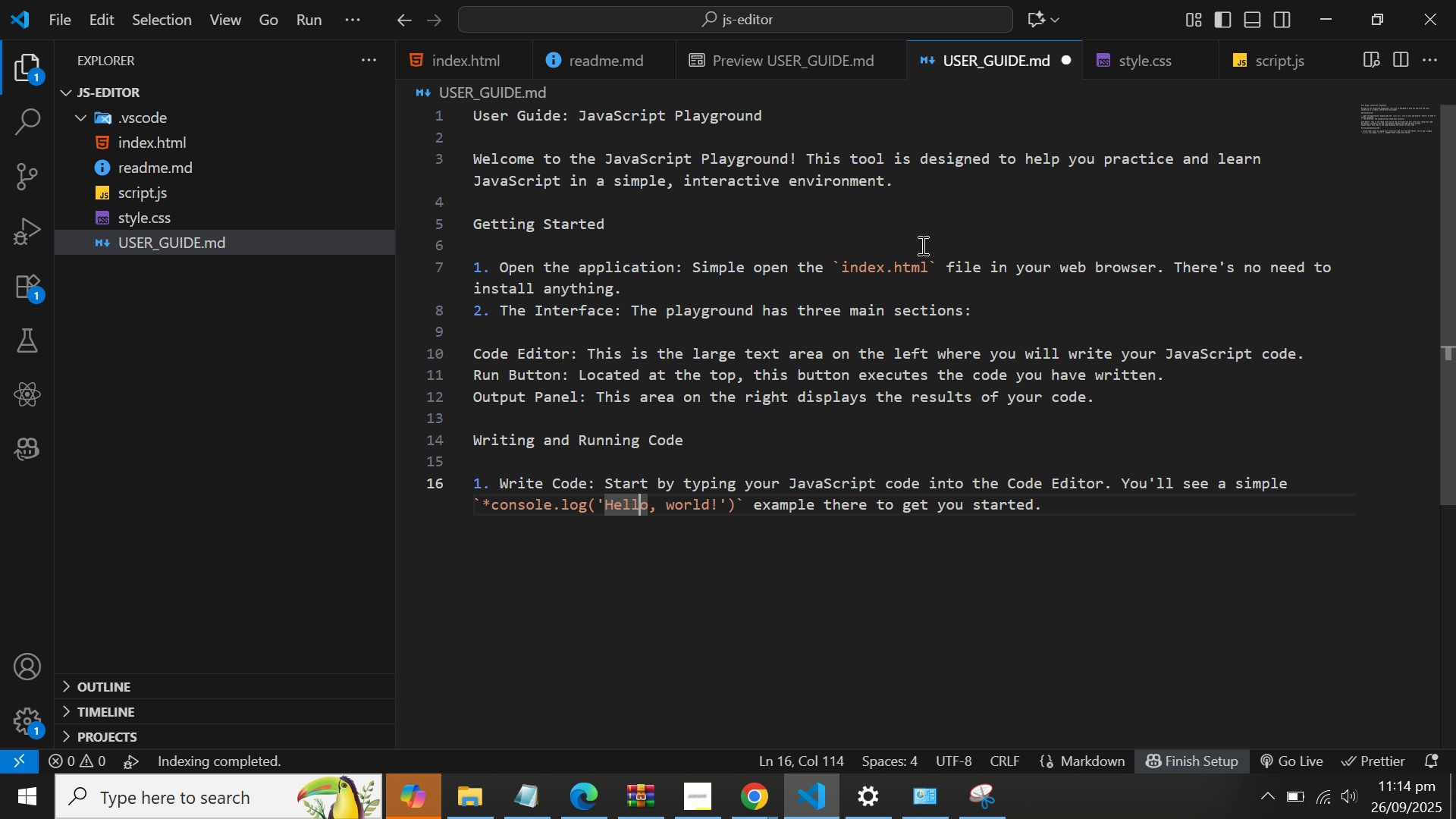 
key(ArrowRight)
 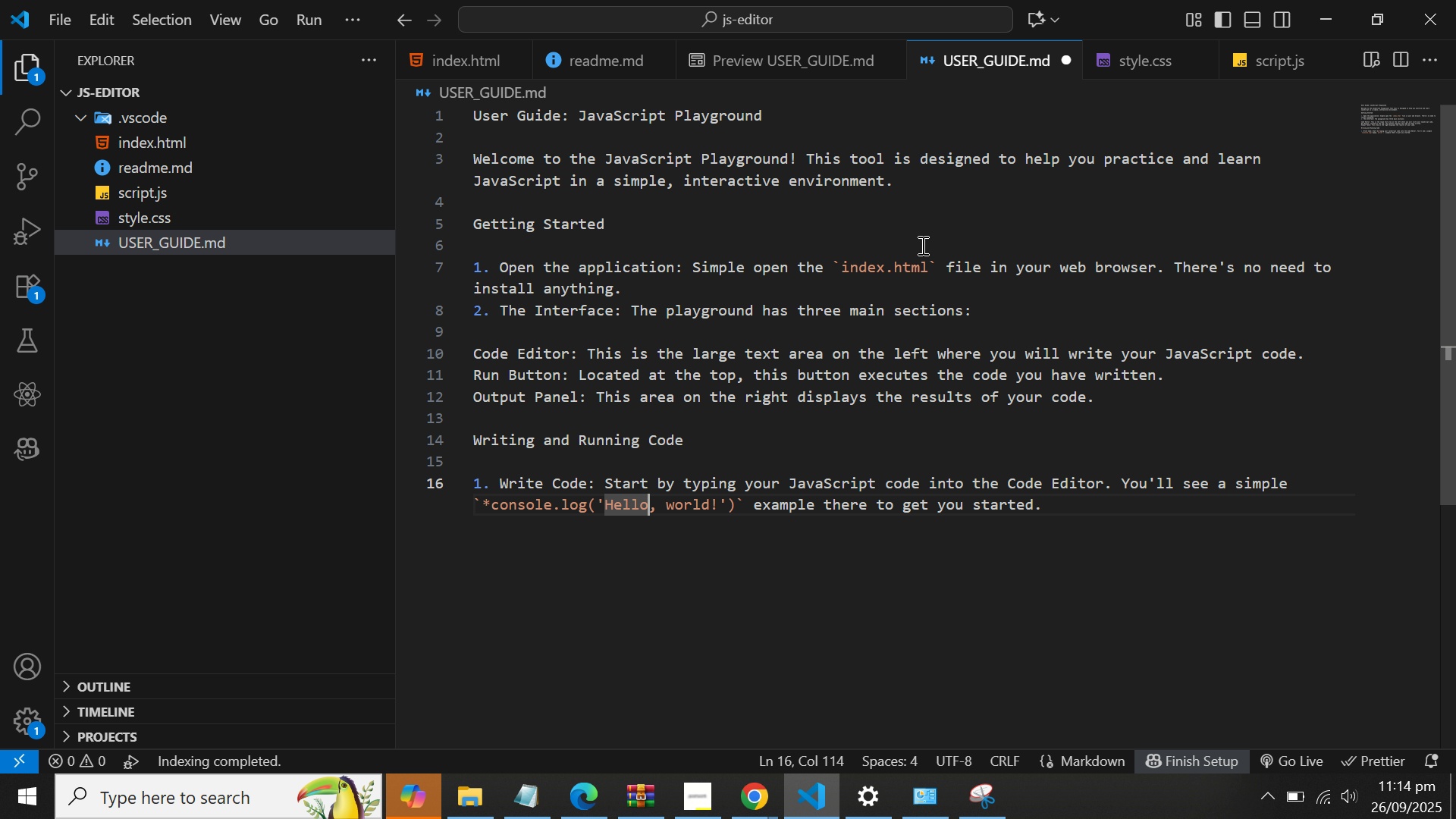 
key(ArrowRight)
 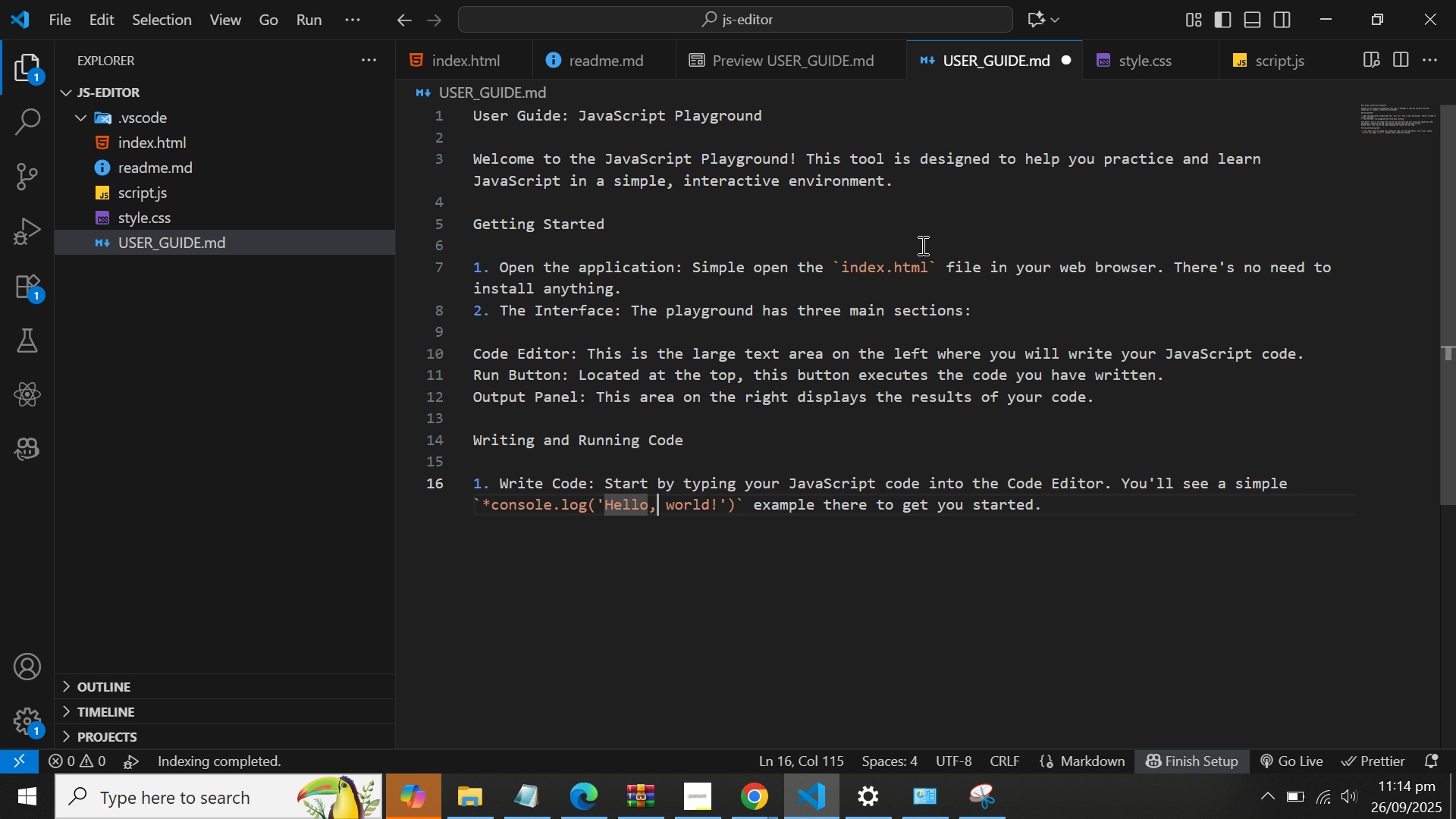 
key(ArrowRight)
 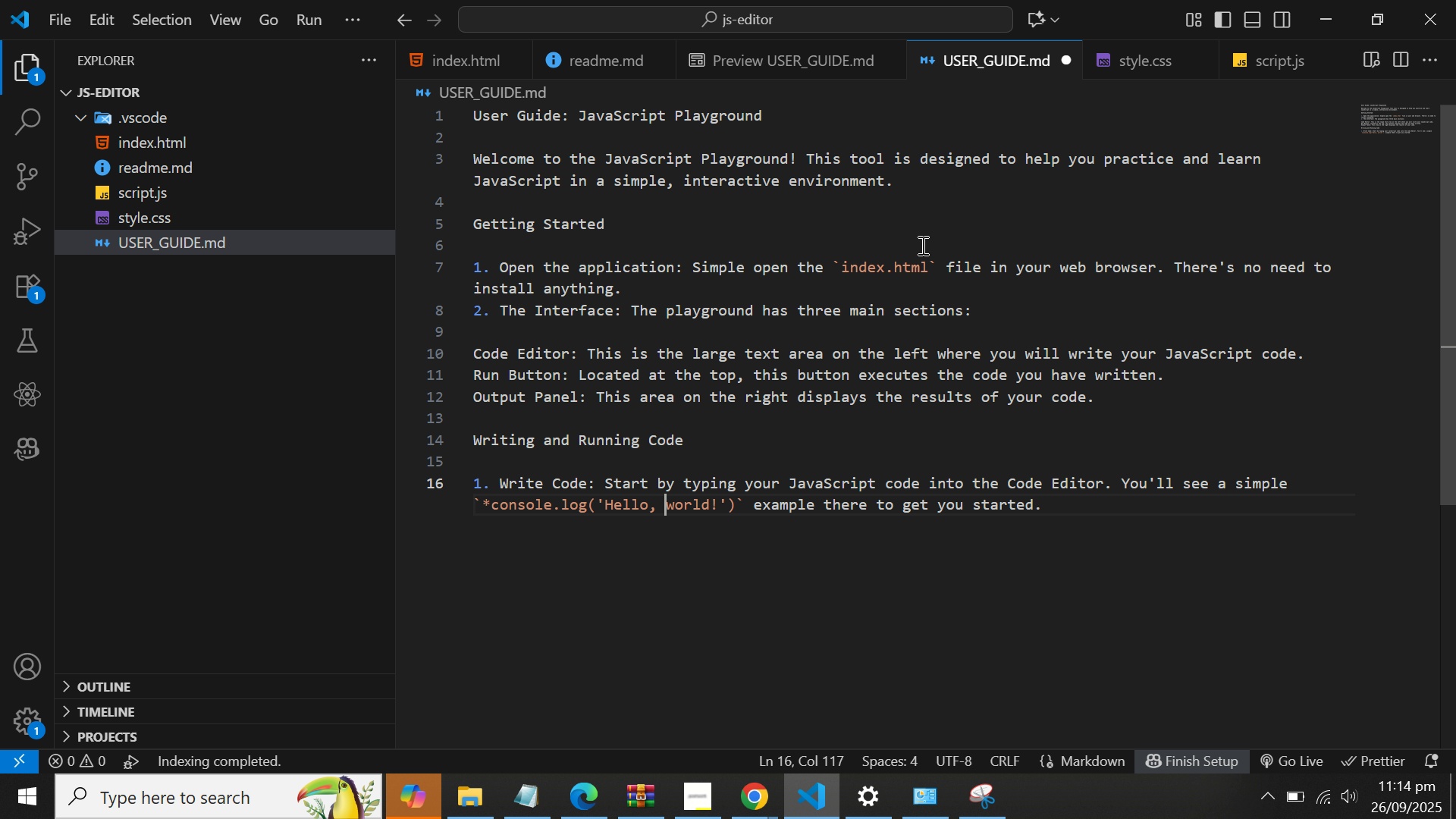 
key(ArrowRight)
 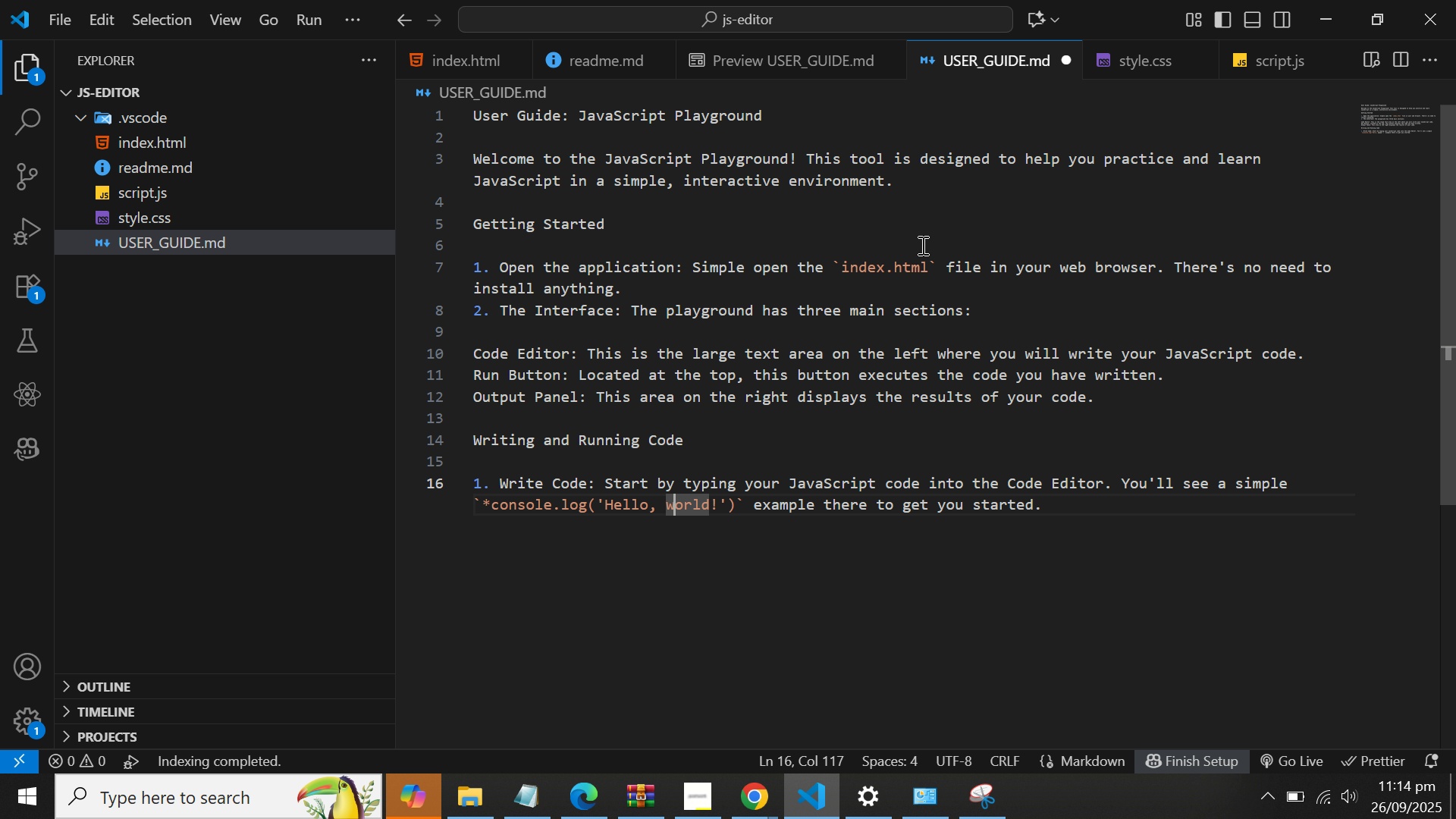 
key(ArrowRight)
 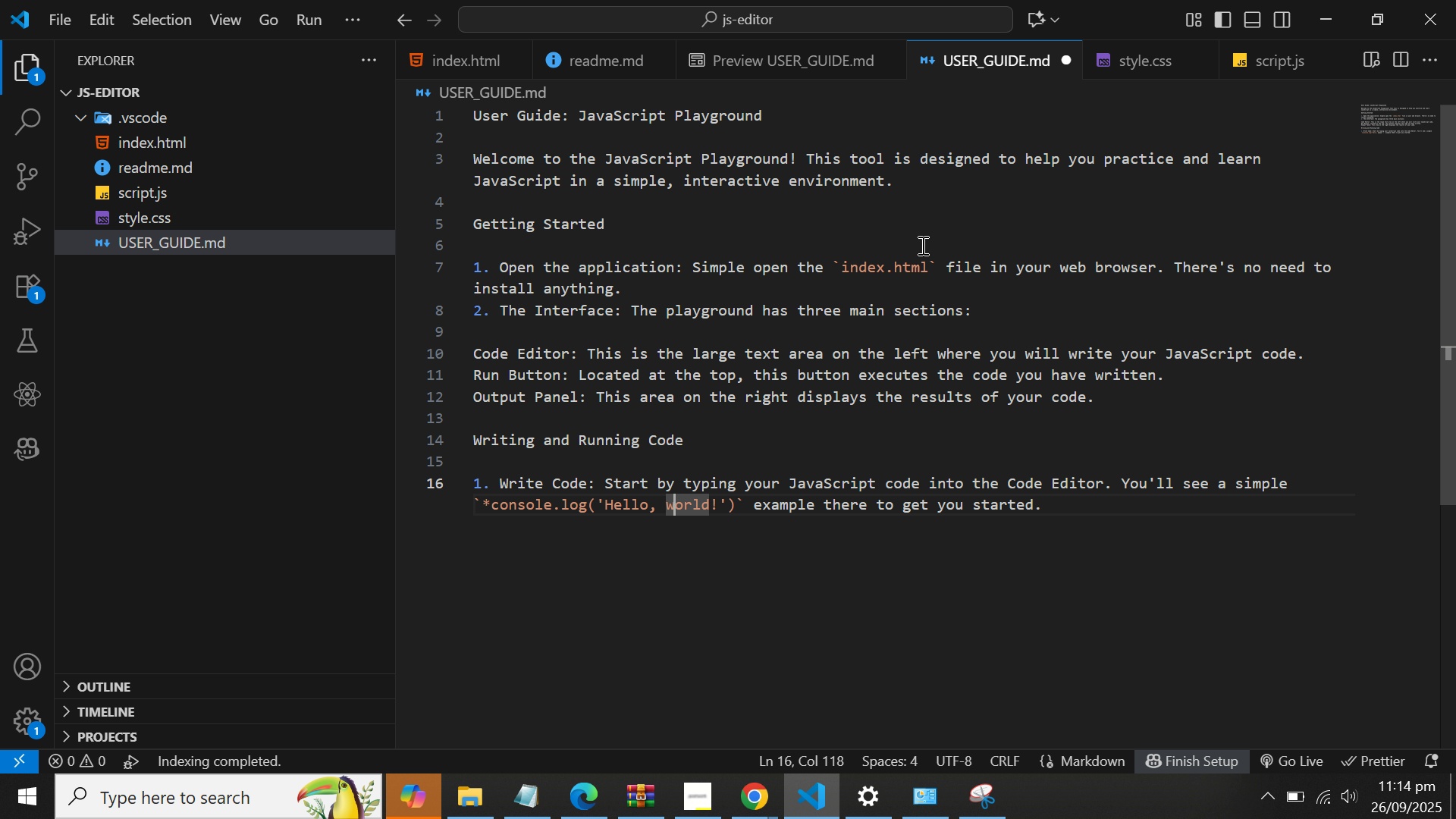 
key(ArrowRight)
 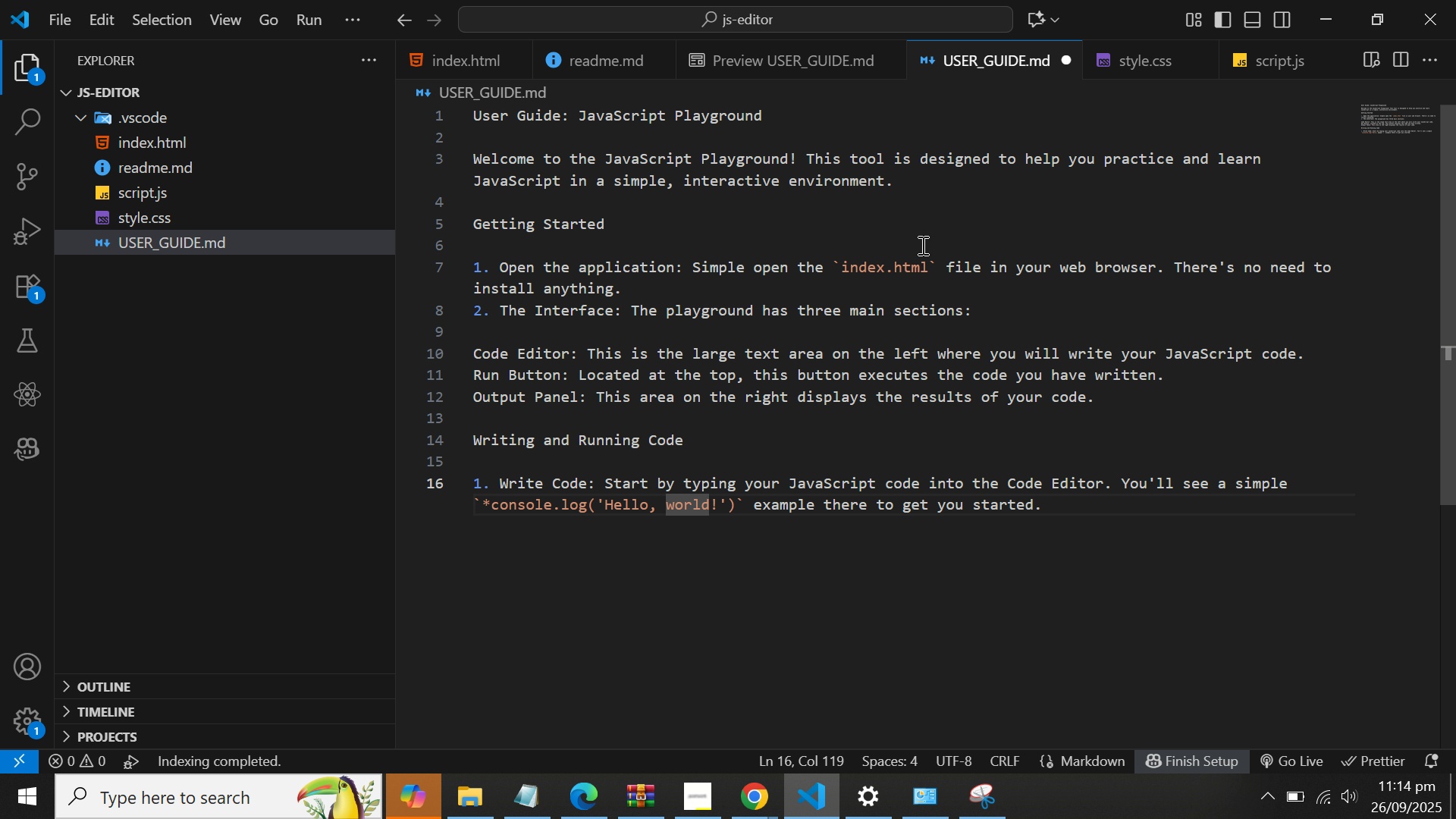 
key(ArrowRight)
 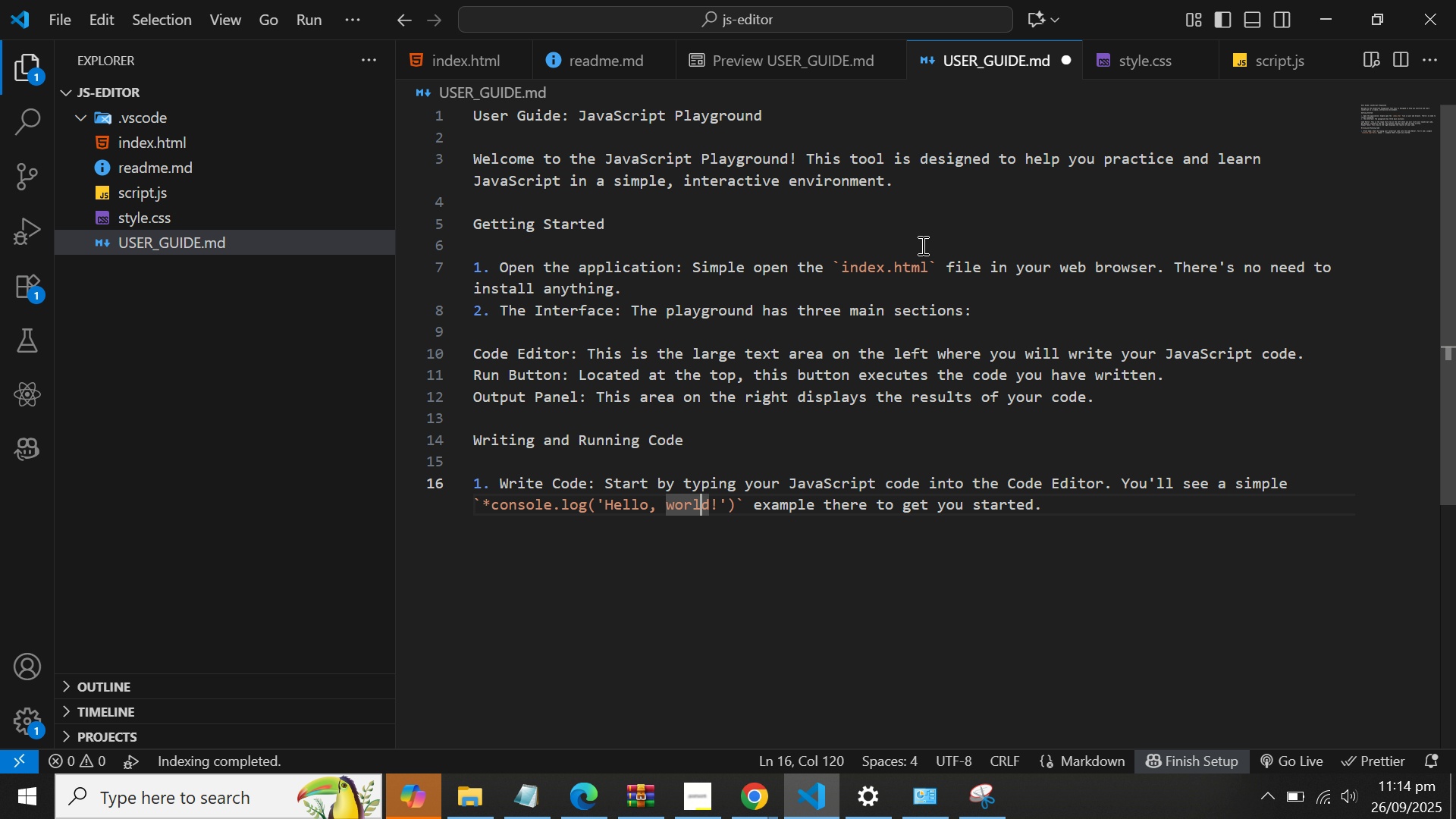 
key(ArrowRight)
 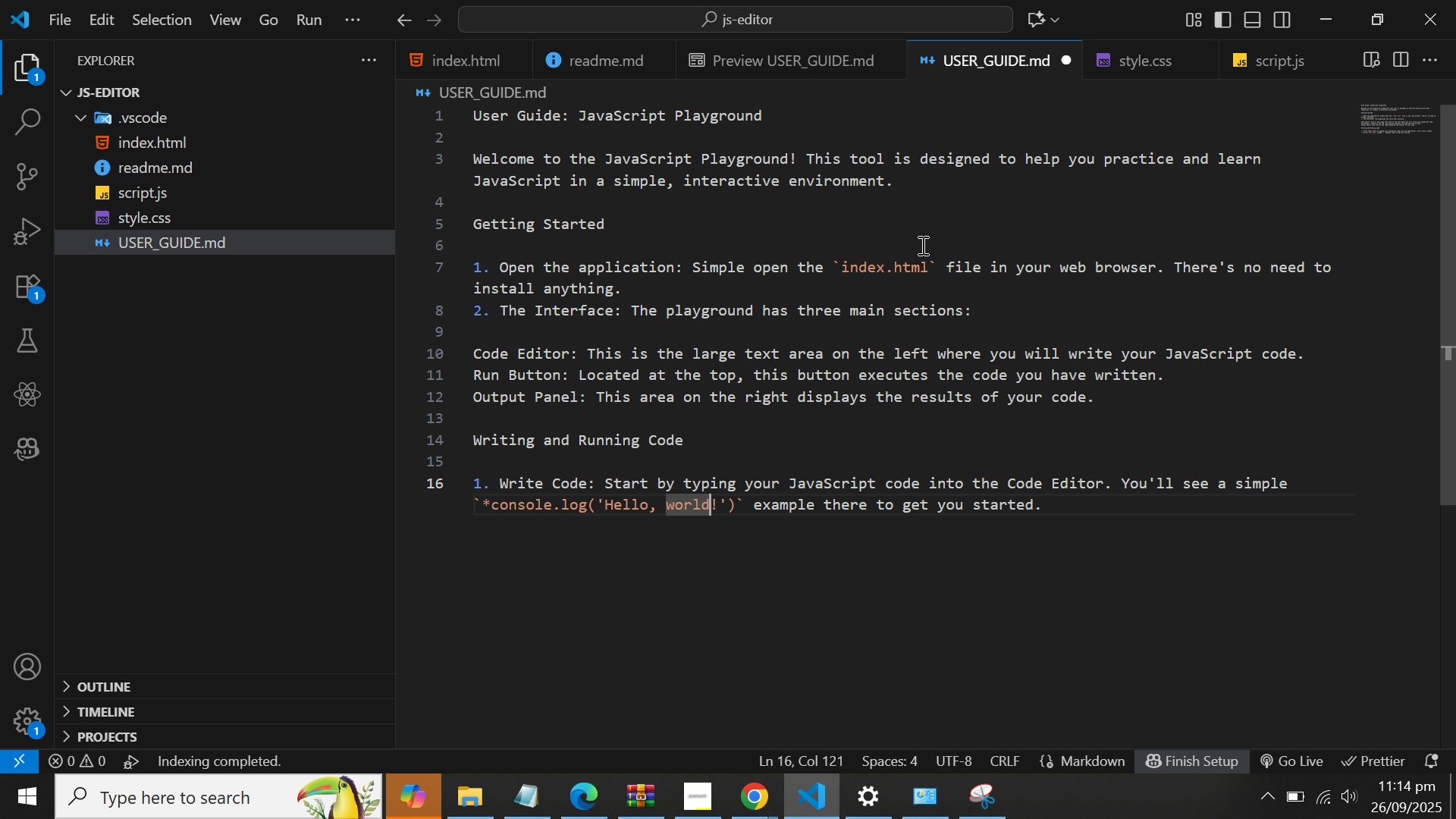 
key(ArrowRight)
 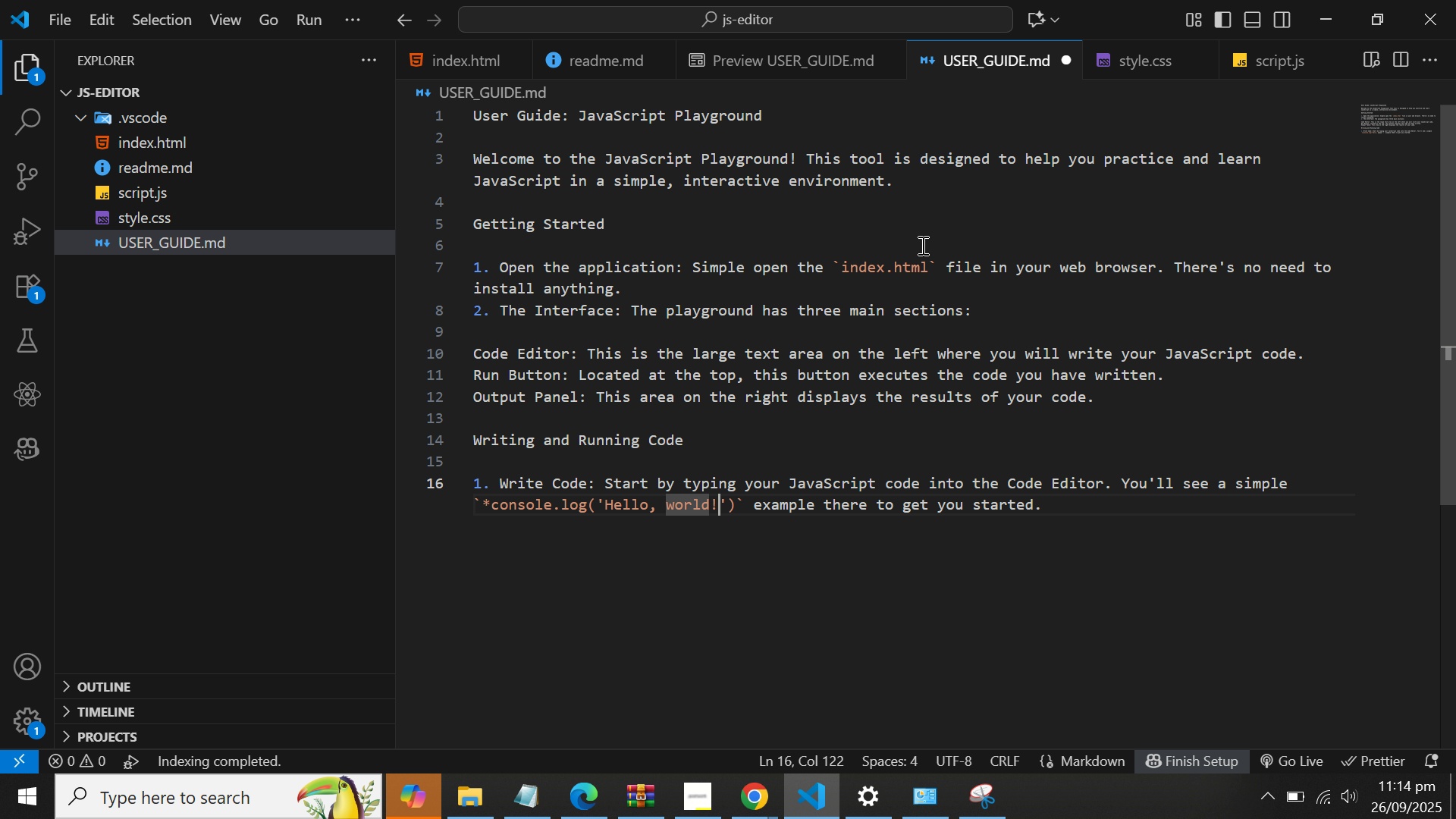 
key(ArrowRight)
 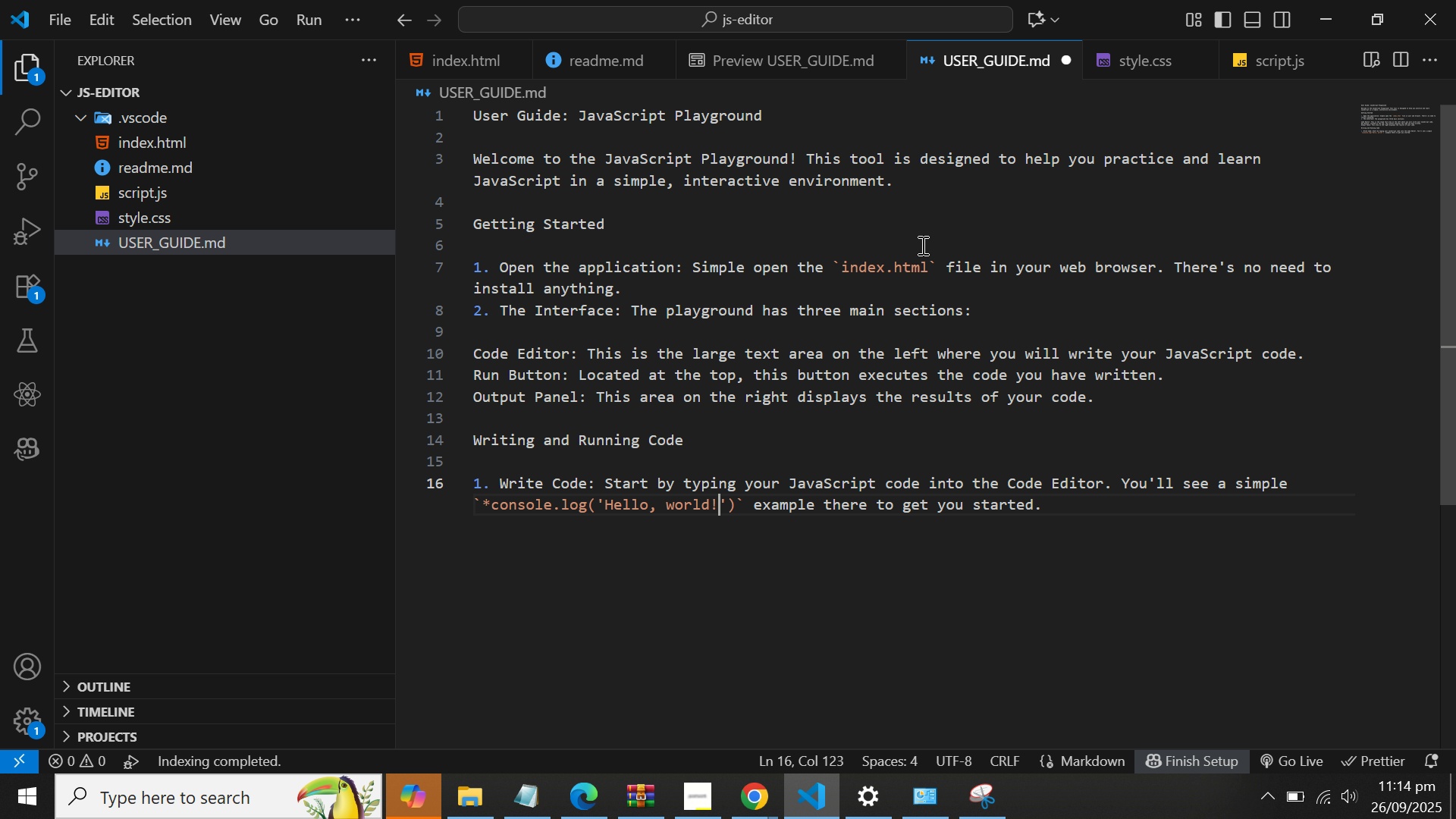 
key(ArrowRight)
 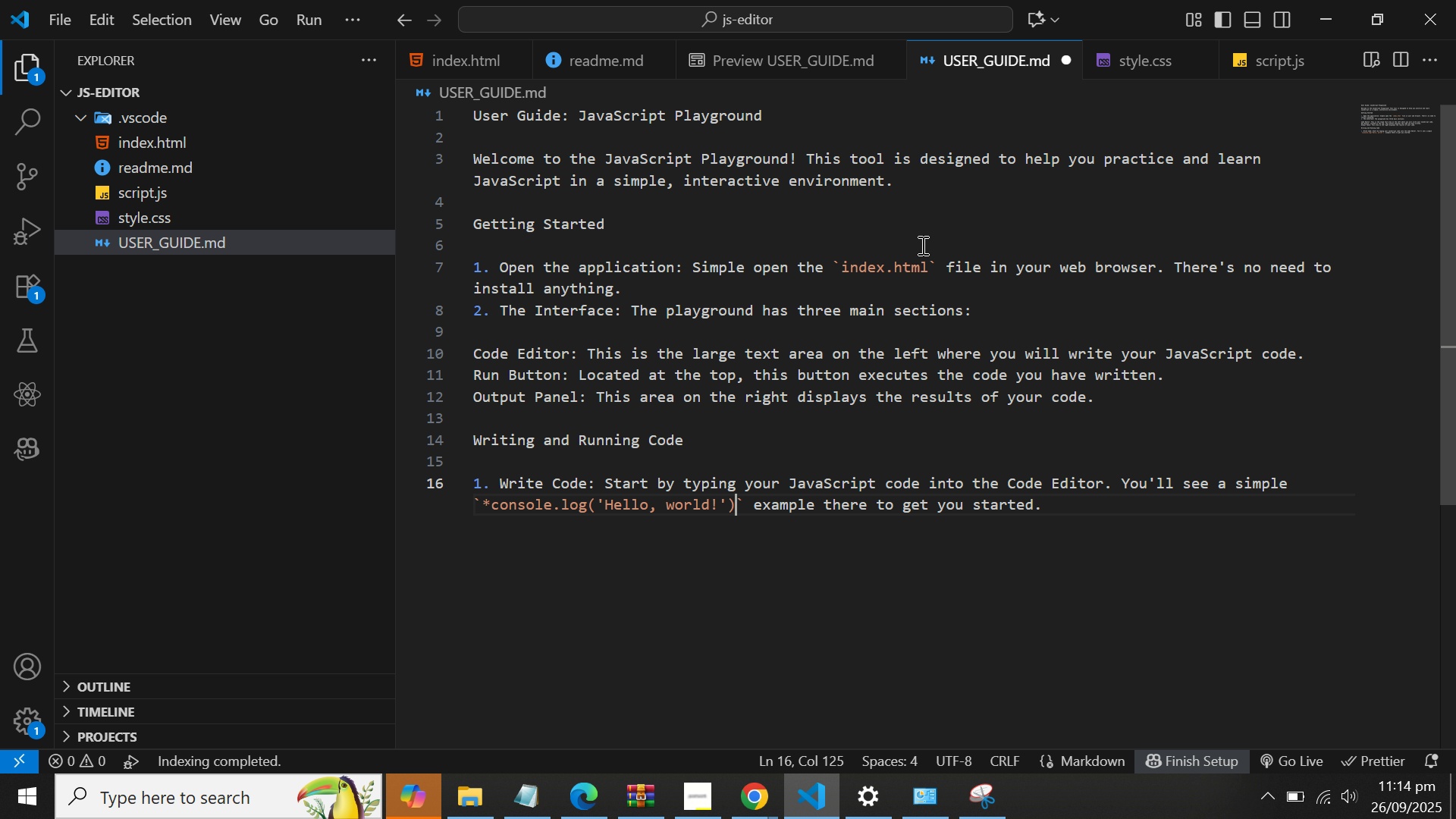 
key(ArrowRight)
 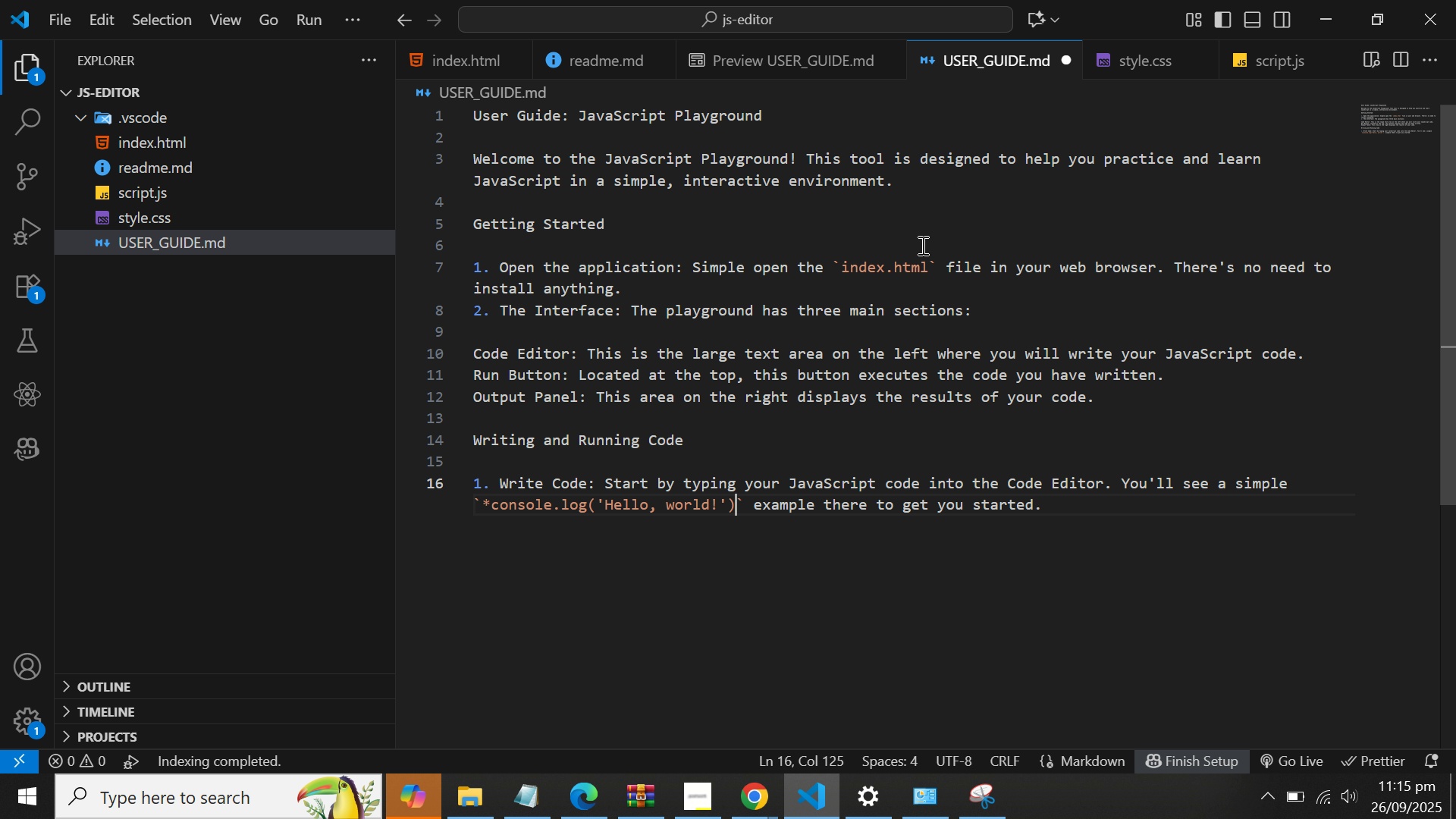 
key(Shift+8)
 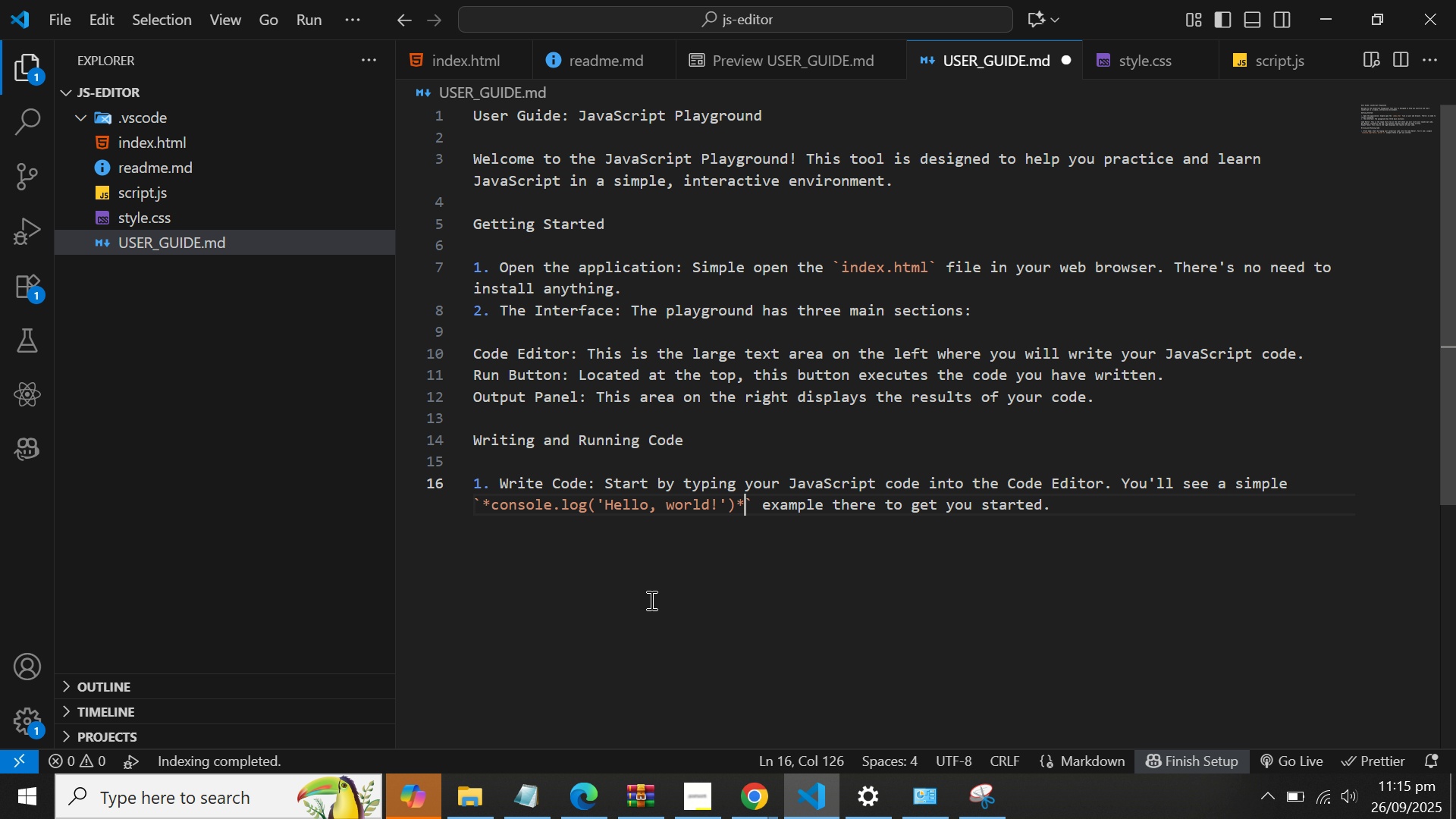 
left_click([493, 508])
 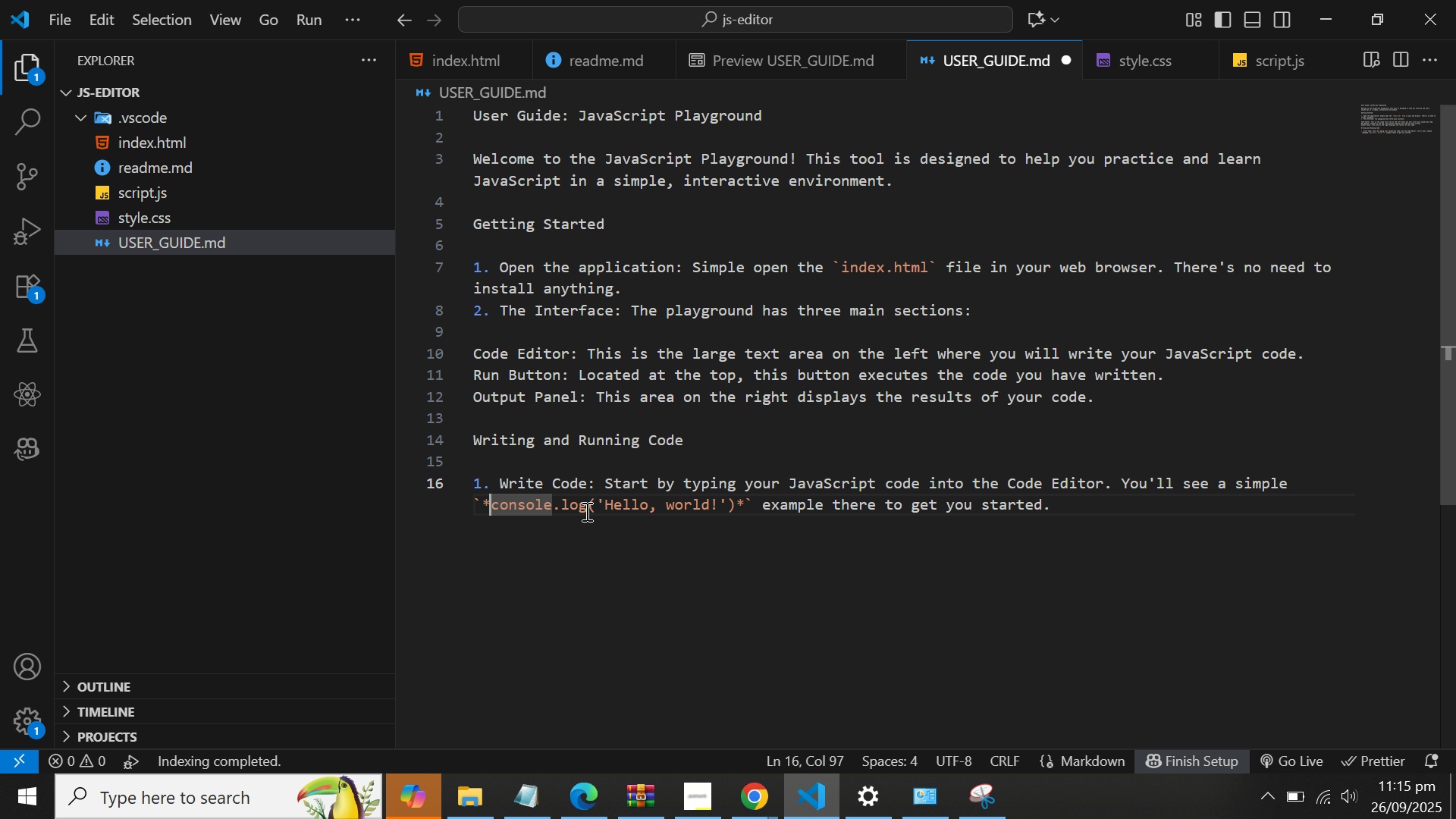 
key(Space)
 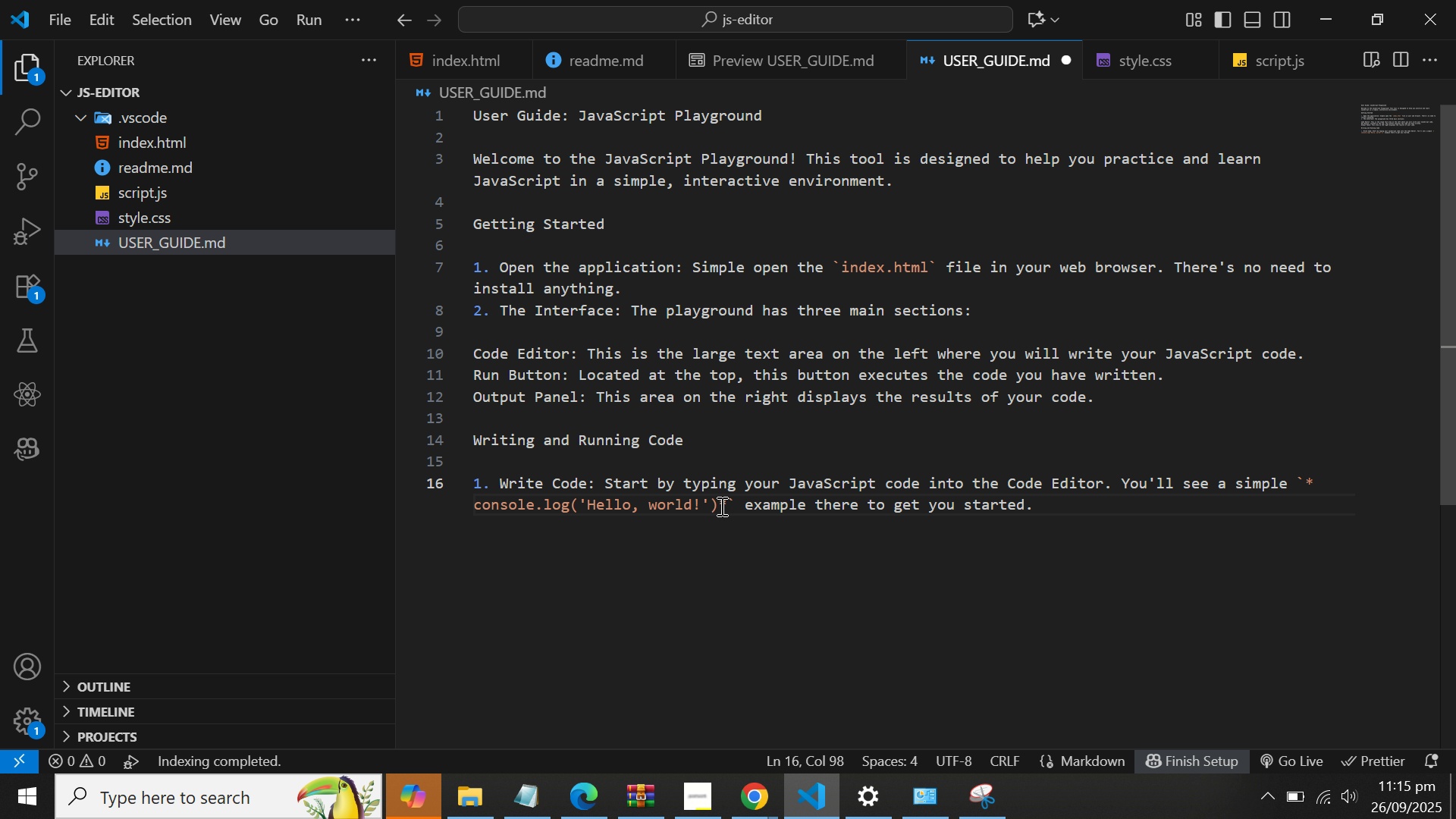 
left_click([712, 506])
 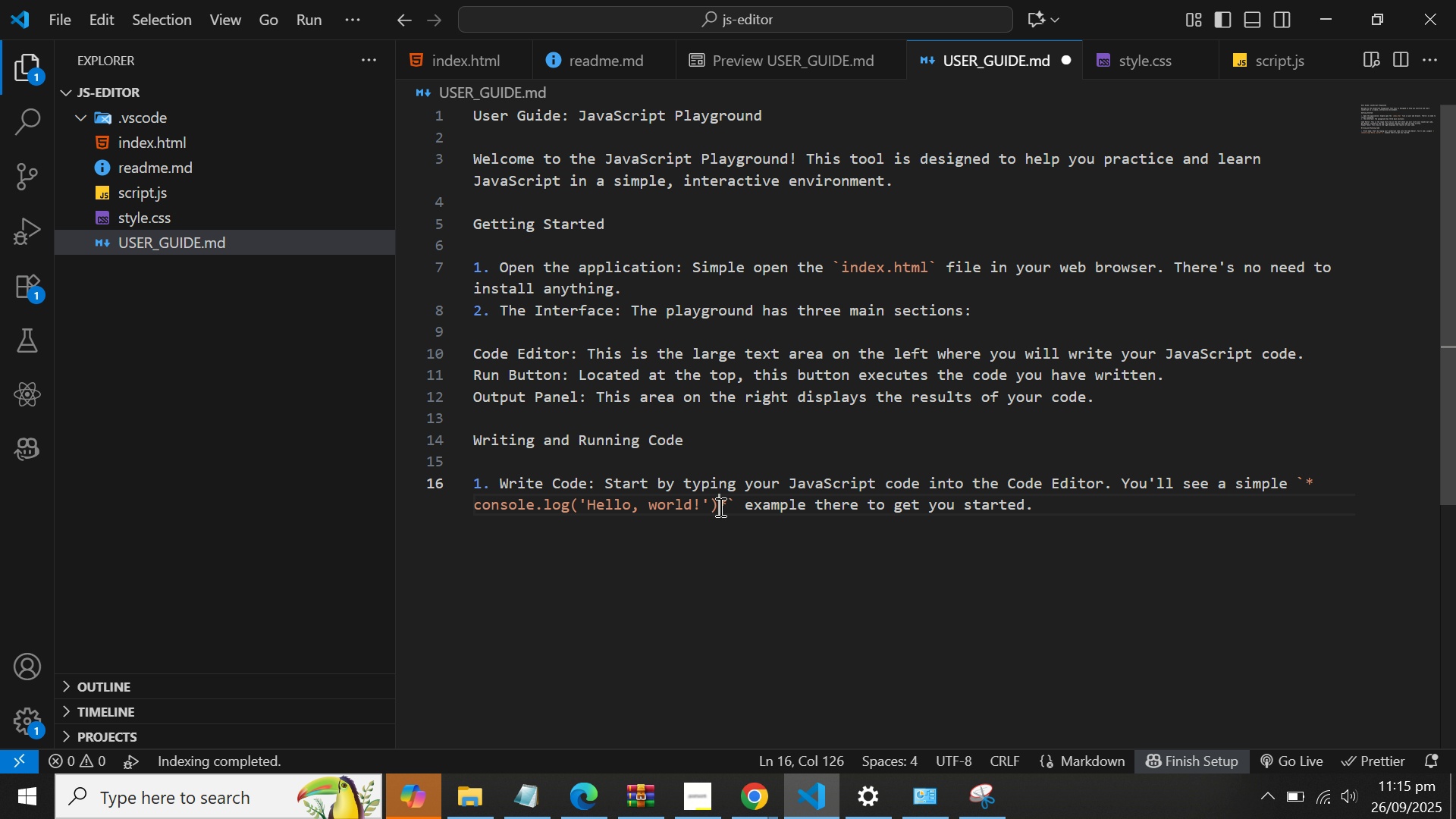 
left_click([719, 507])
 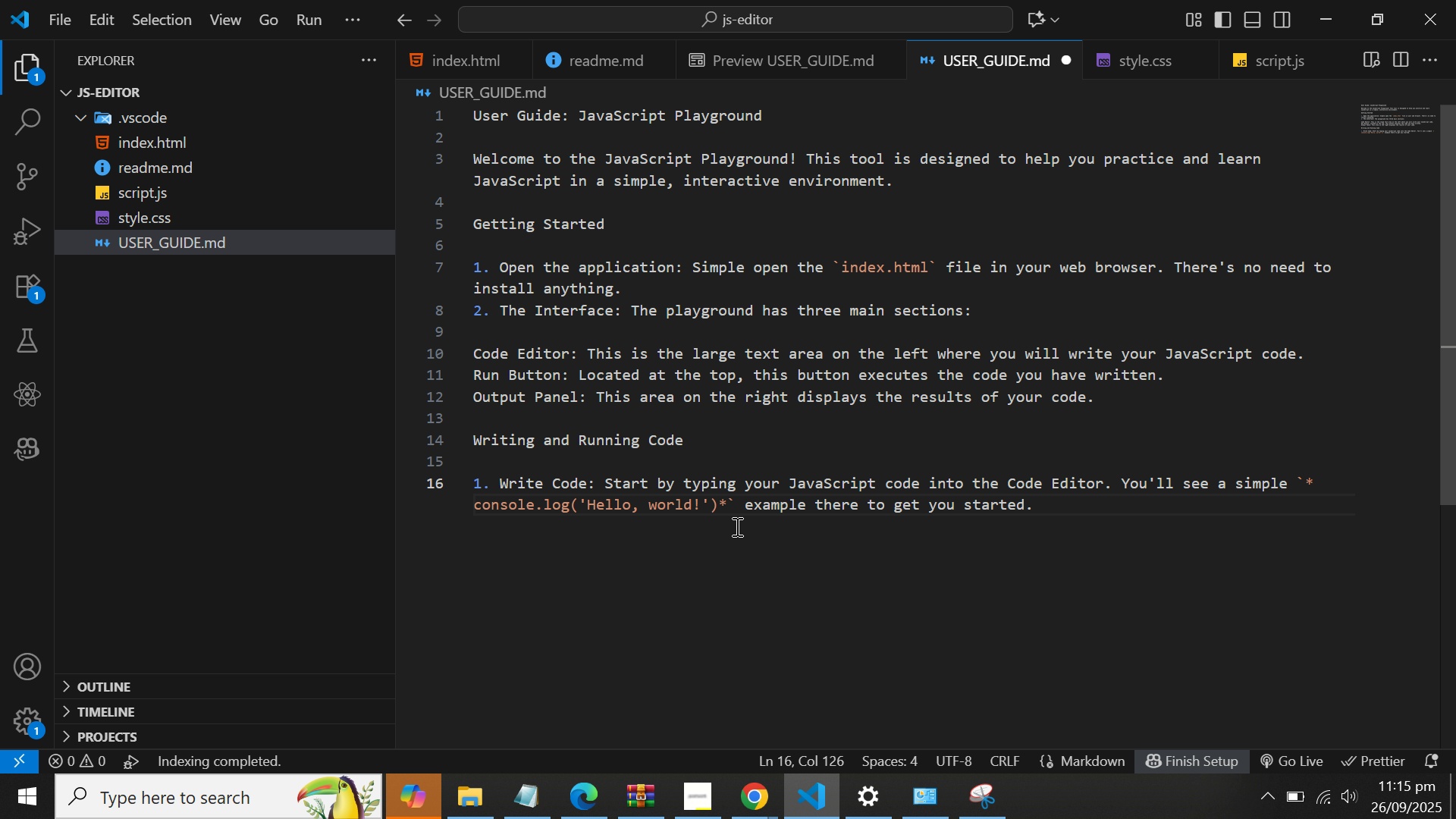 
key(Space)
 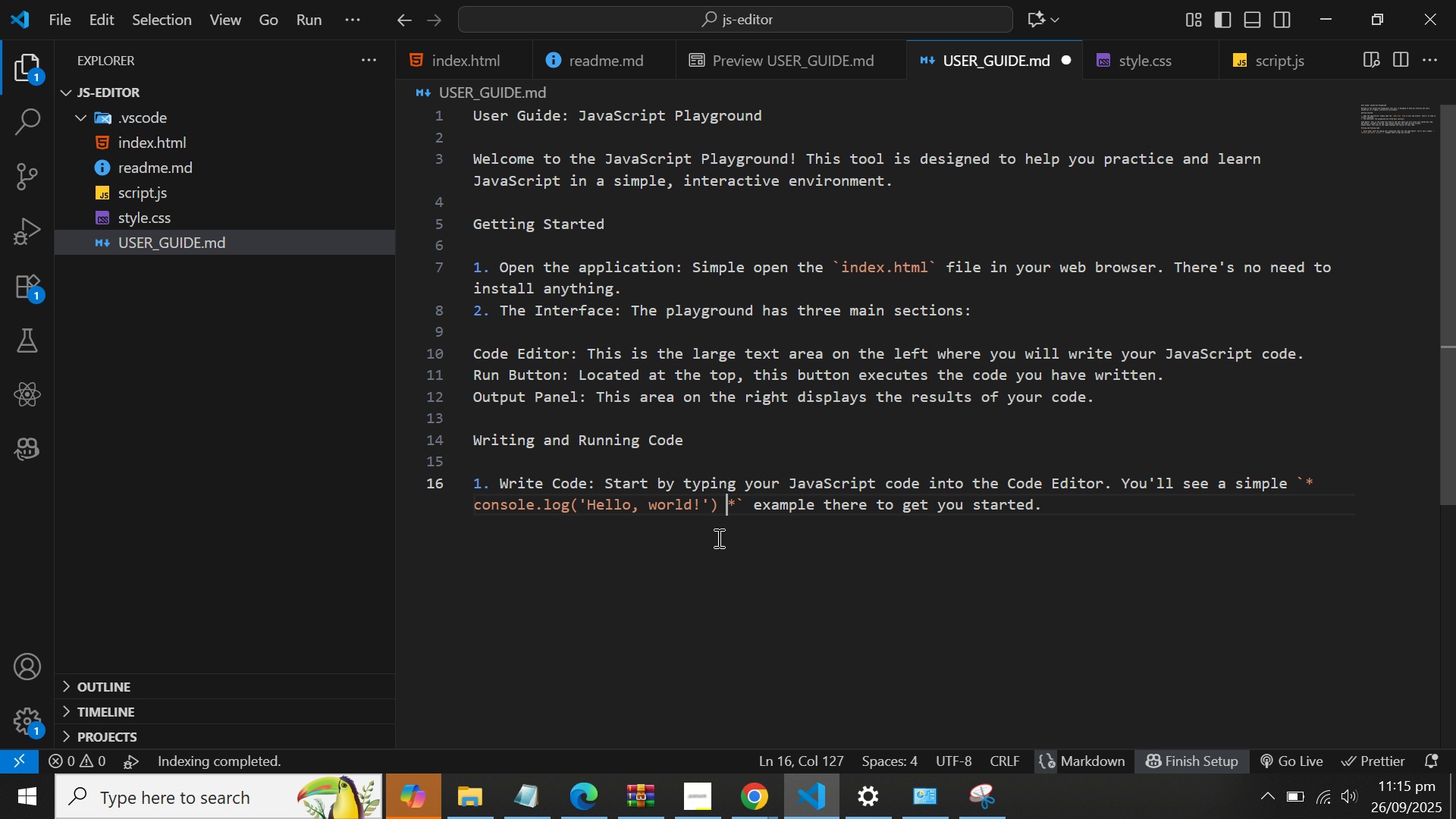 
left_click([717, 538])
 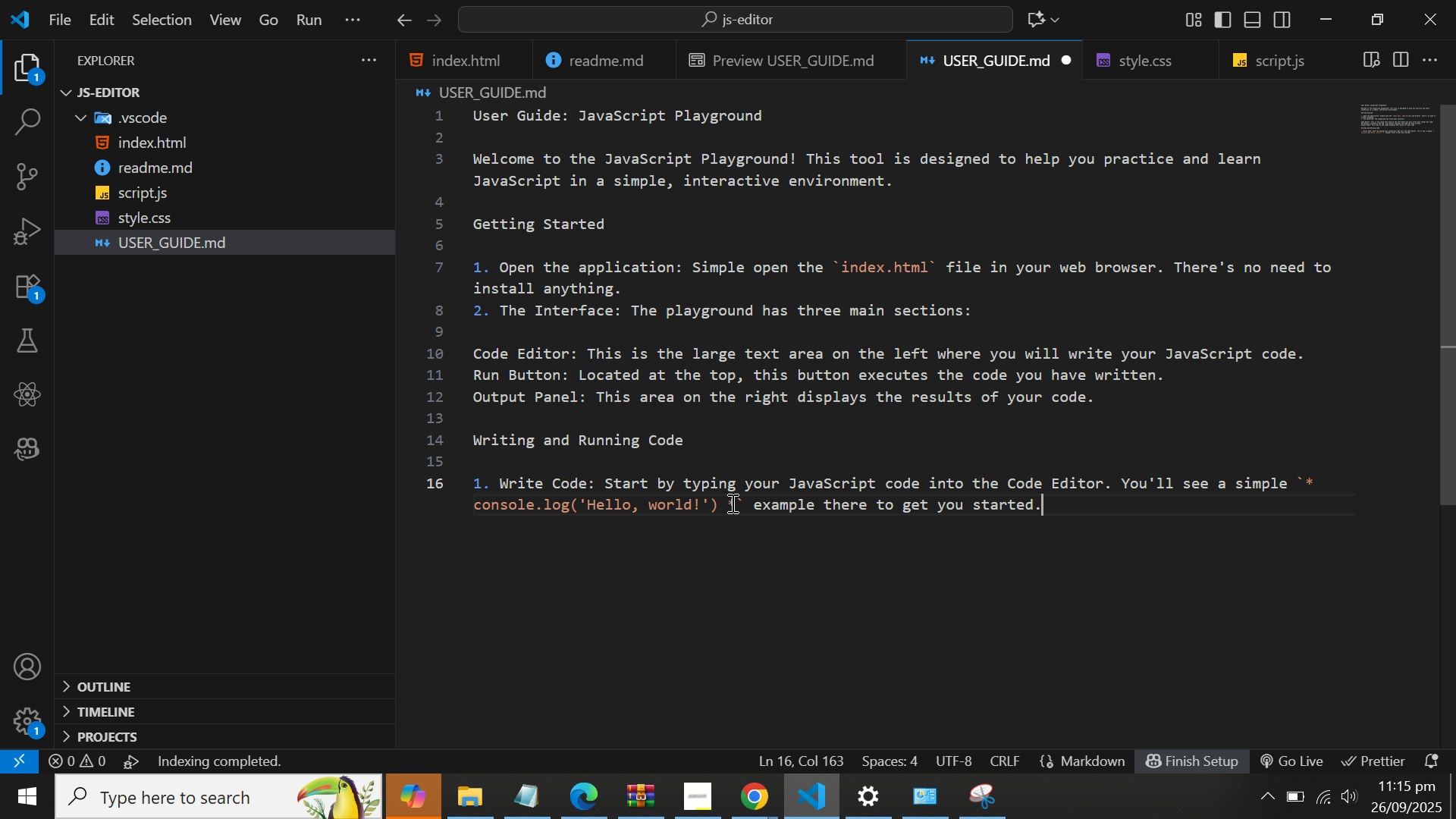 
left_click([730, 504])
 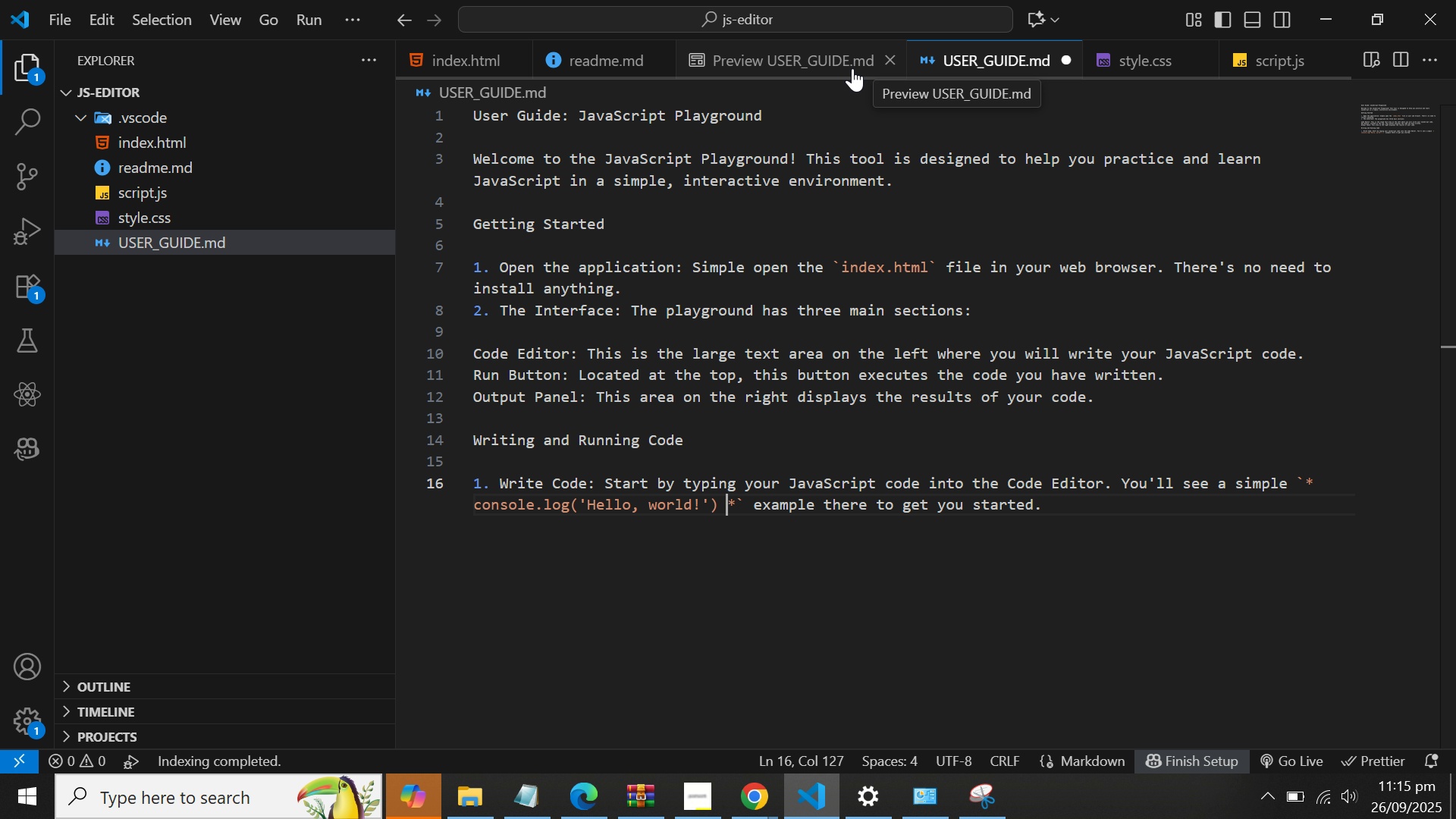 
wait(5.75)
 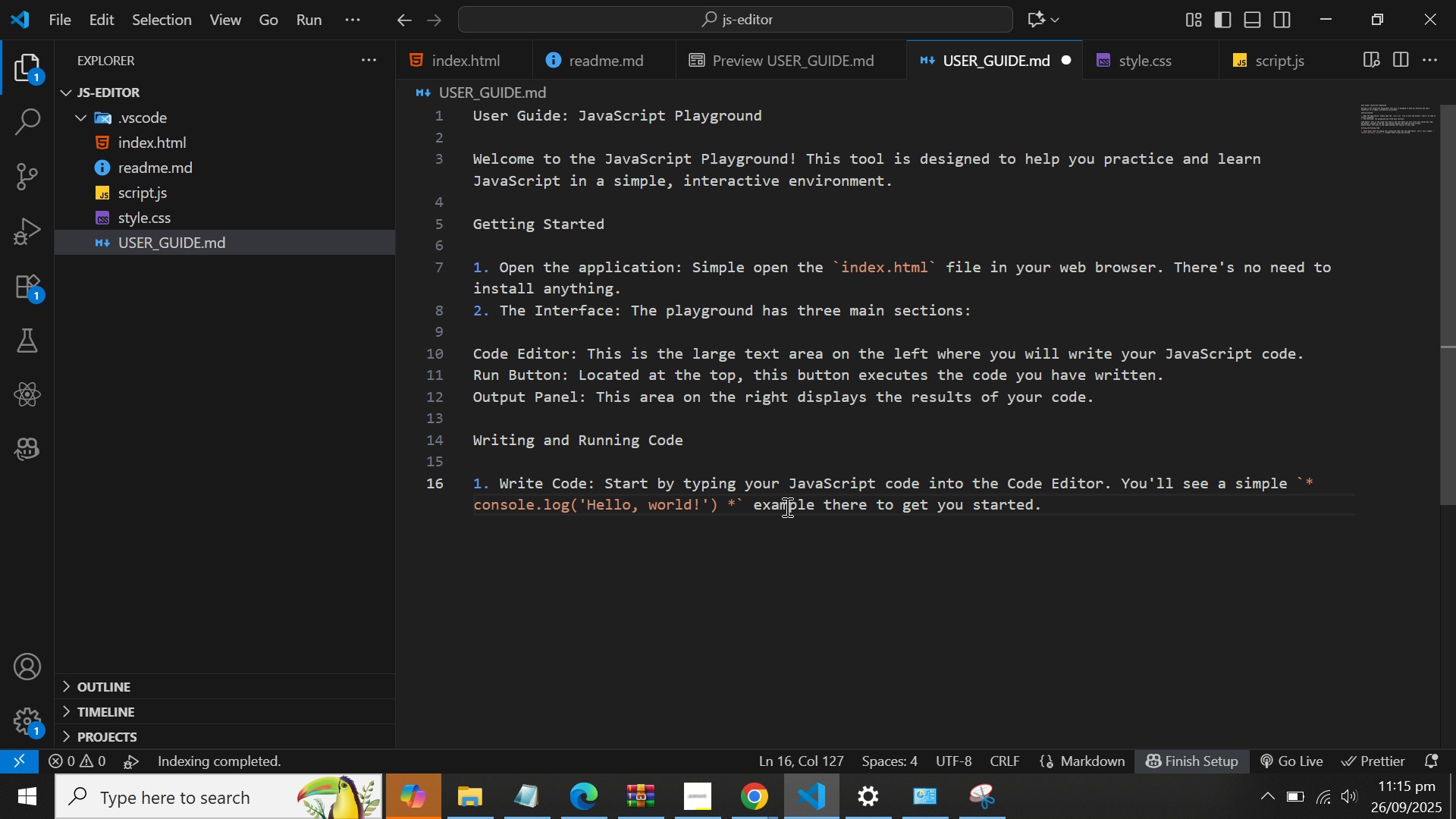 
left_click([783, 61])
 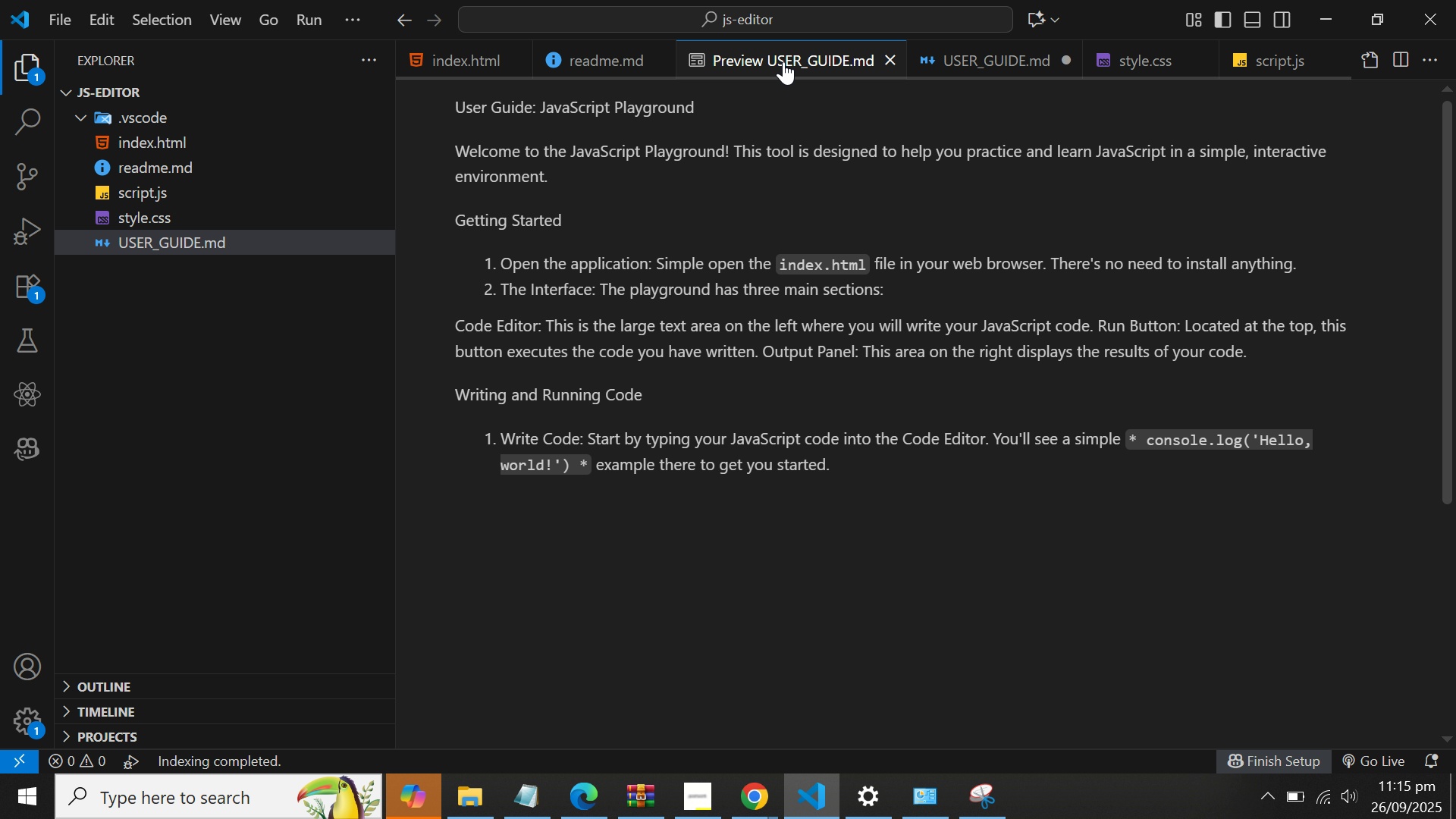 
wait(10.01)
 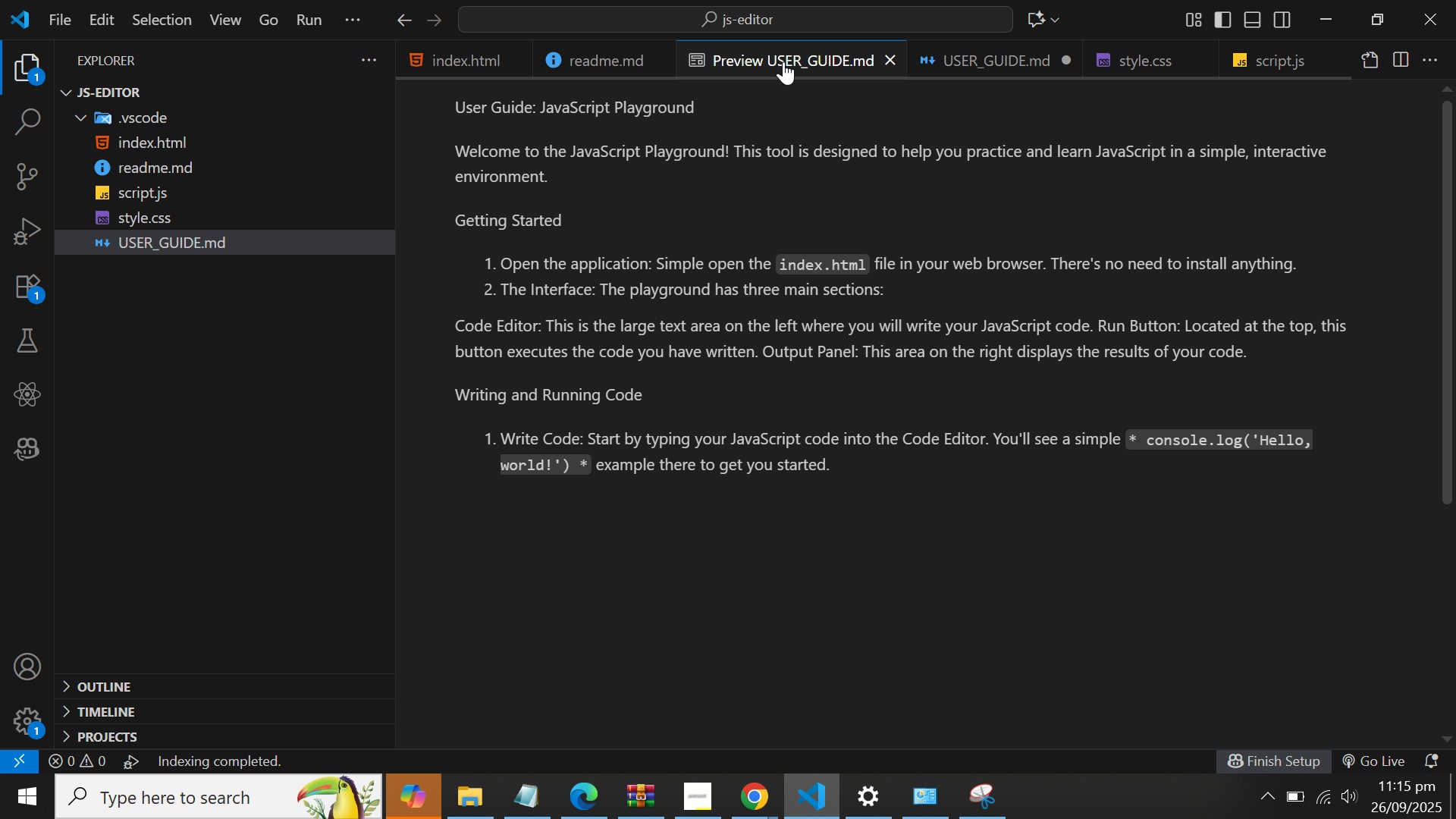 
left_click([945, 54])
 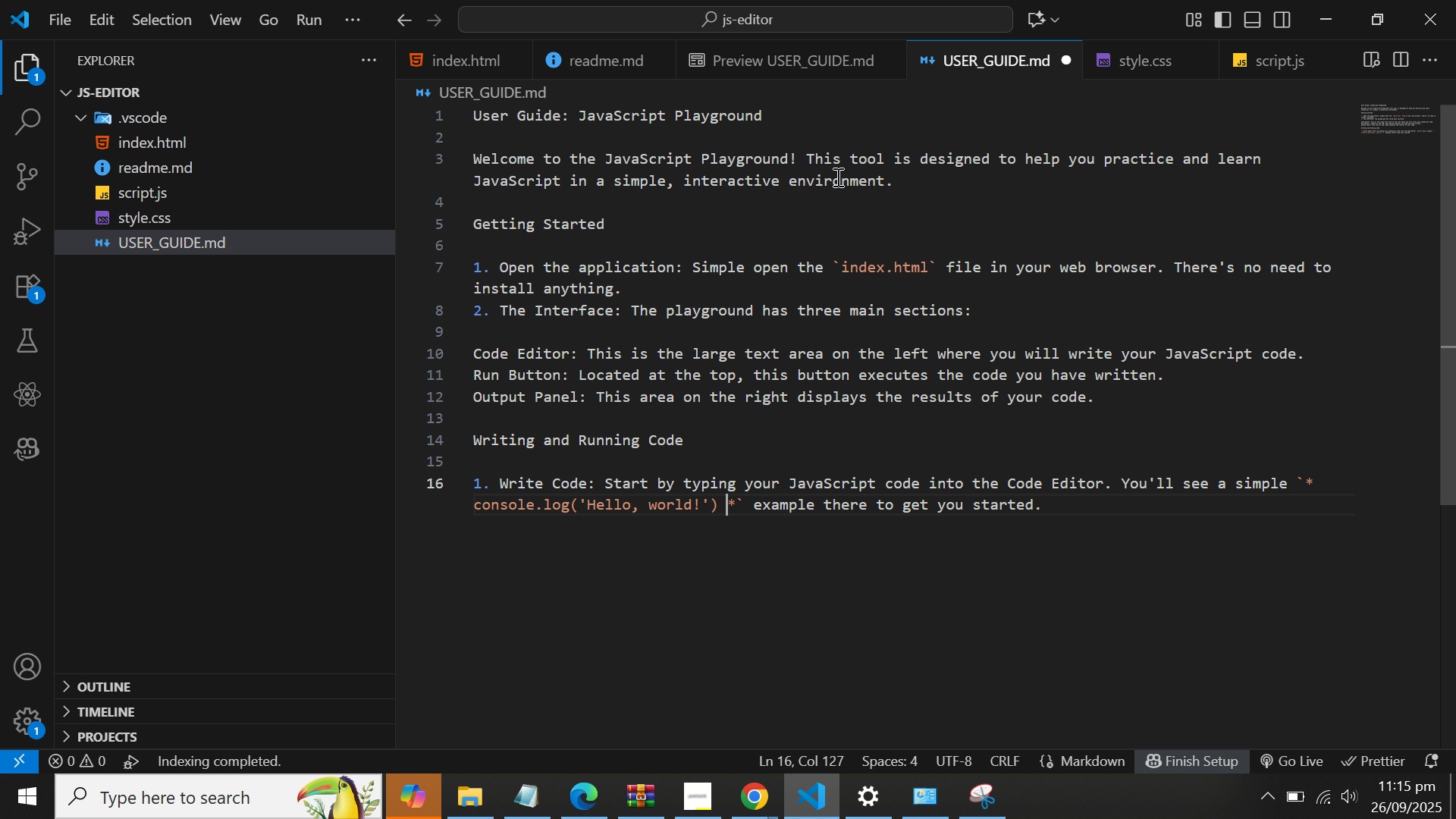 
key(ArrowDown)
 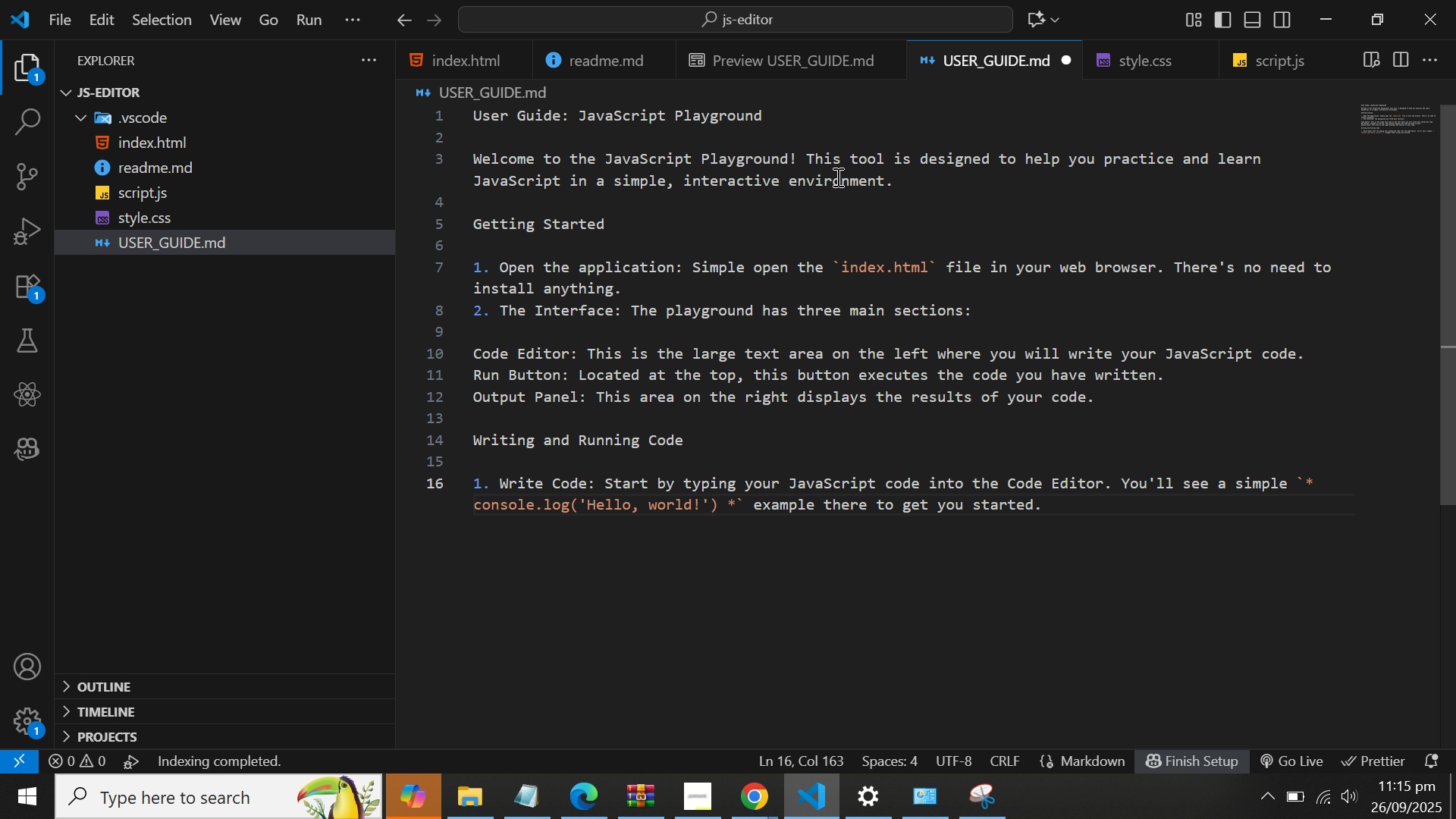 
hold_key(key=ArrowLeft, duration=1.43)
 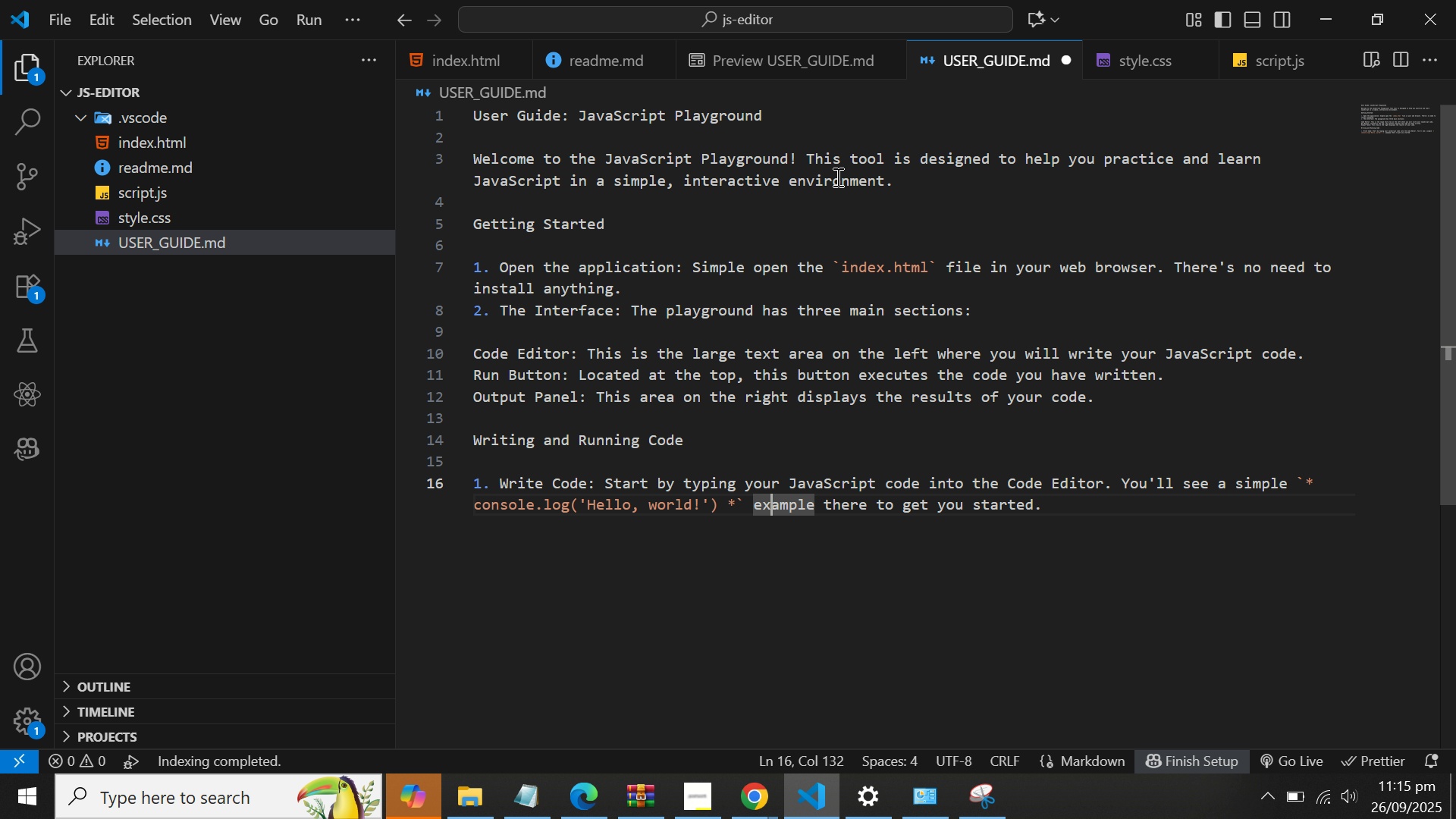 
key(ArrowLeft)
 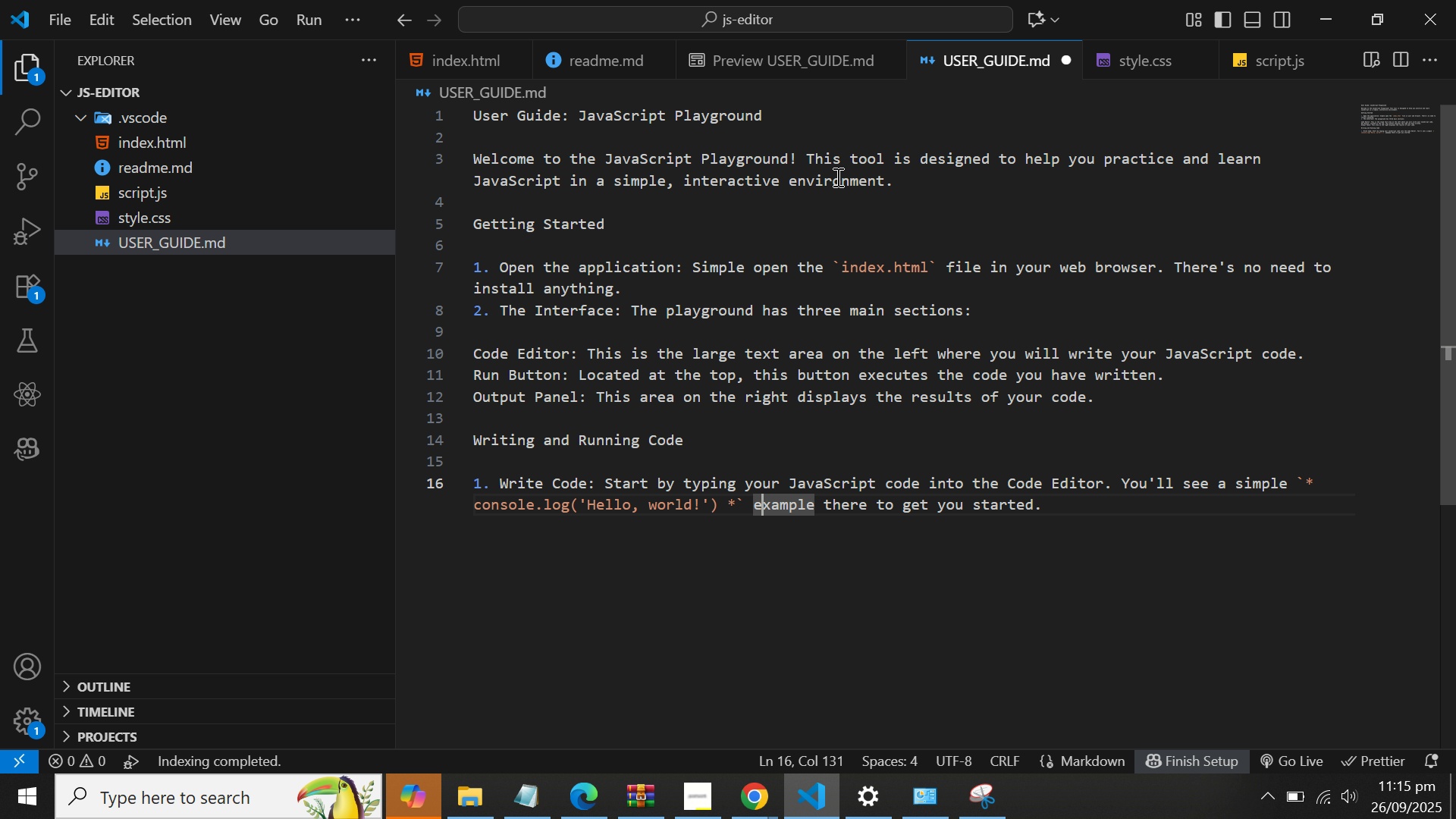 
key(ArrowLeft)
 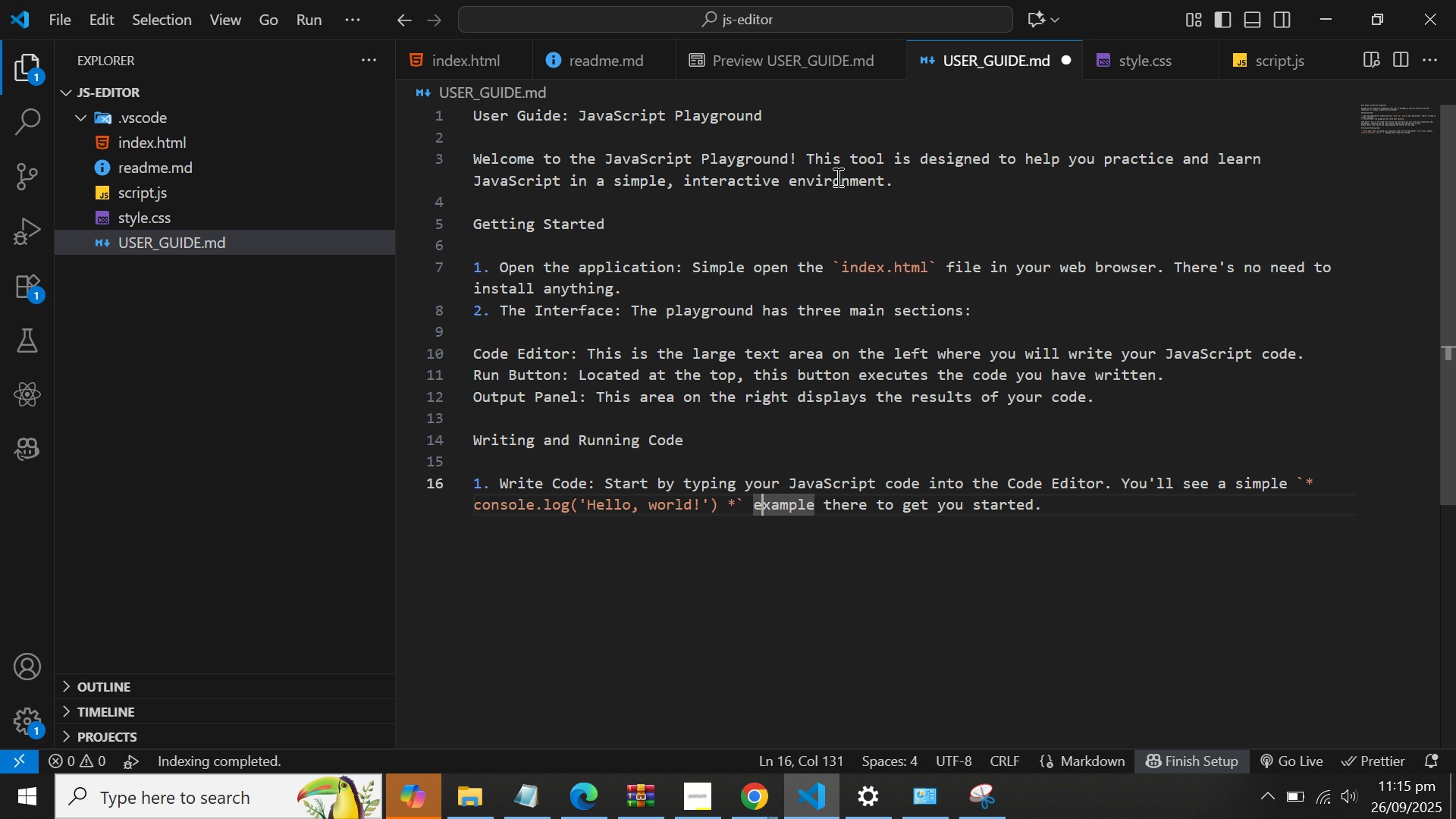 
key(ArrowLeft)
 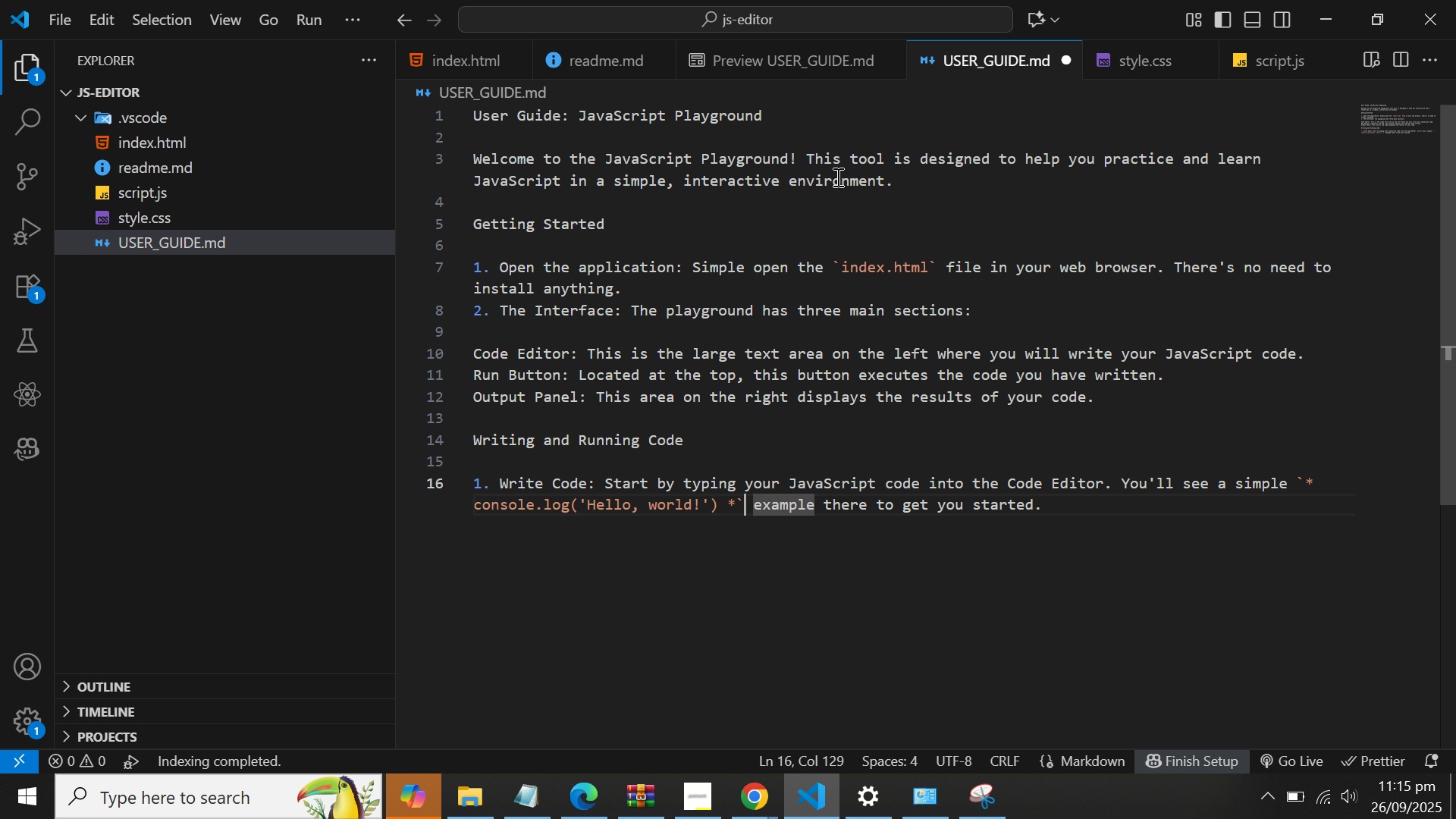 
key(ArrowLeft)
 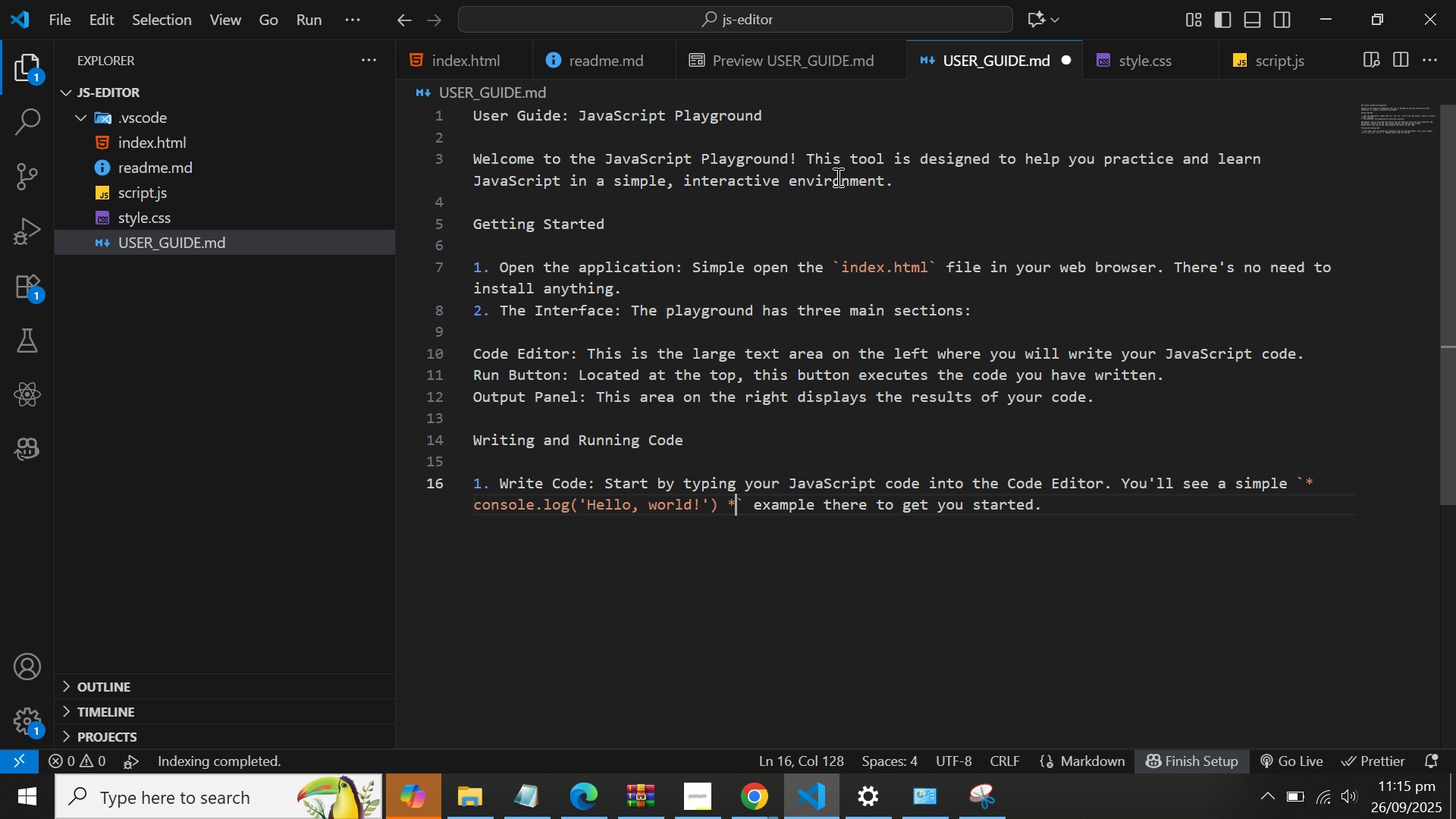 
key(ArrowLeft)
 